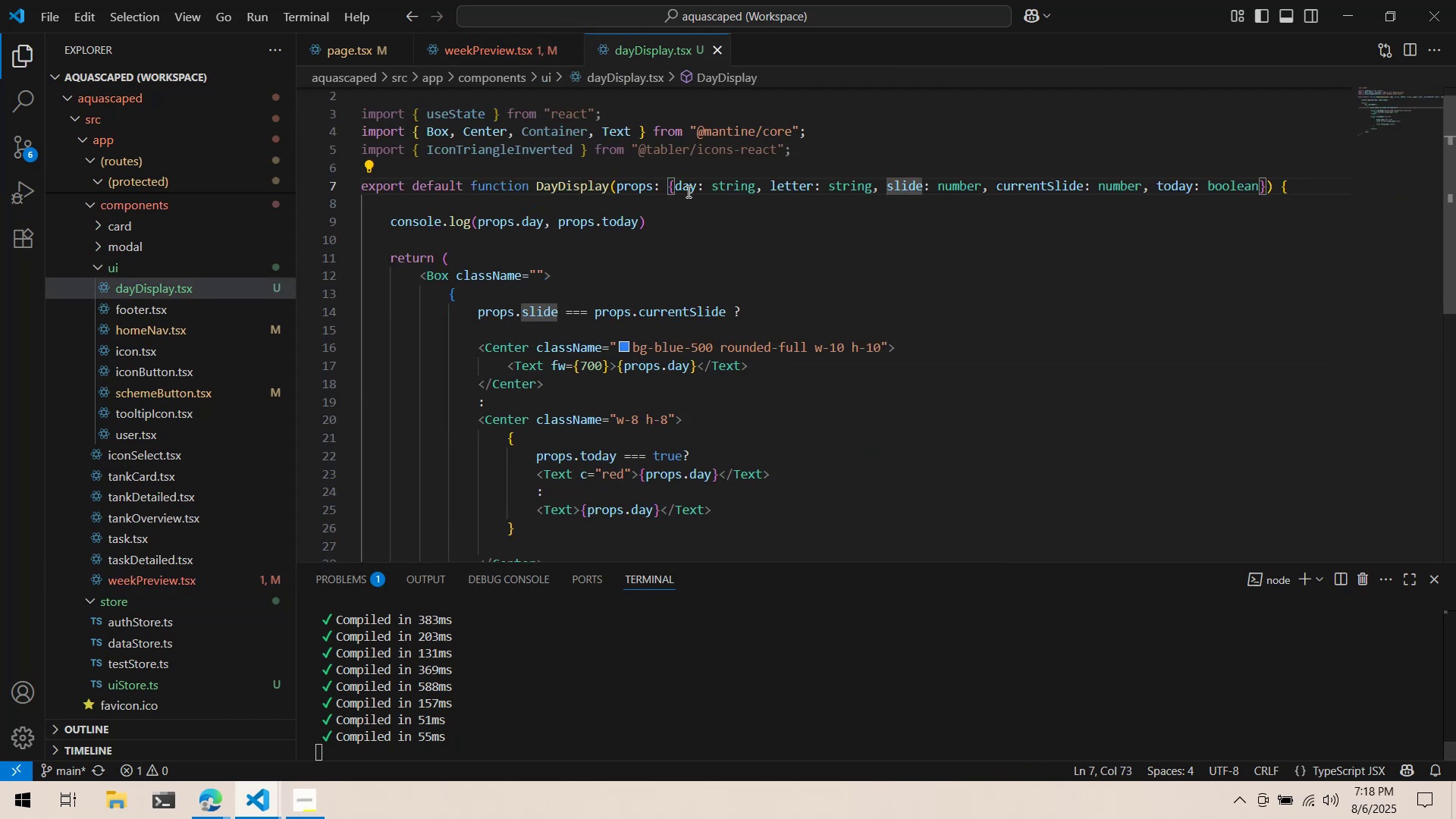 
double_click([687, 191])
 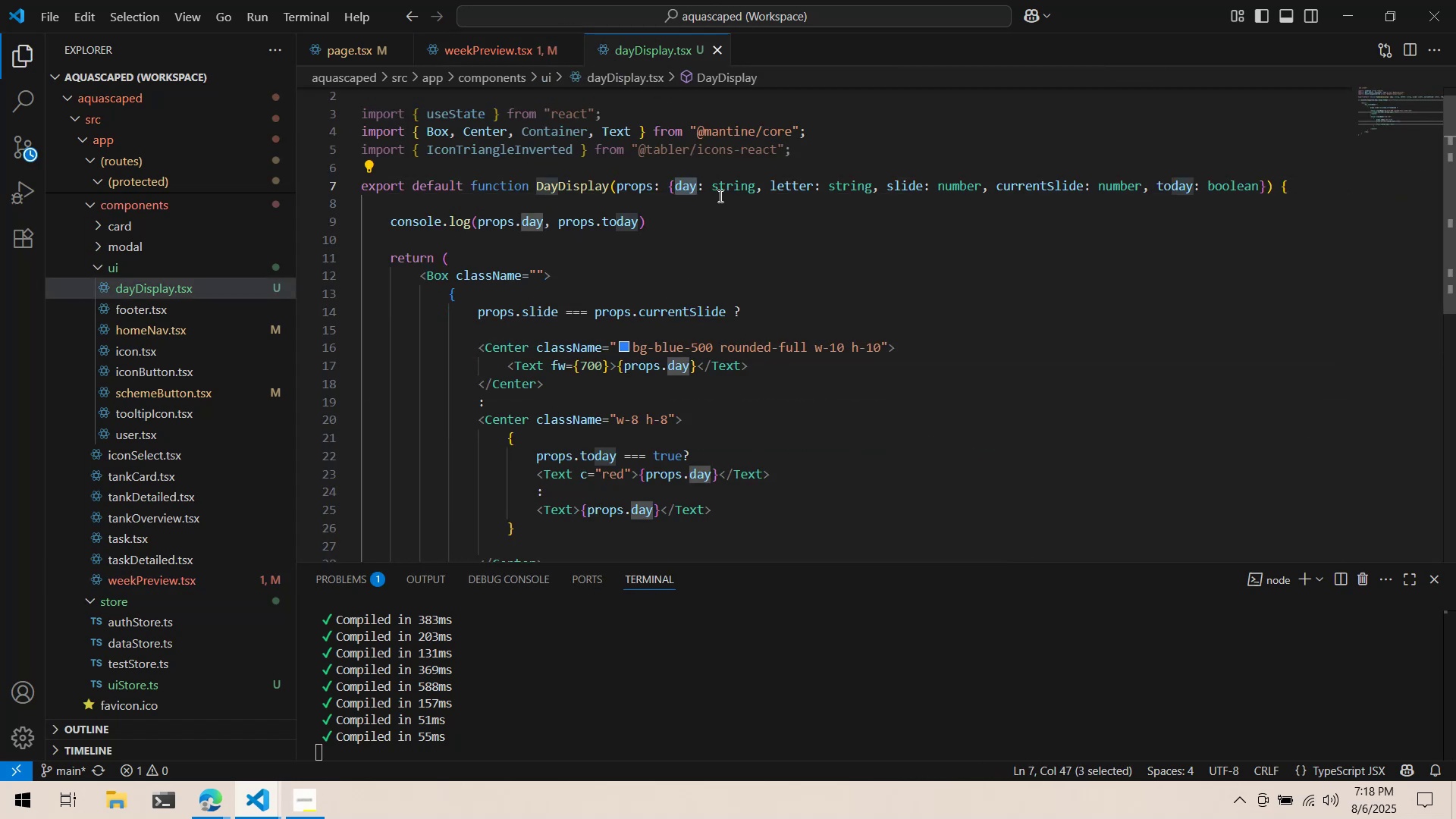 
type(num)
 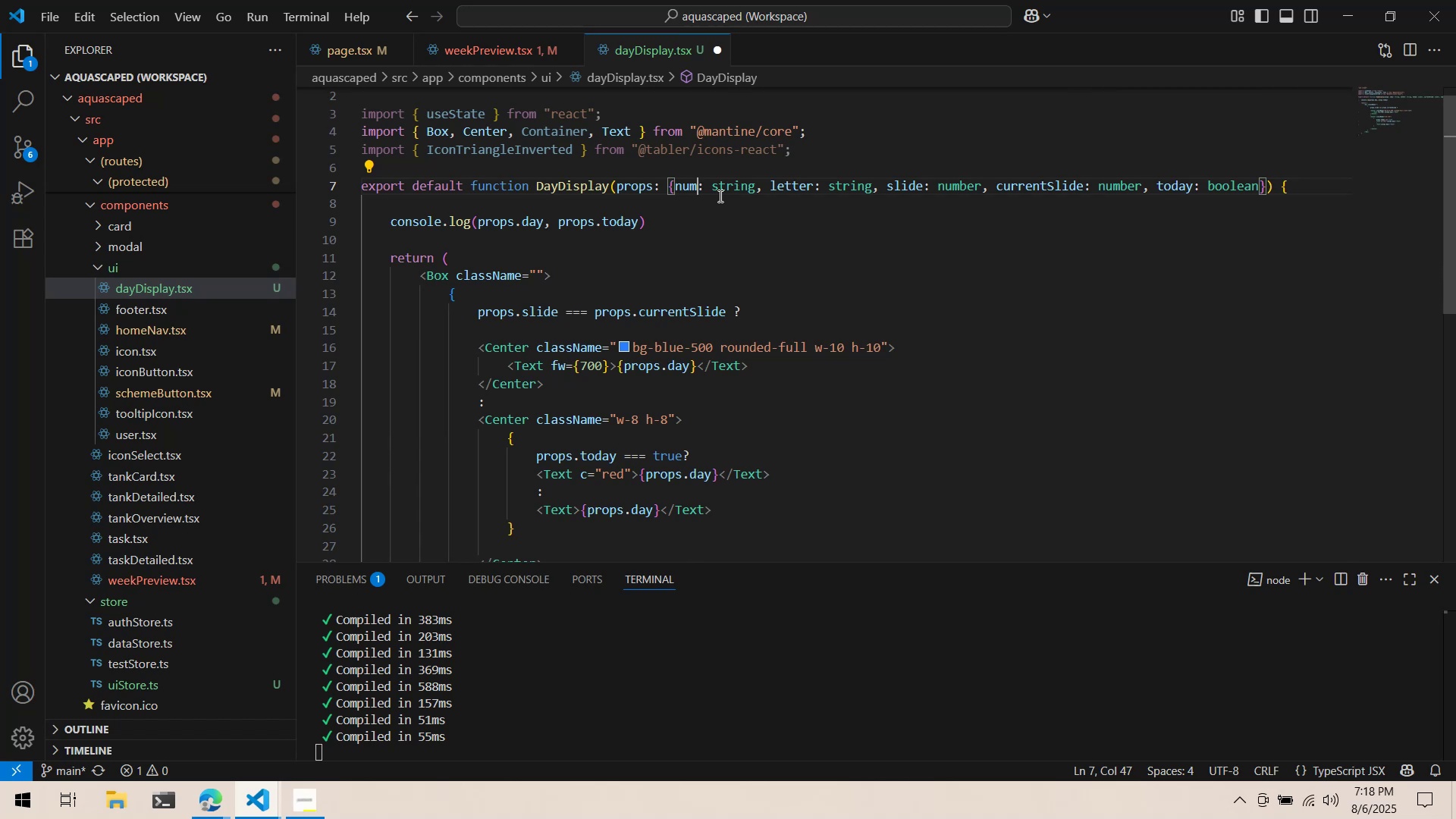 
key(Control+ArrowRight)
 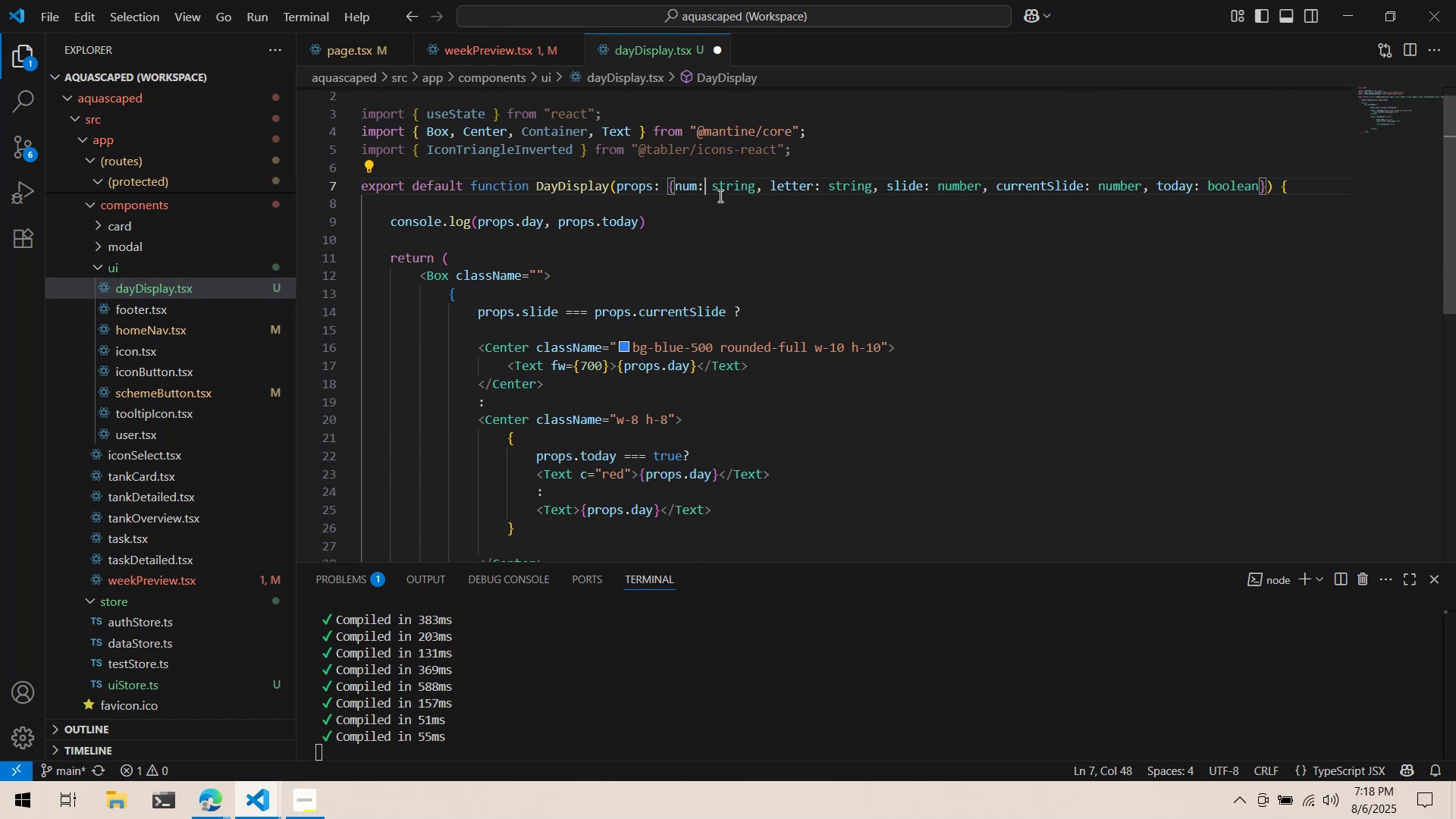 
key(Control+ArrowRight)
 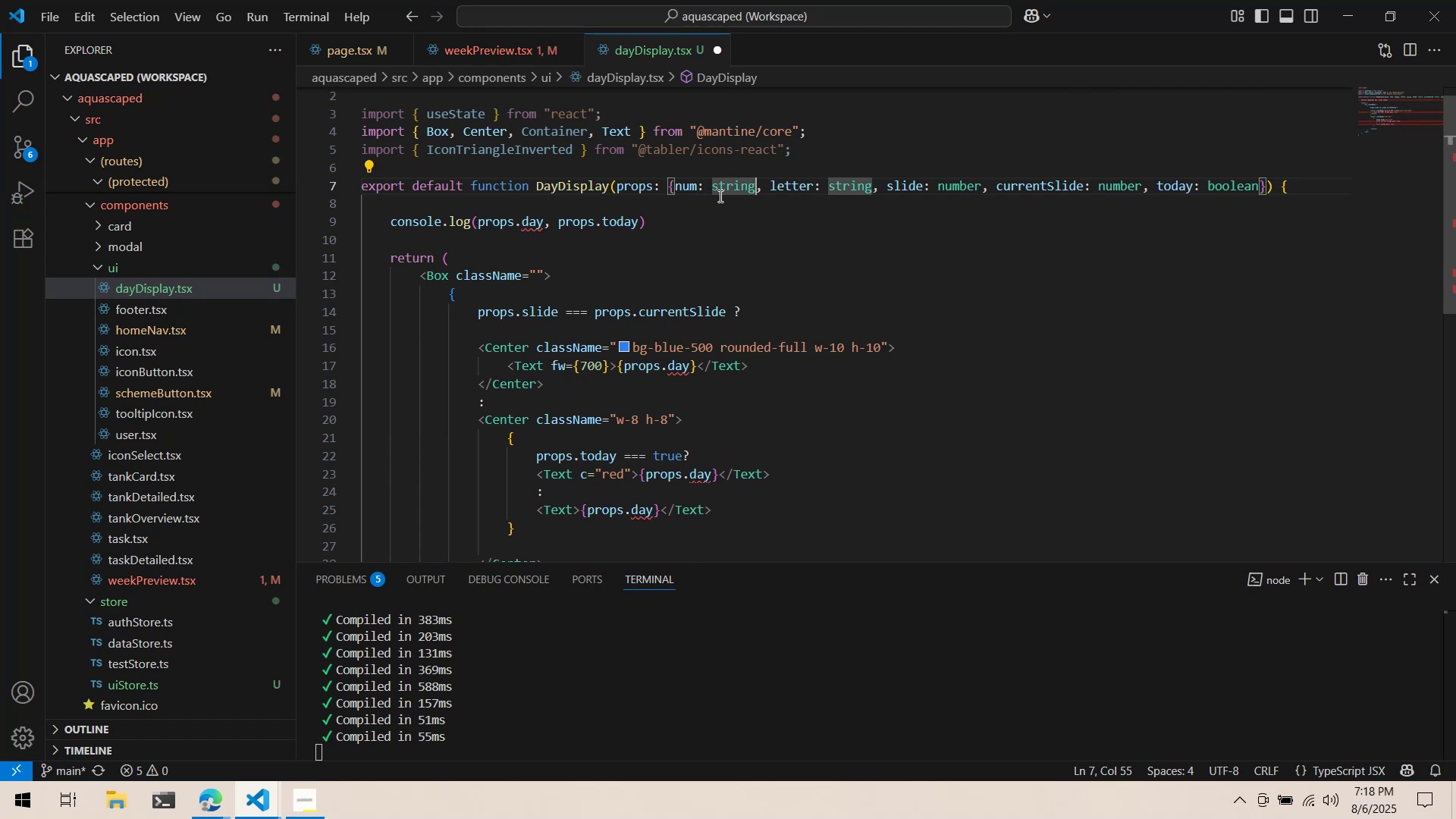 
key(Control+ArrowRight)
 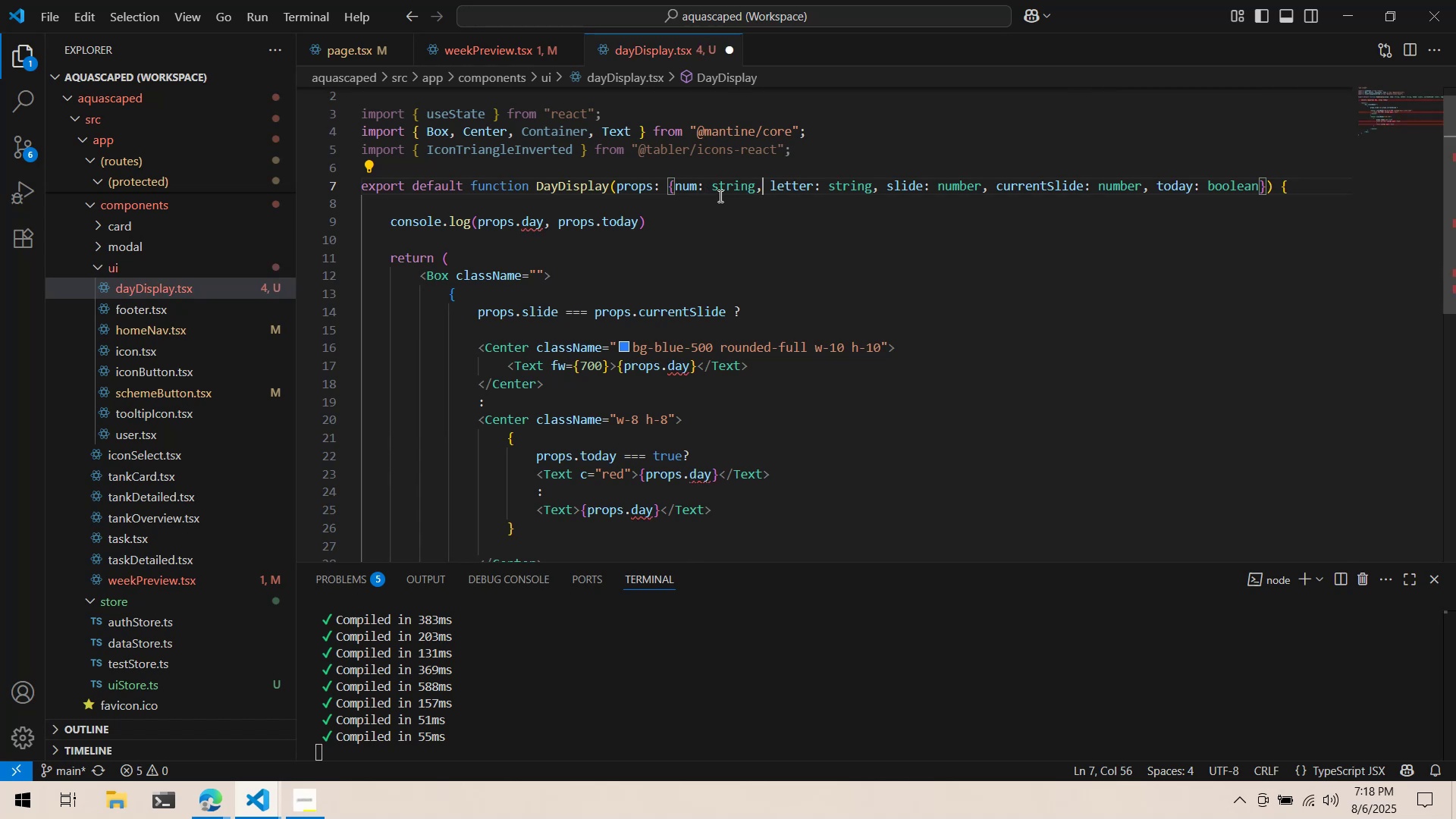 
key(Control+ArrowRight)
 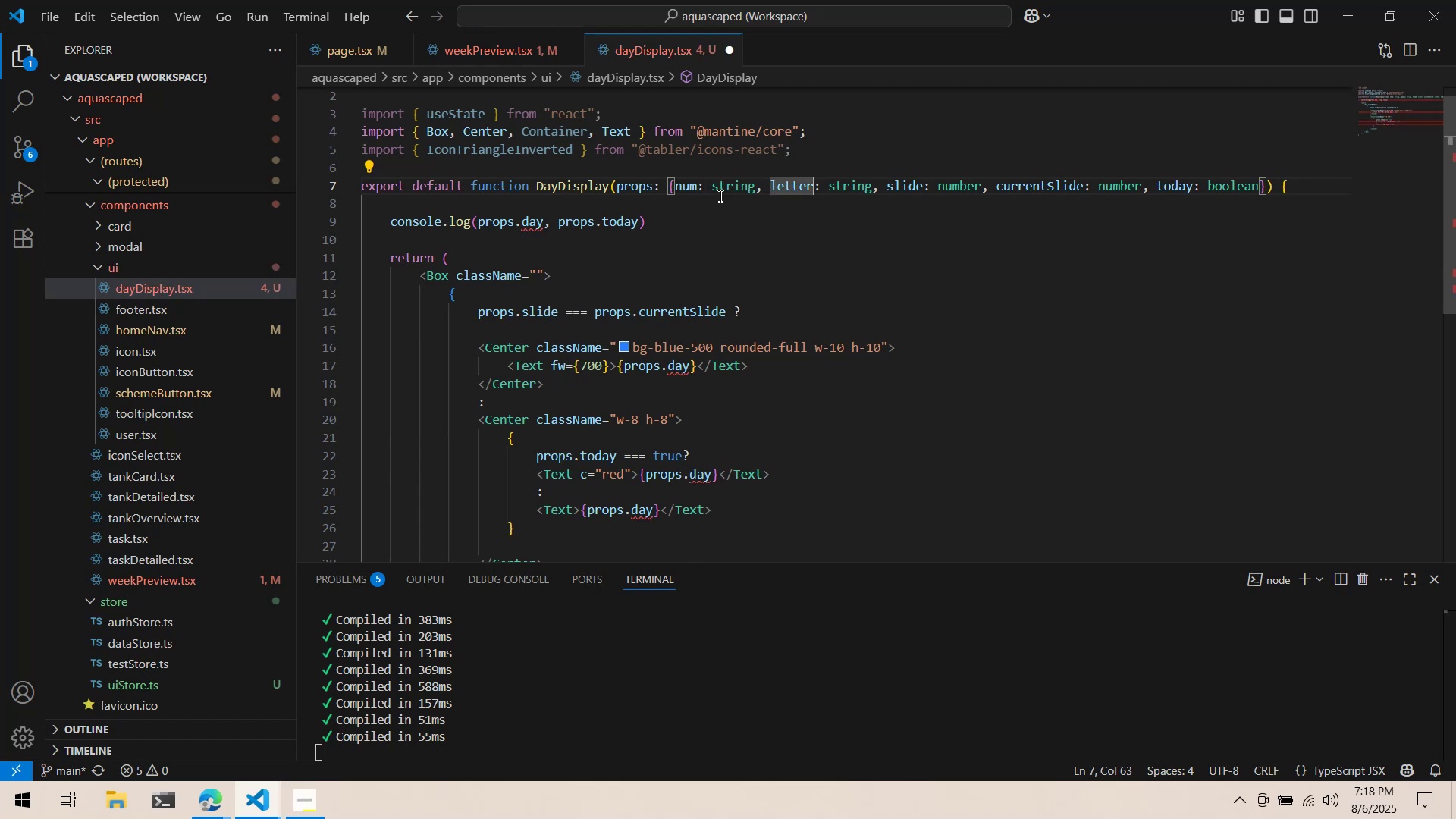 
key(Control+Backspace)
 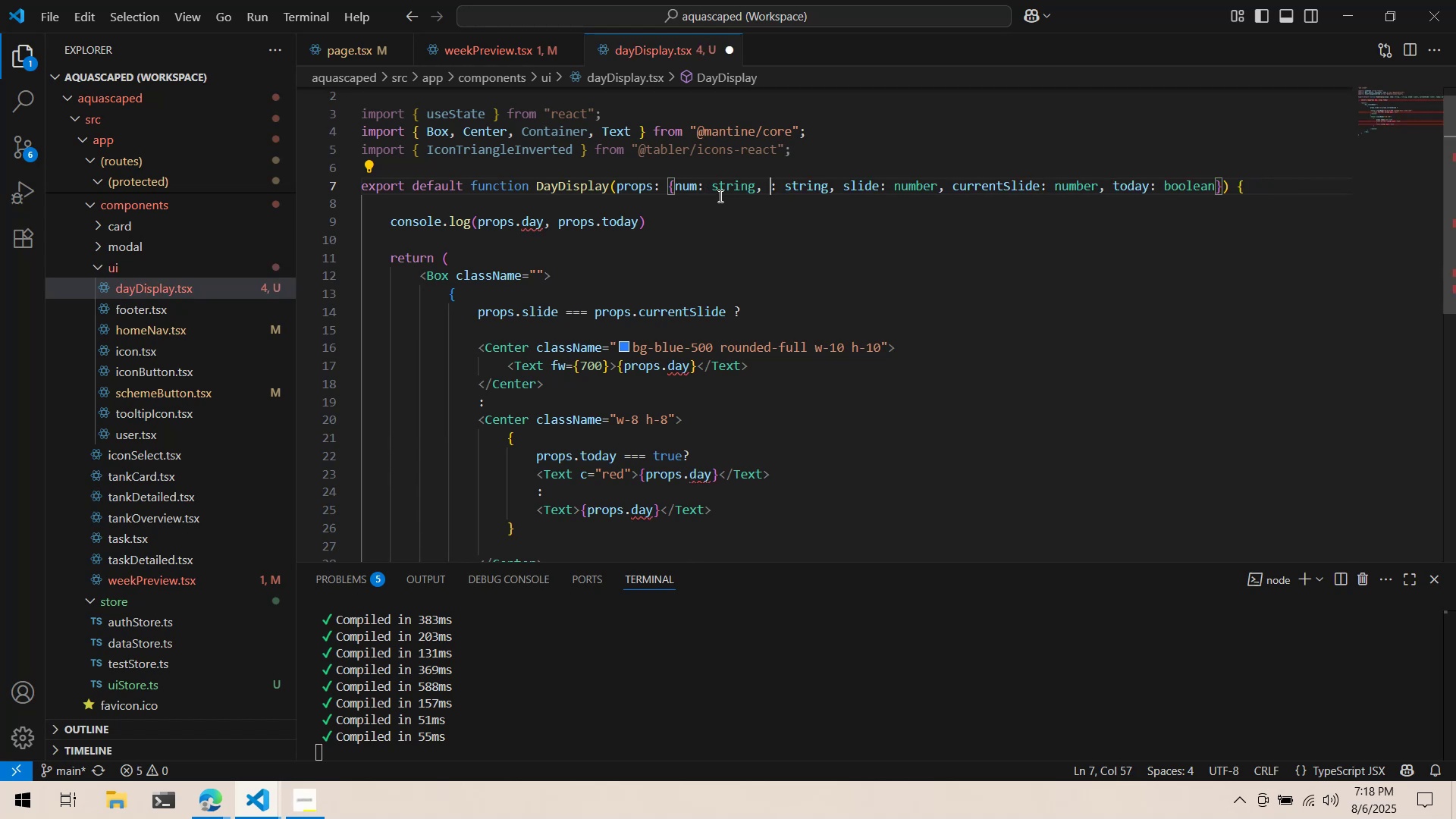 
type(day)
 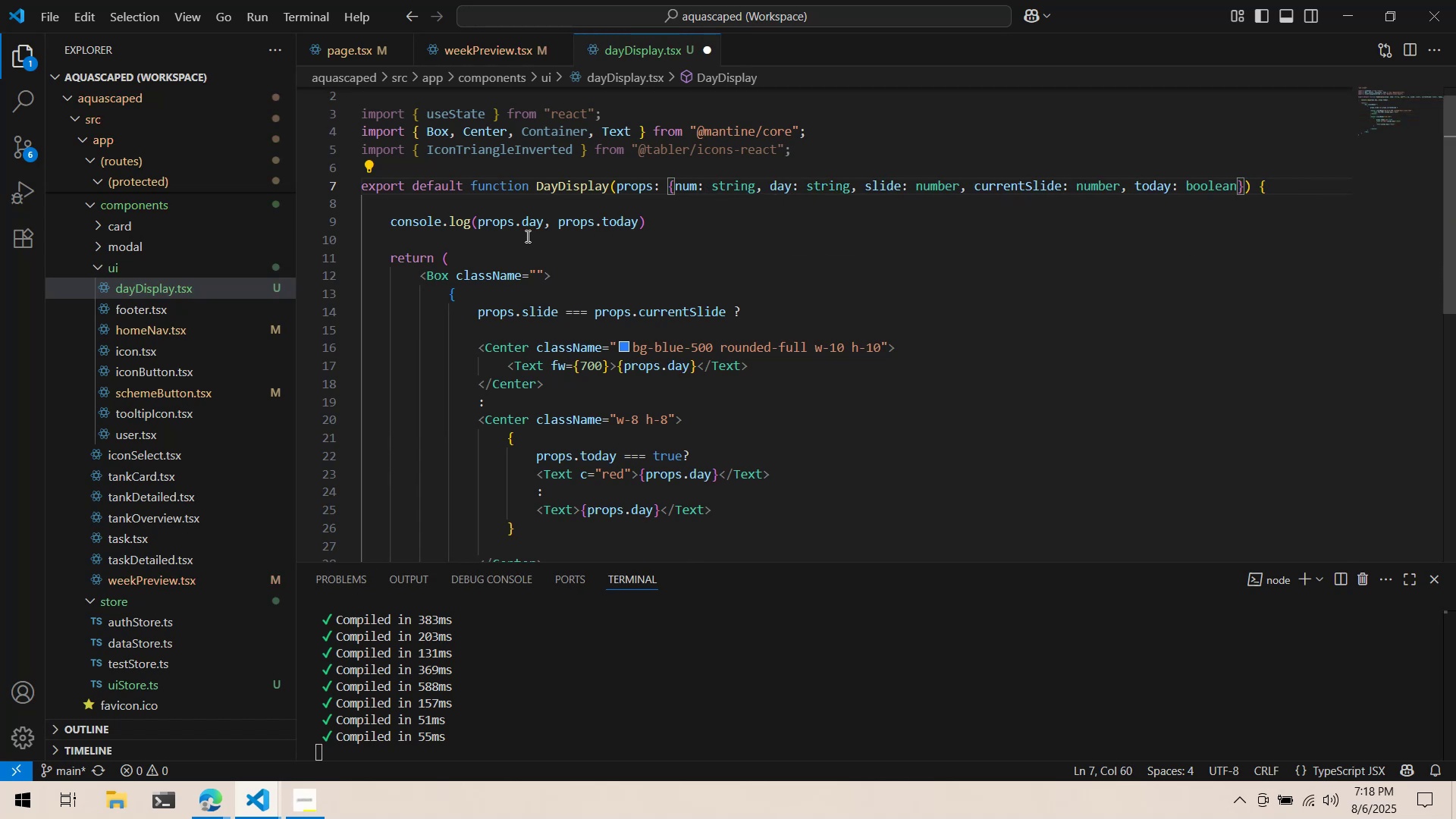 
double_click([529, 219])
 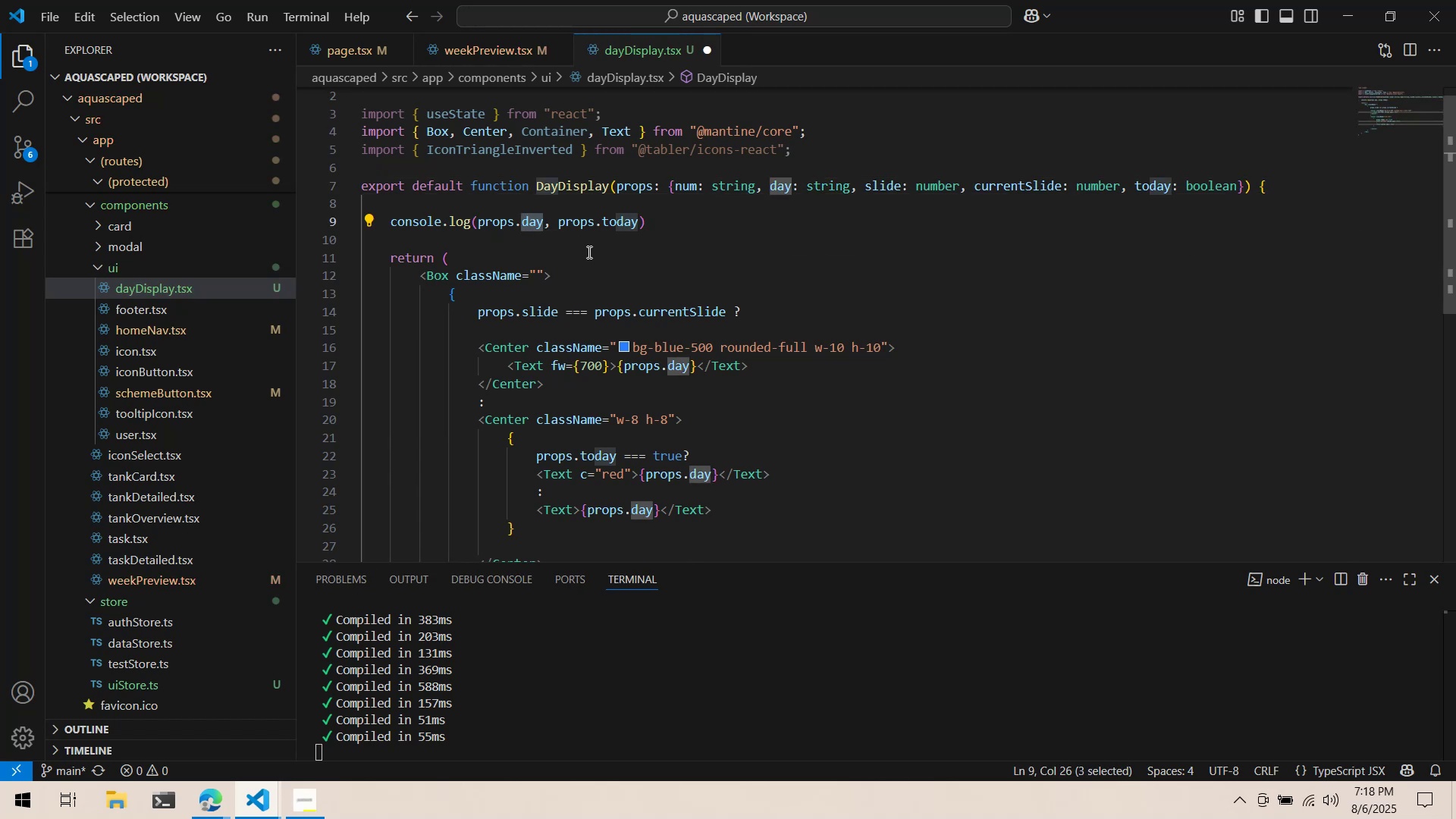 
left_click([588, 228])
 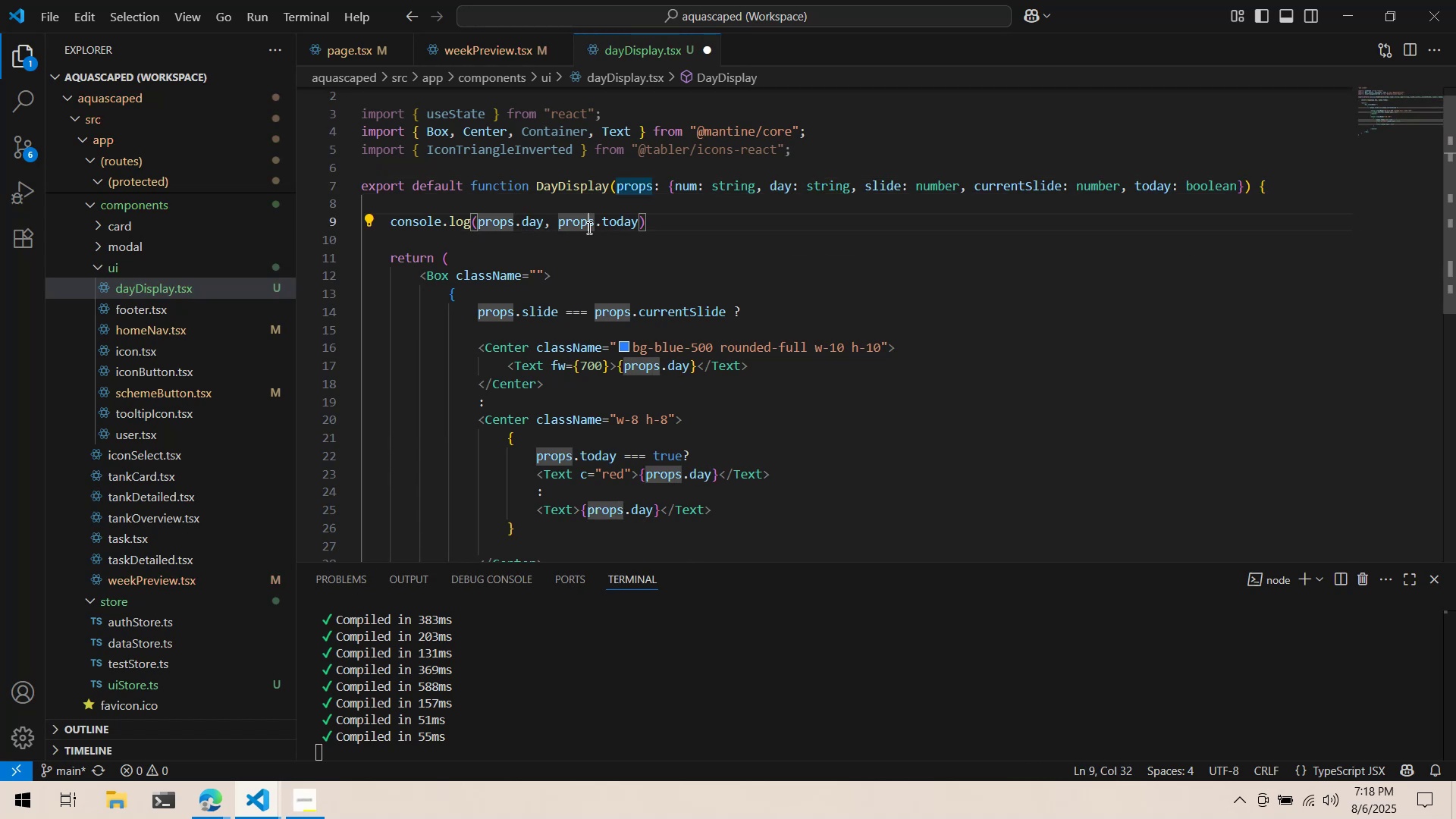 
key(Control+ControlLeft)
 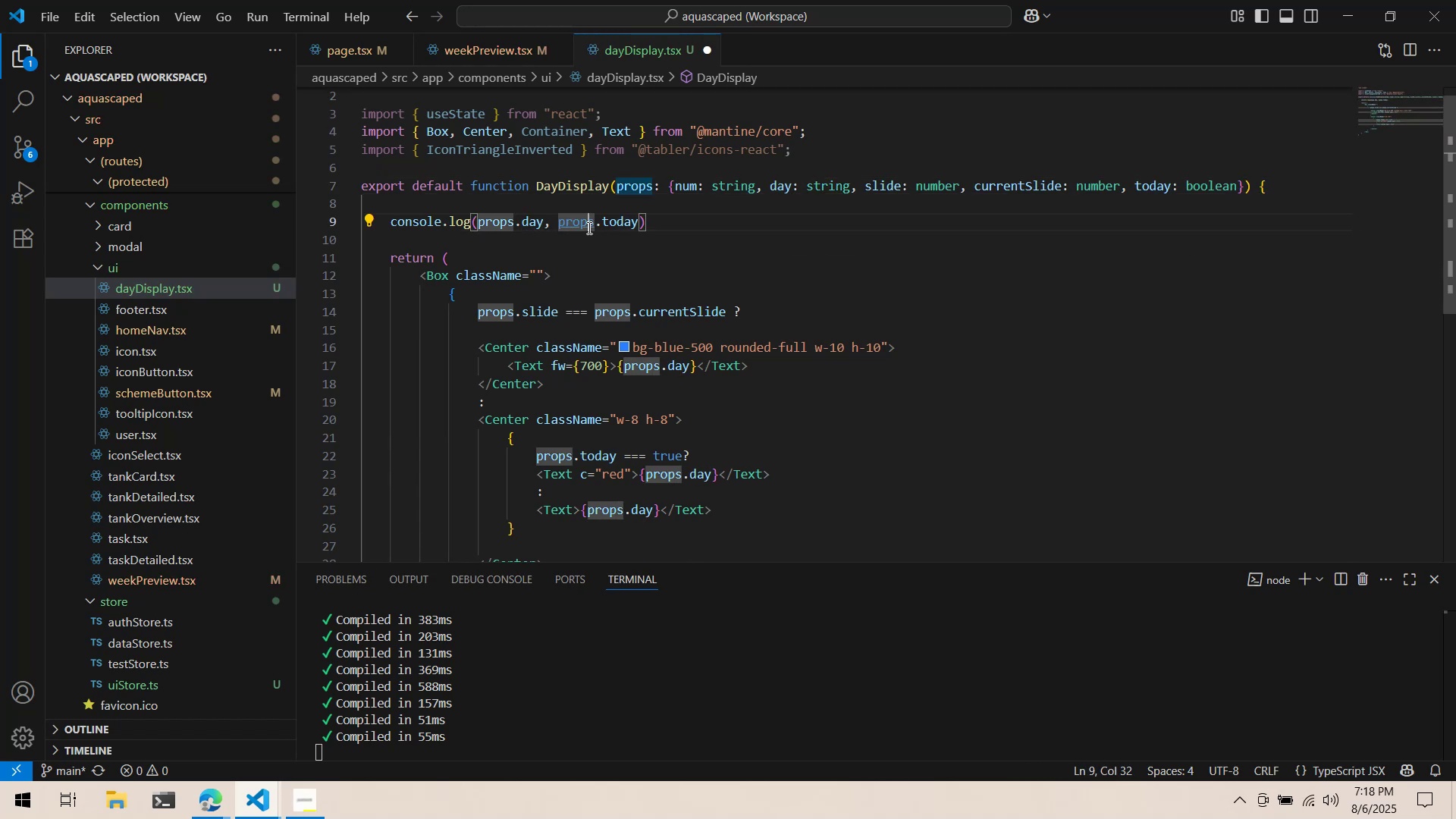 
key(Control+X)
 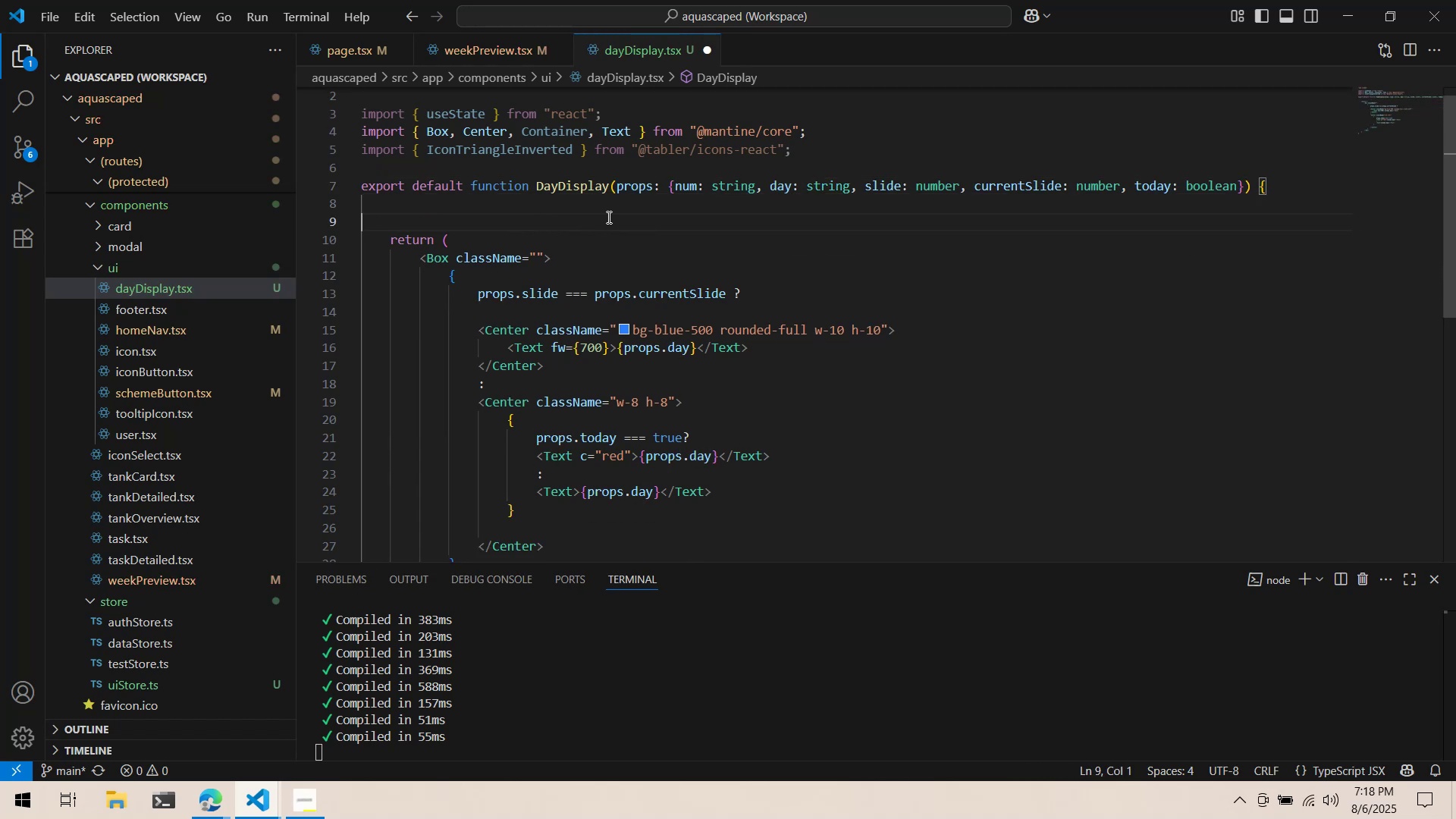 
left_click([609, 217])
 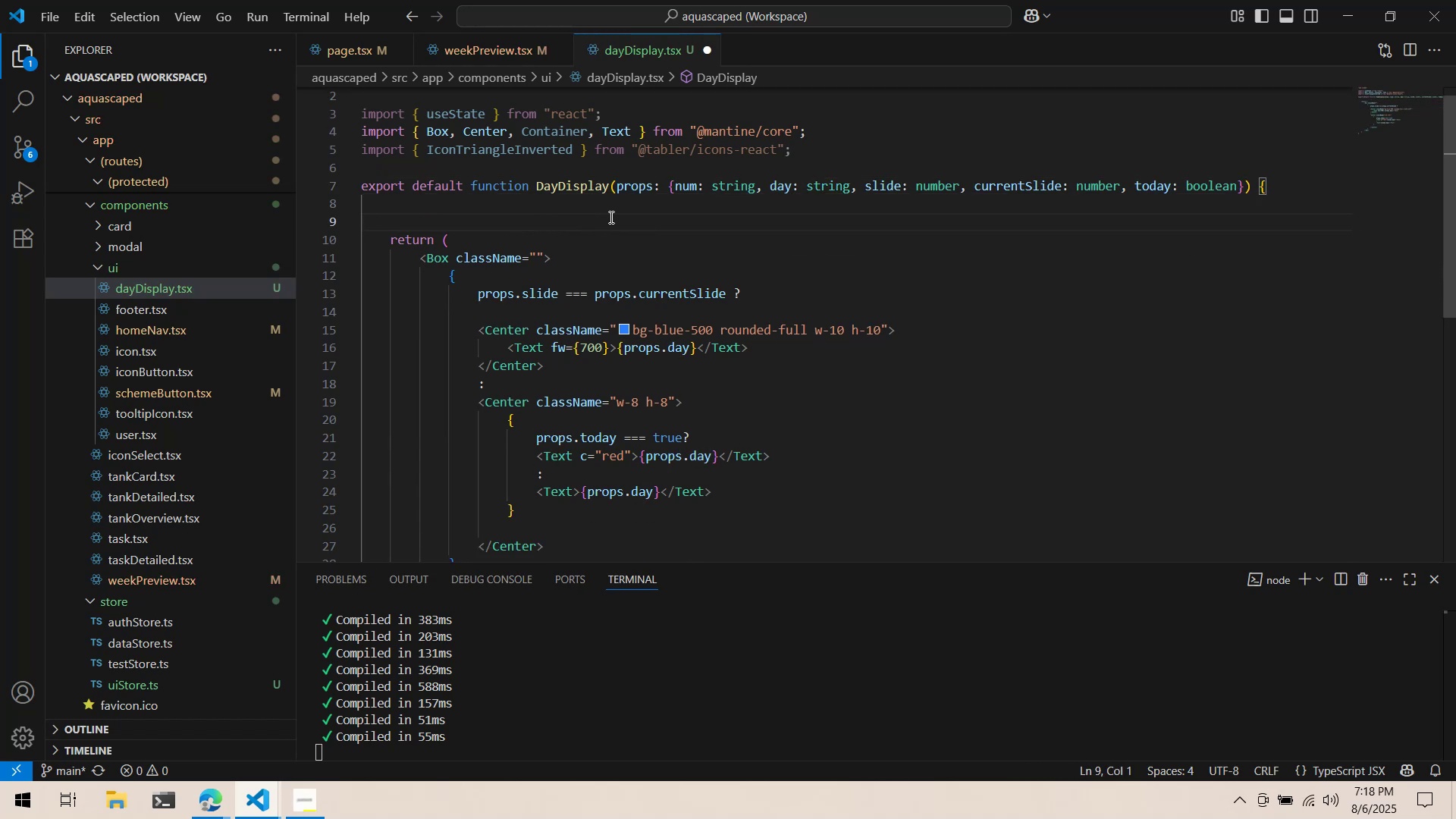 
key(Control+ControlLeft)
 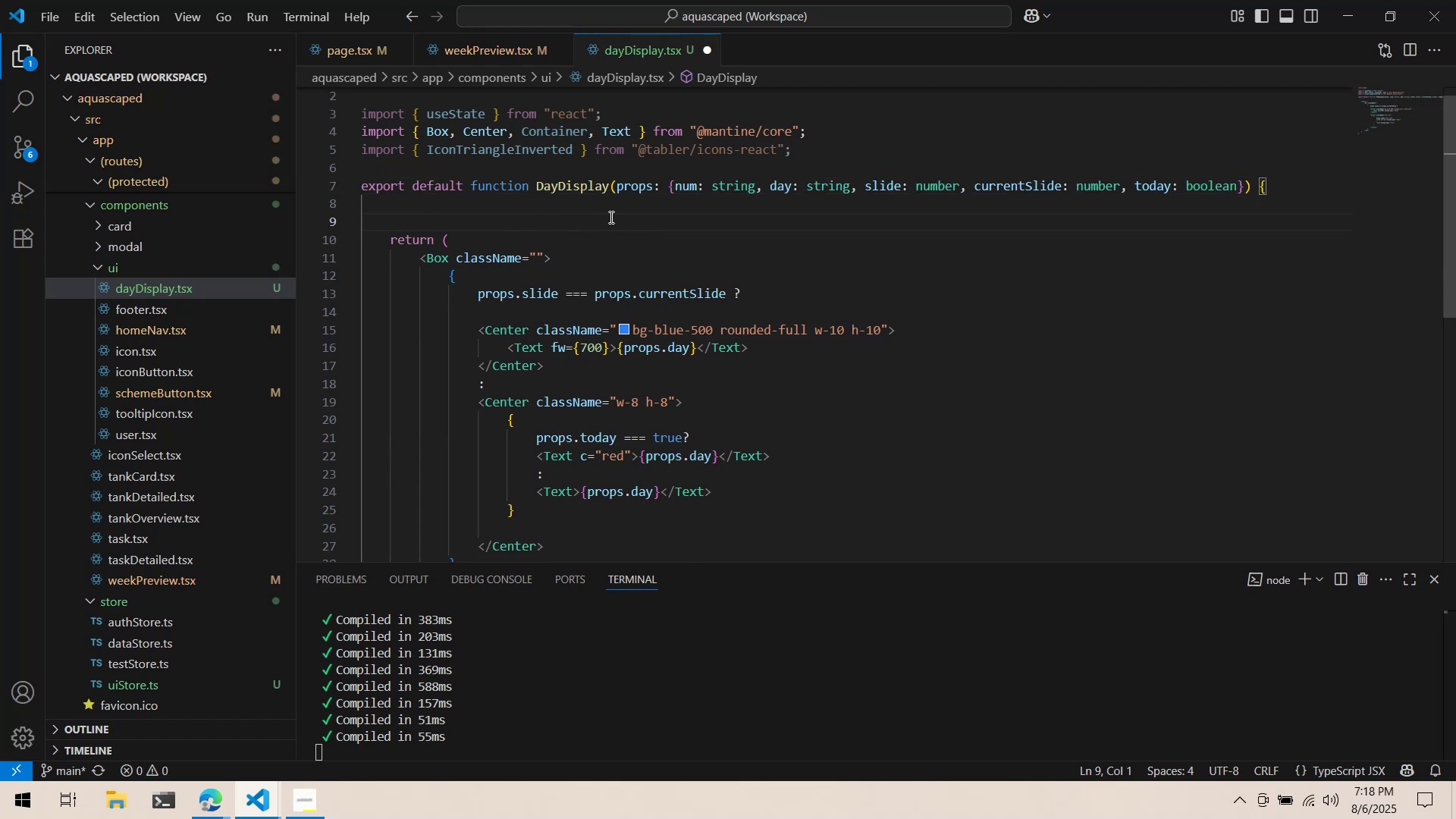 
key(Control+X)
 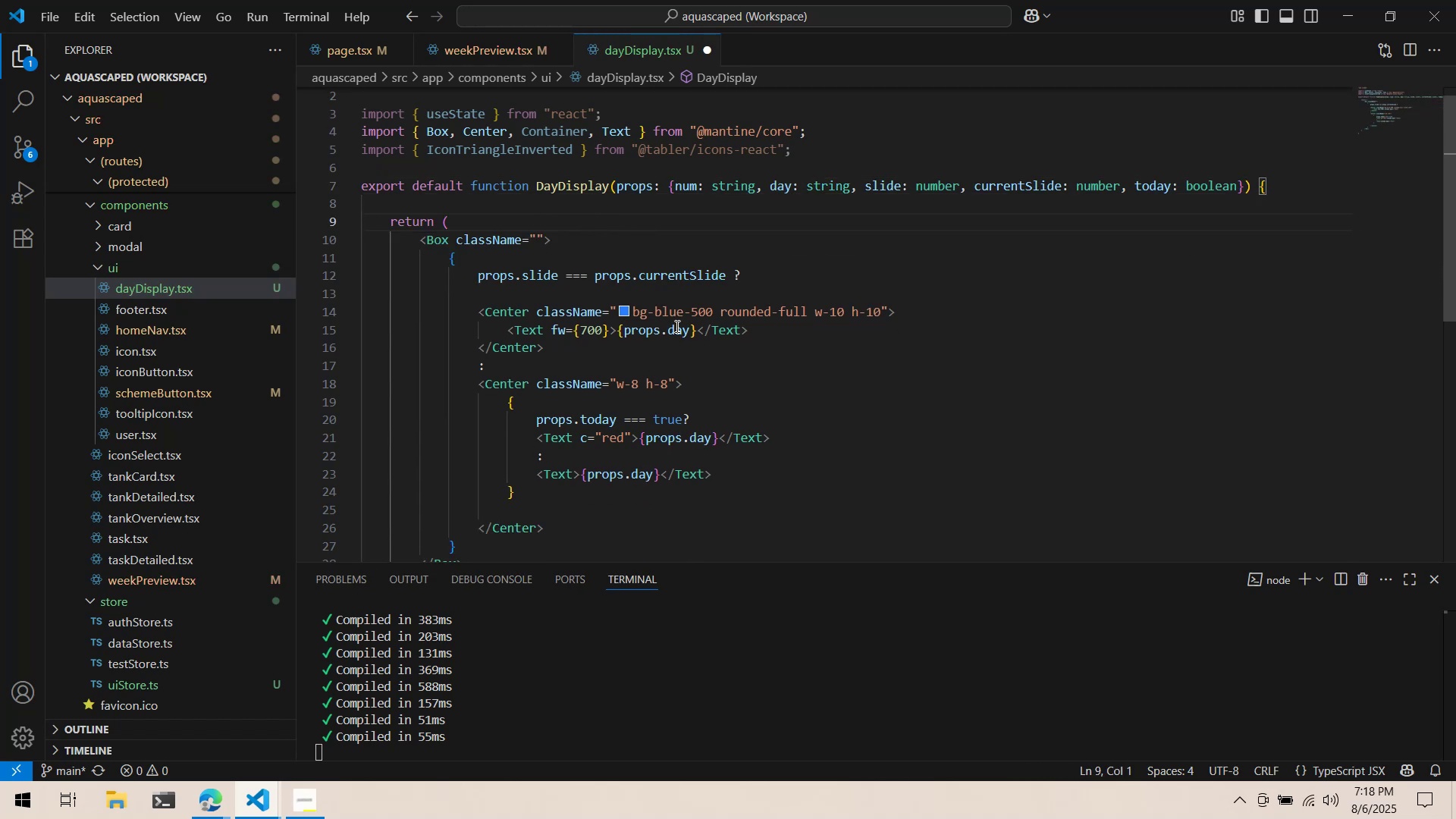 
scroll: coordinate [689, 331], scroll_direction: down, amount: 1.0
 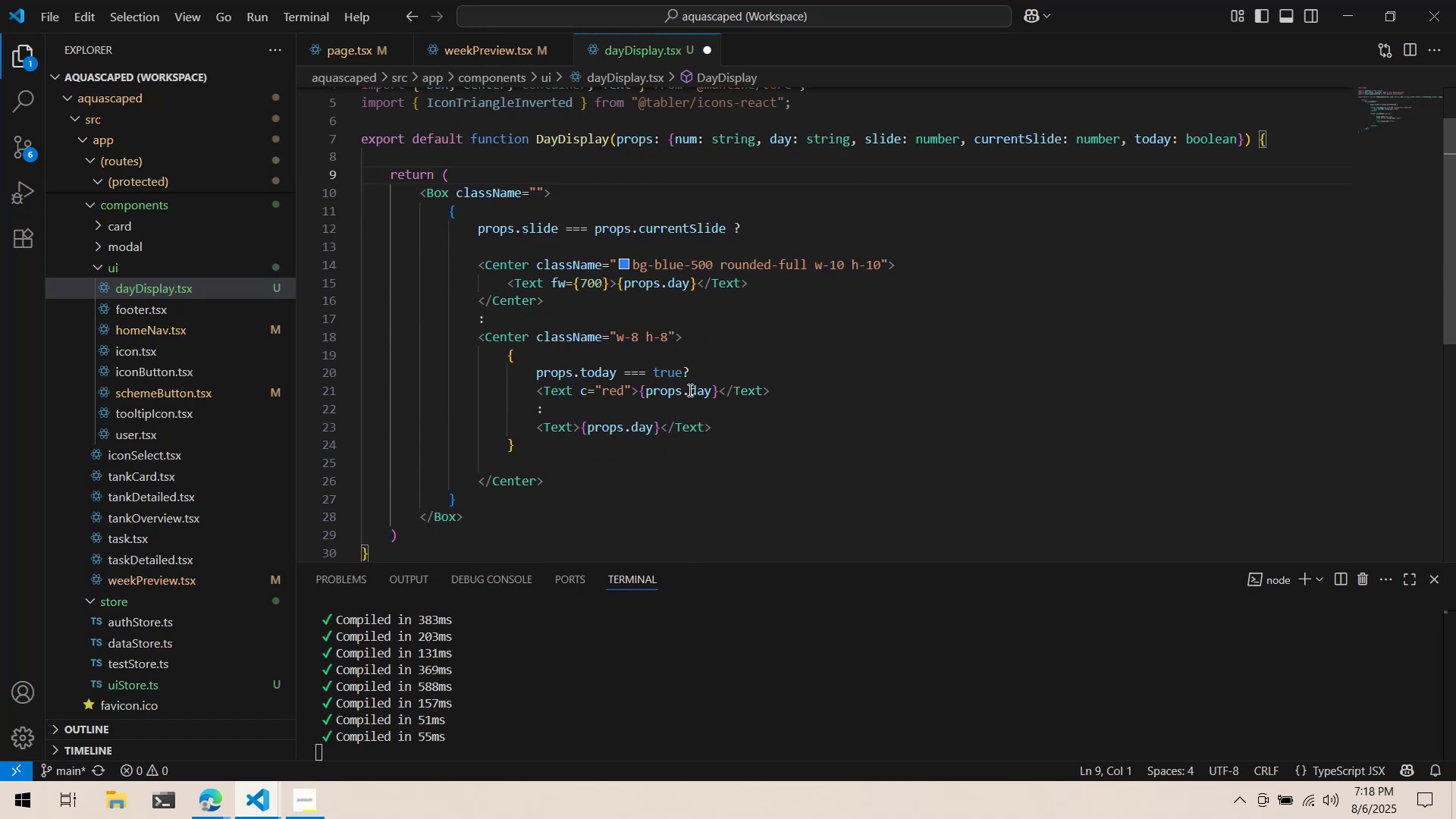 
double_click([692, 392])
 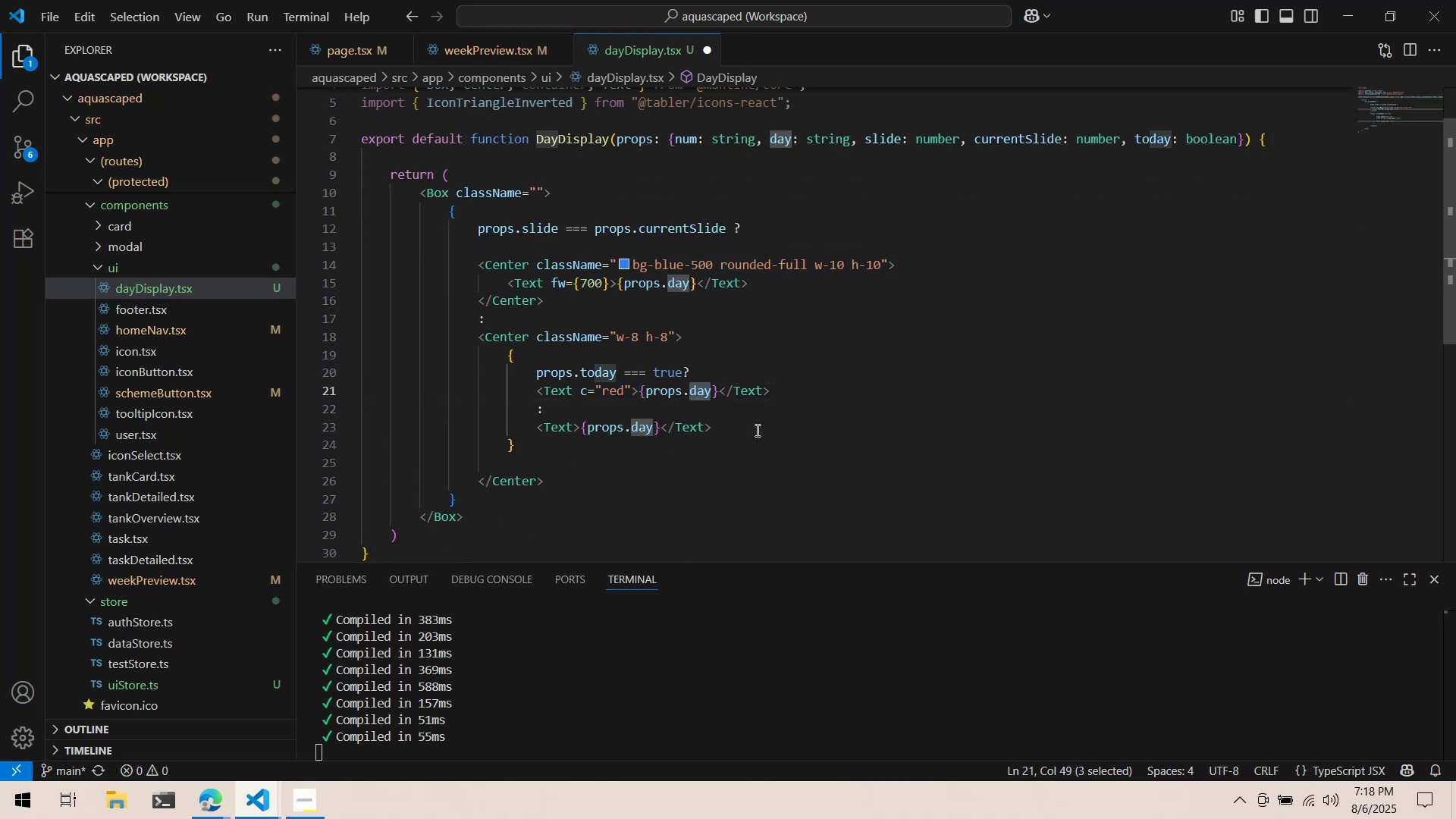 
type(num)
 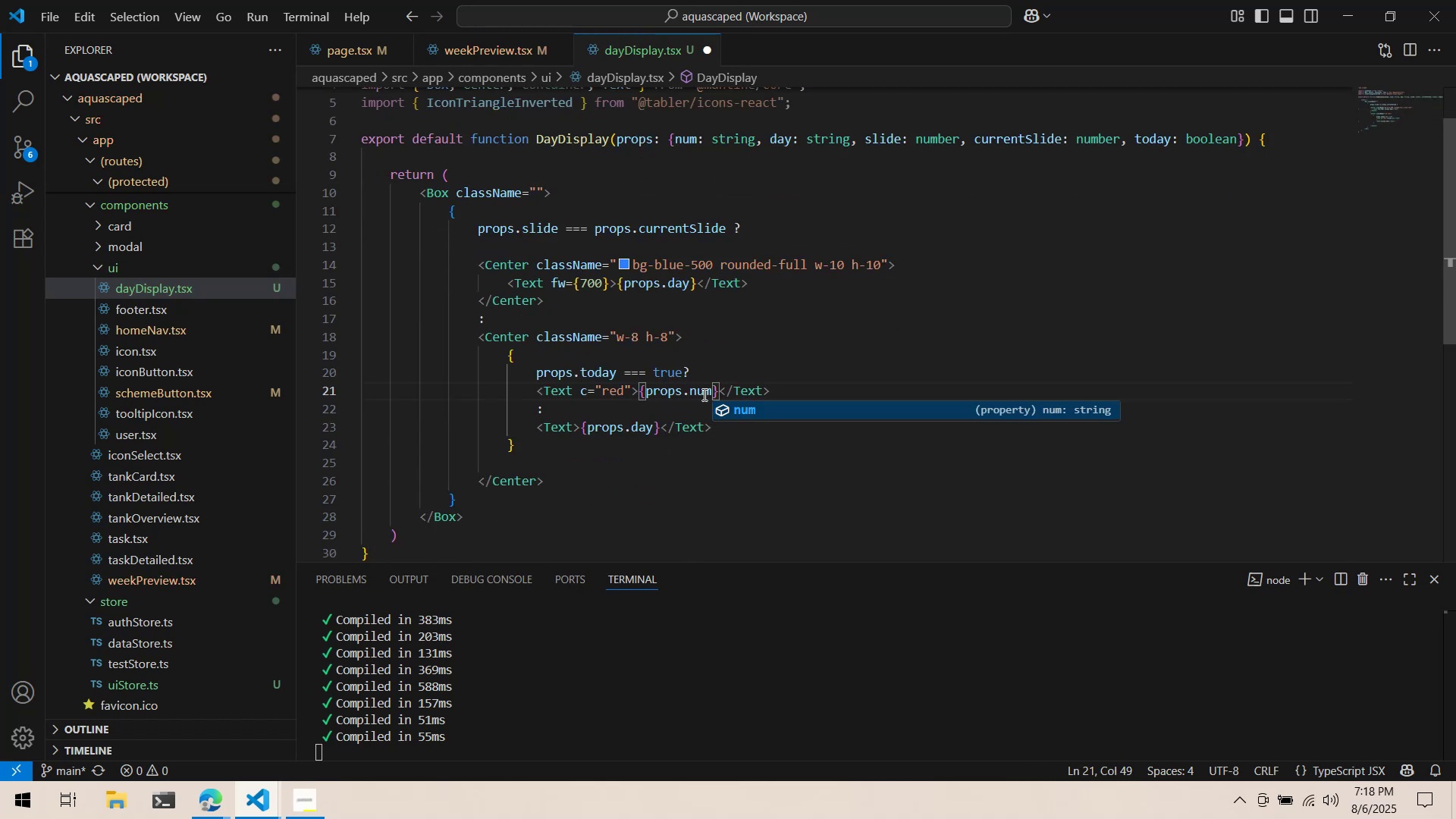 
double_click([707, 391])
 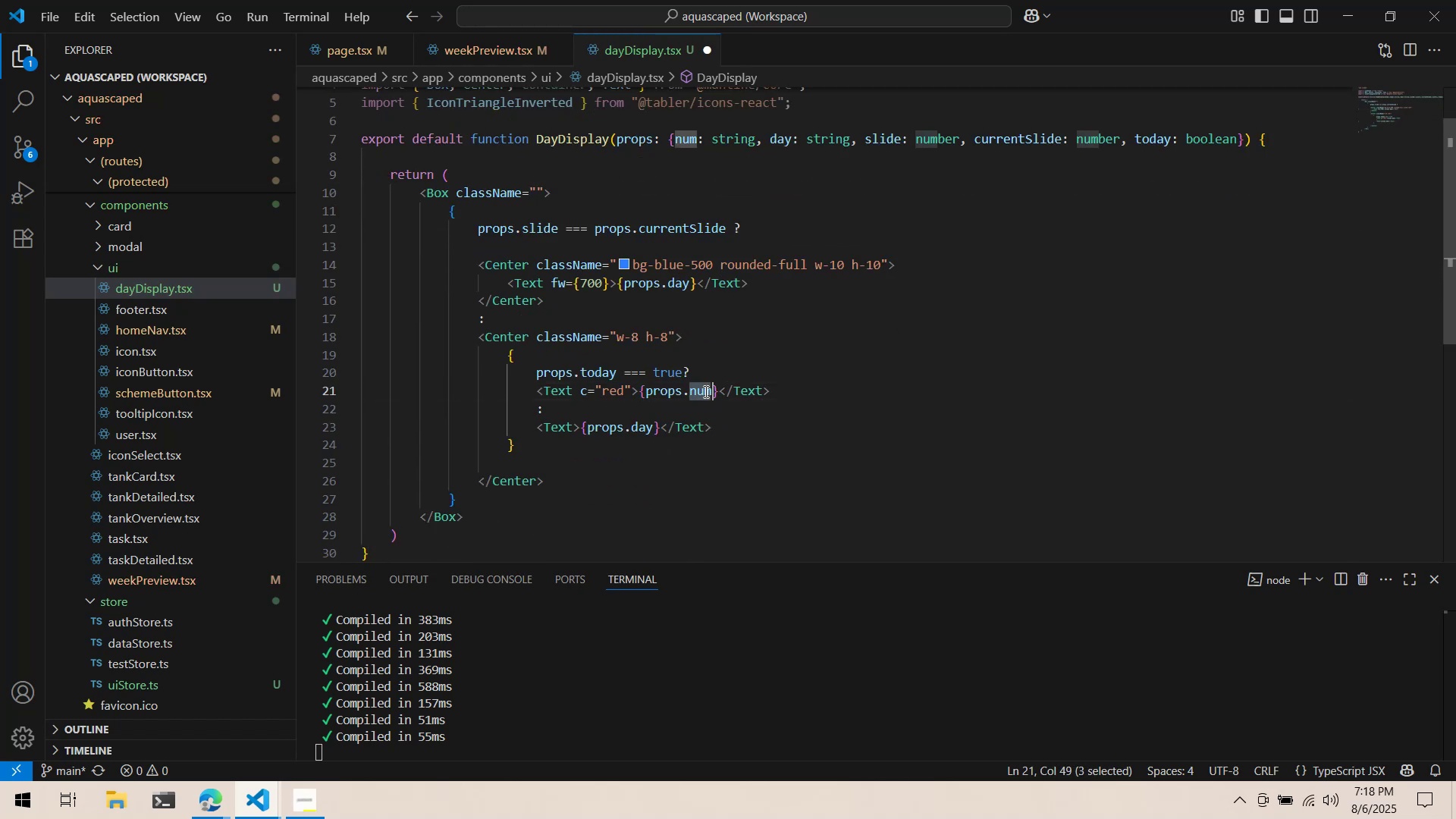 
key(Control+ControlLeft)
 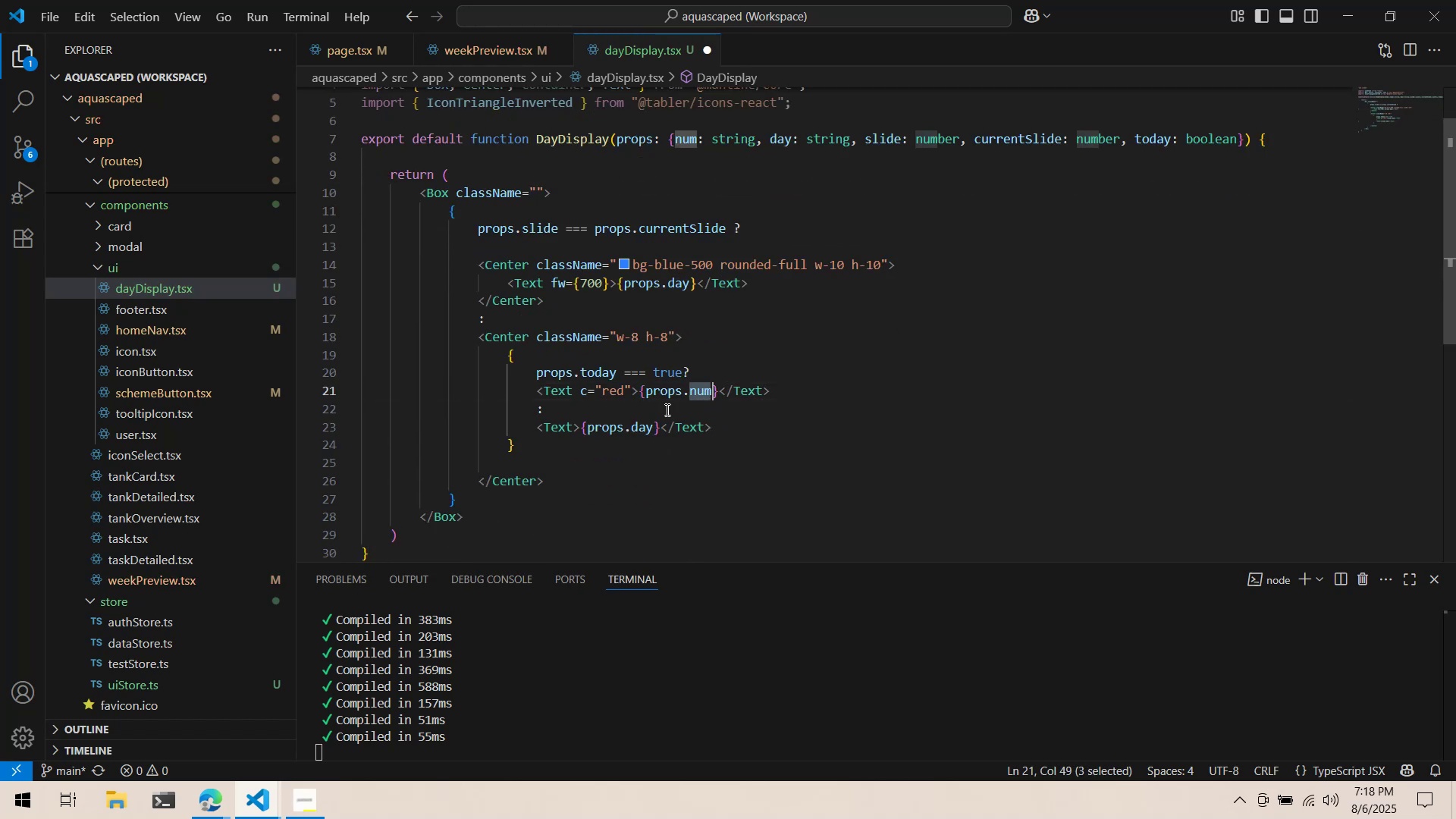 
key(Control+C)
 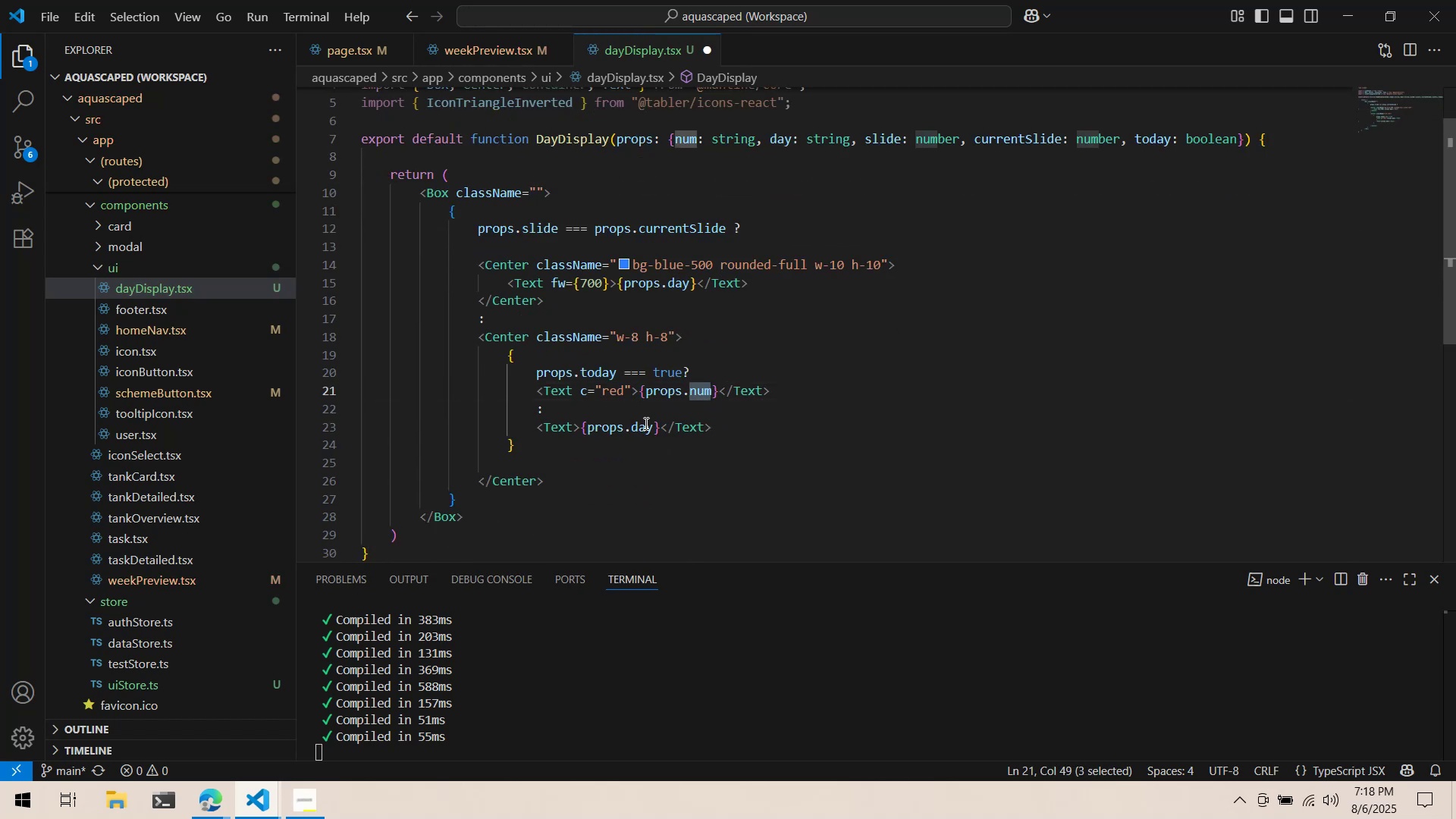 
double_click([645, 423])
 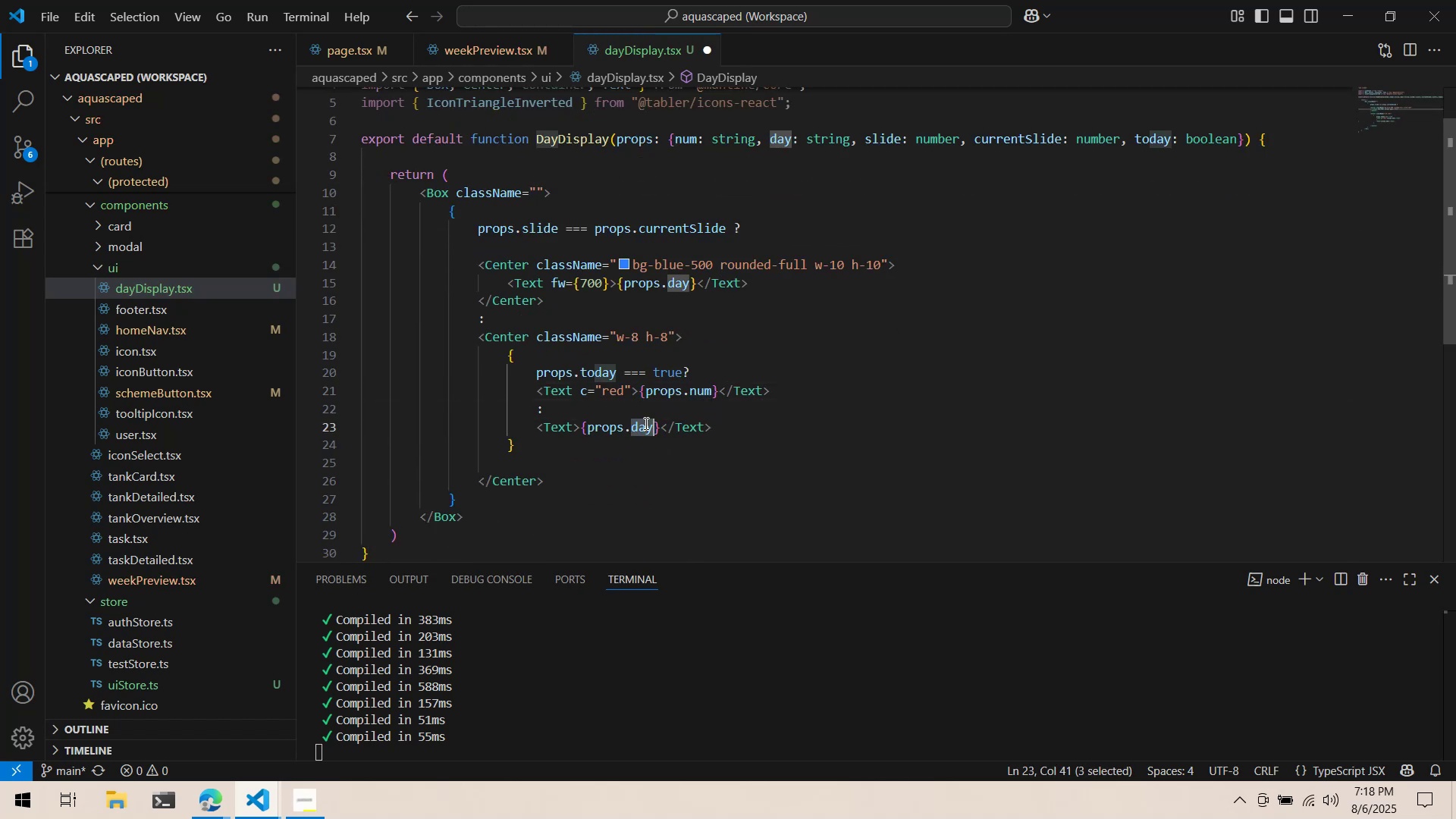 
key(Control+ControlLeft)
 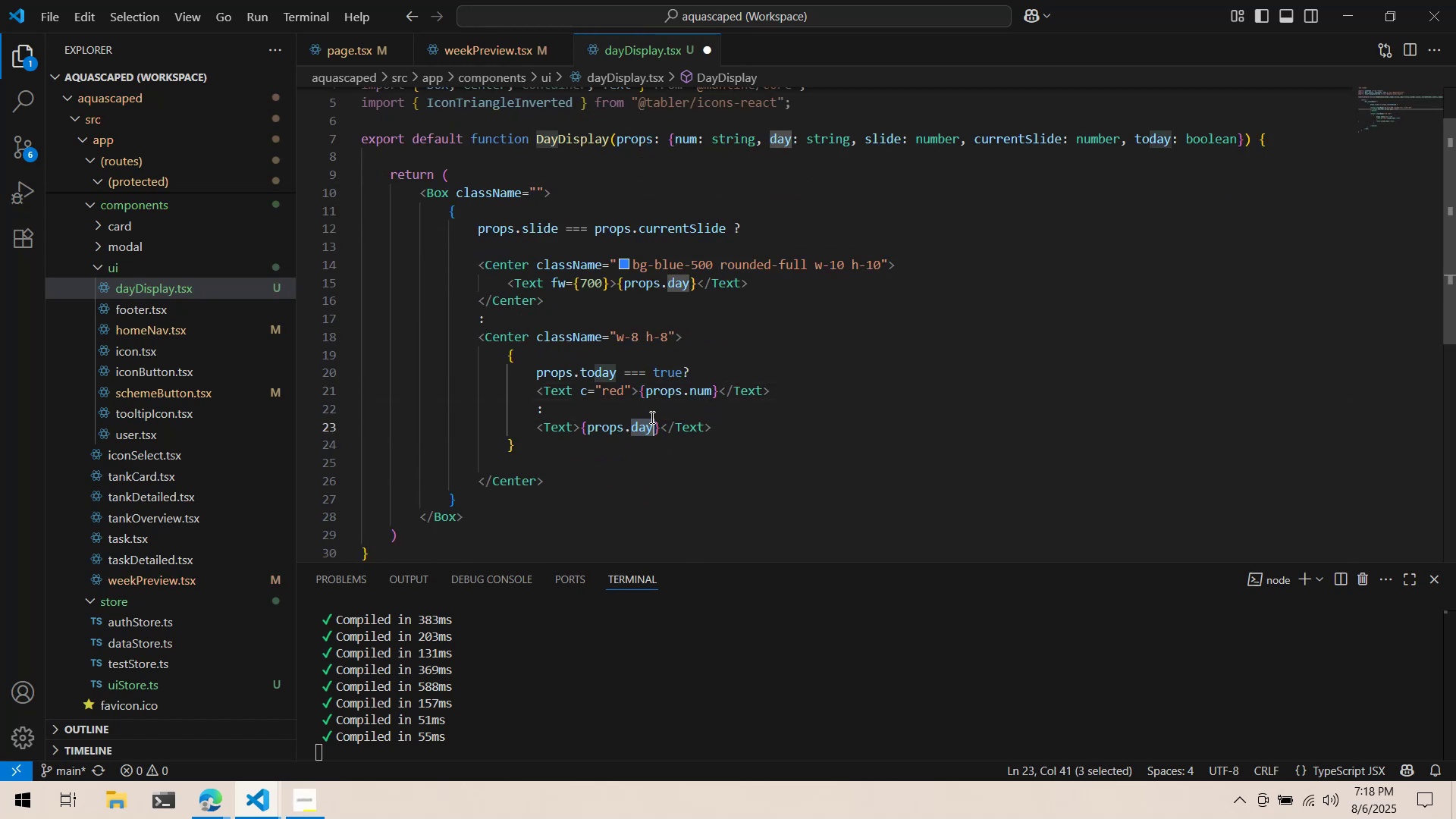 
key(Control+V)
 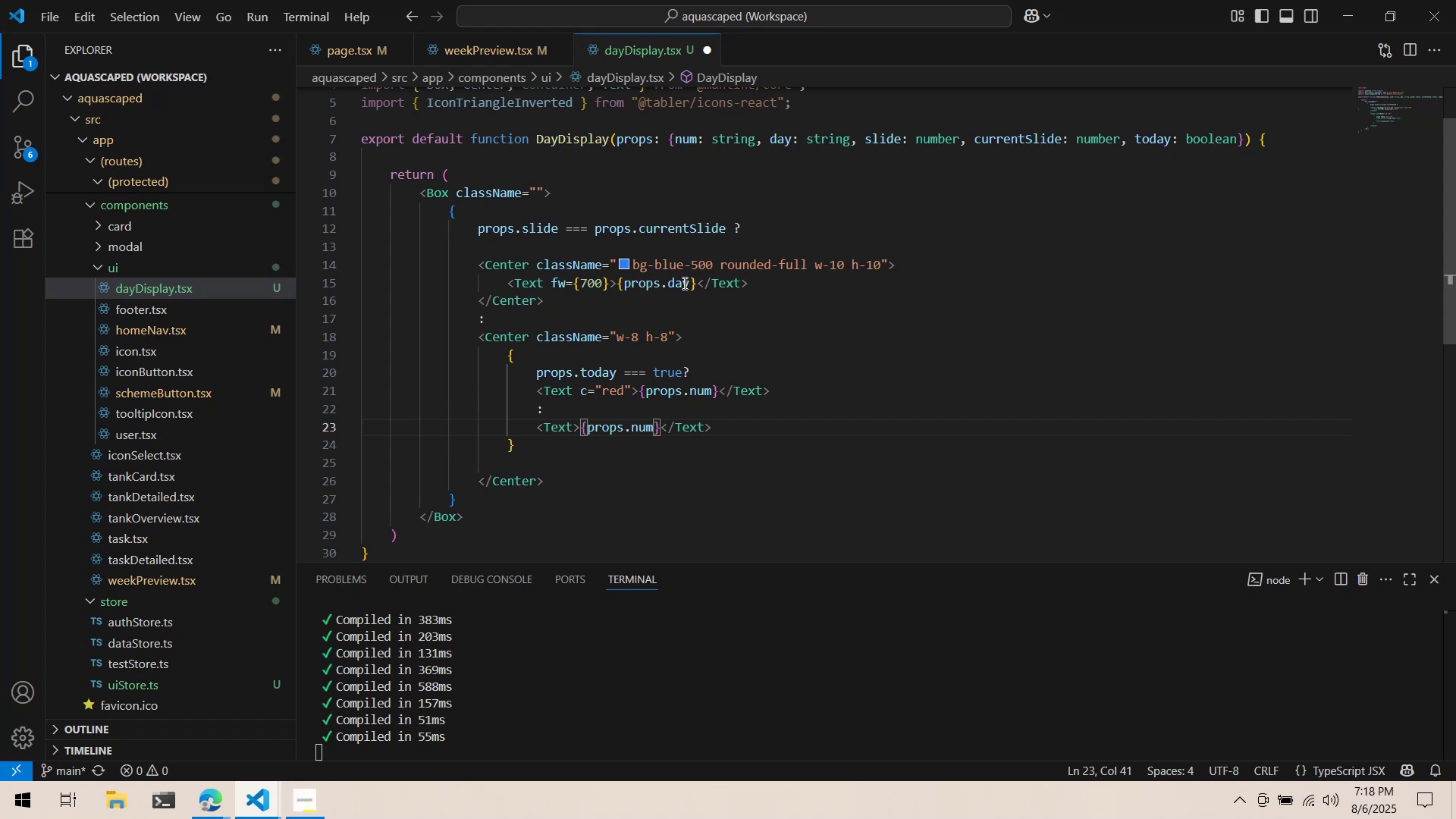 
double_click([679, 283])
 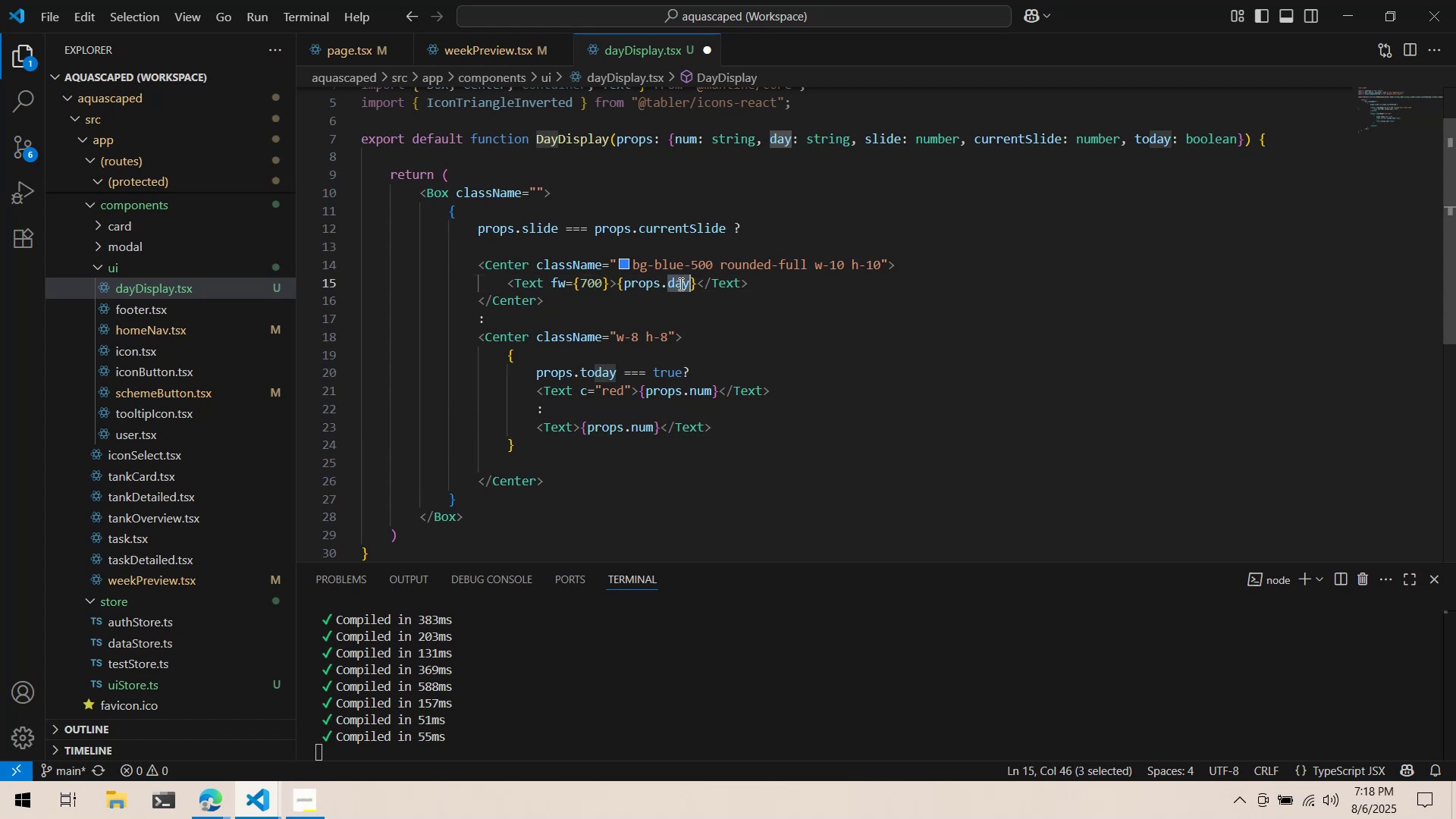 
key(Control+ControlLeft)
 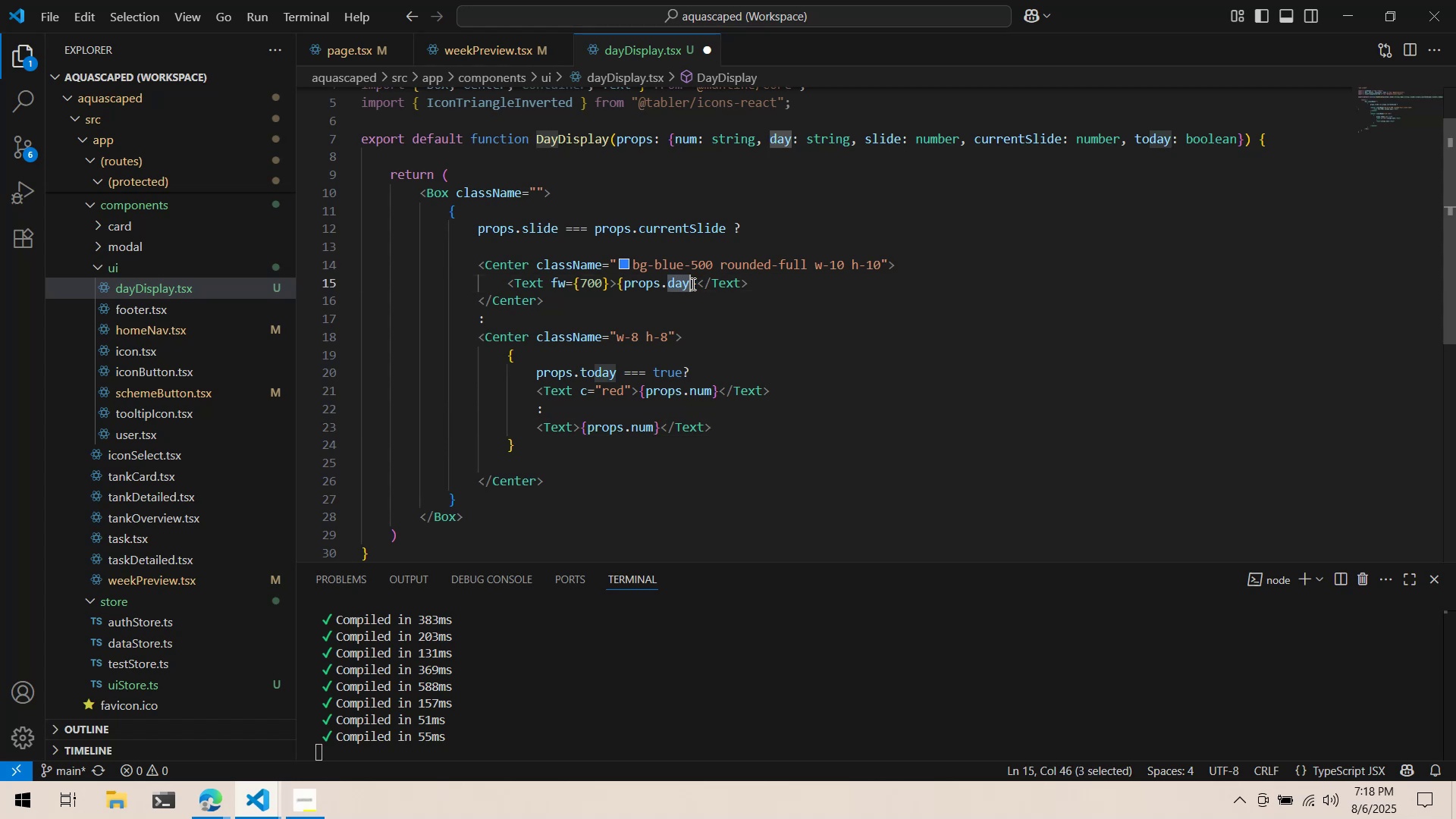 
key(Control+V)
 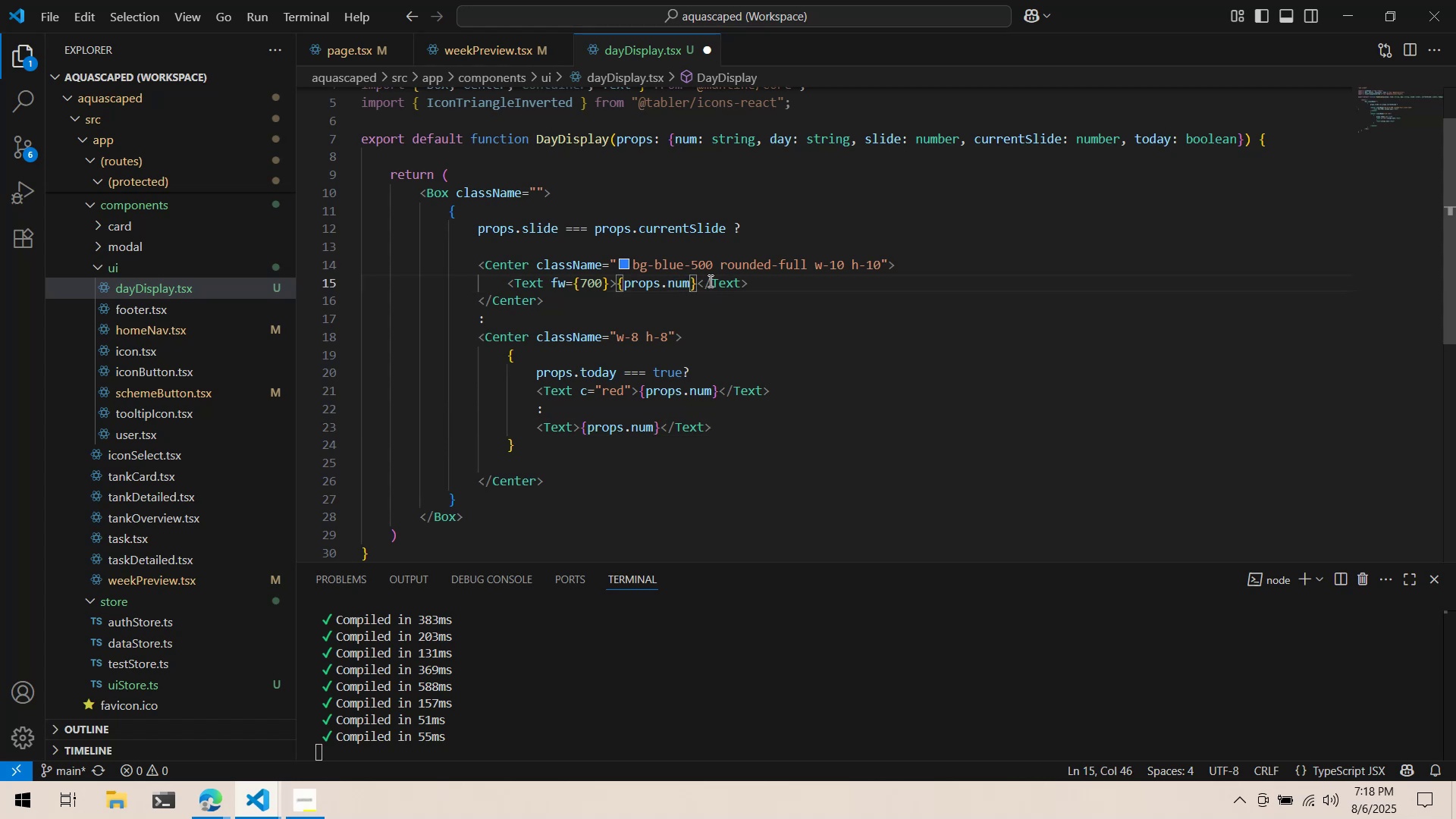 
key(Control+S)
 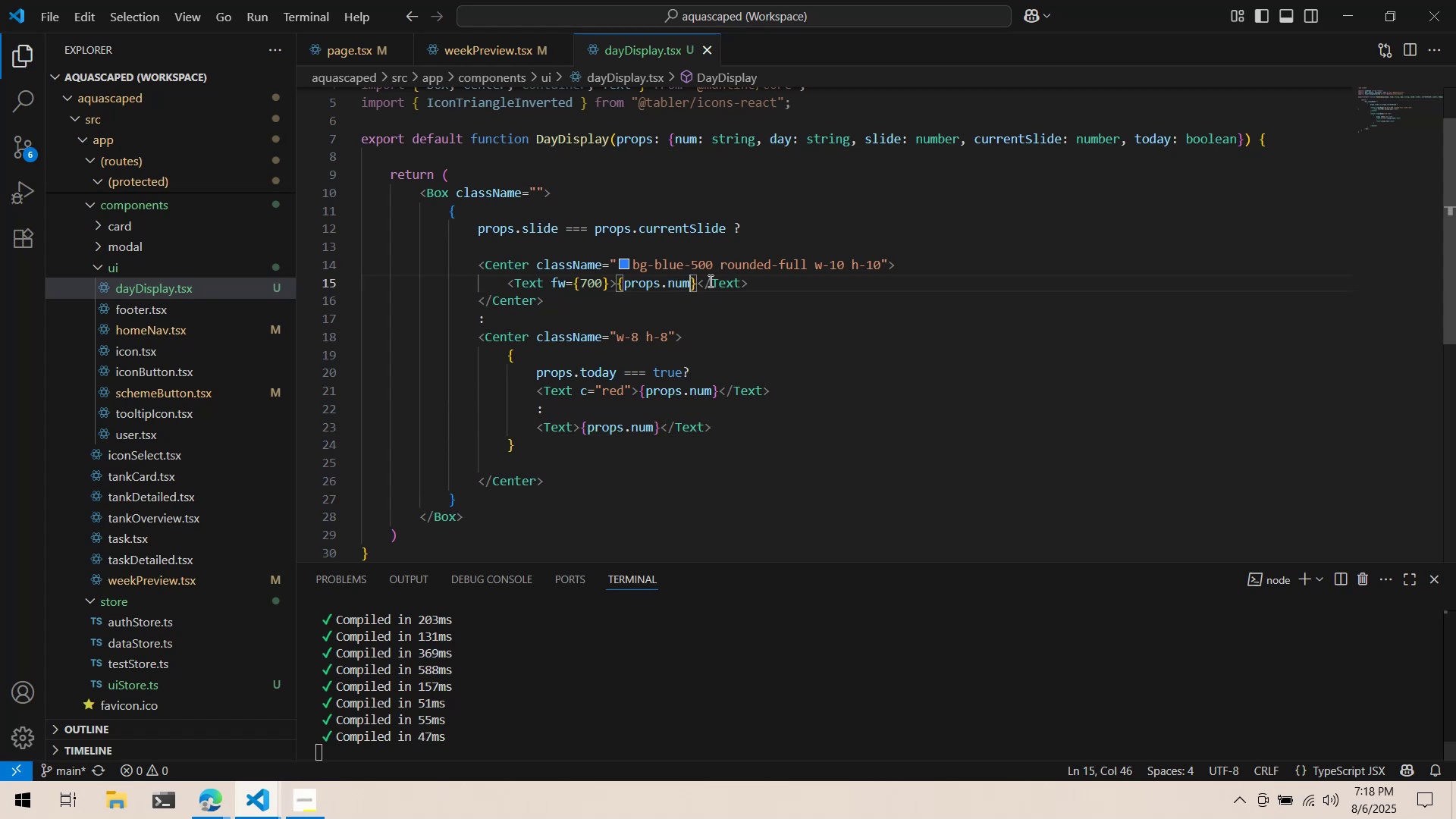 
key(Alt+AltLeft)
 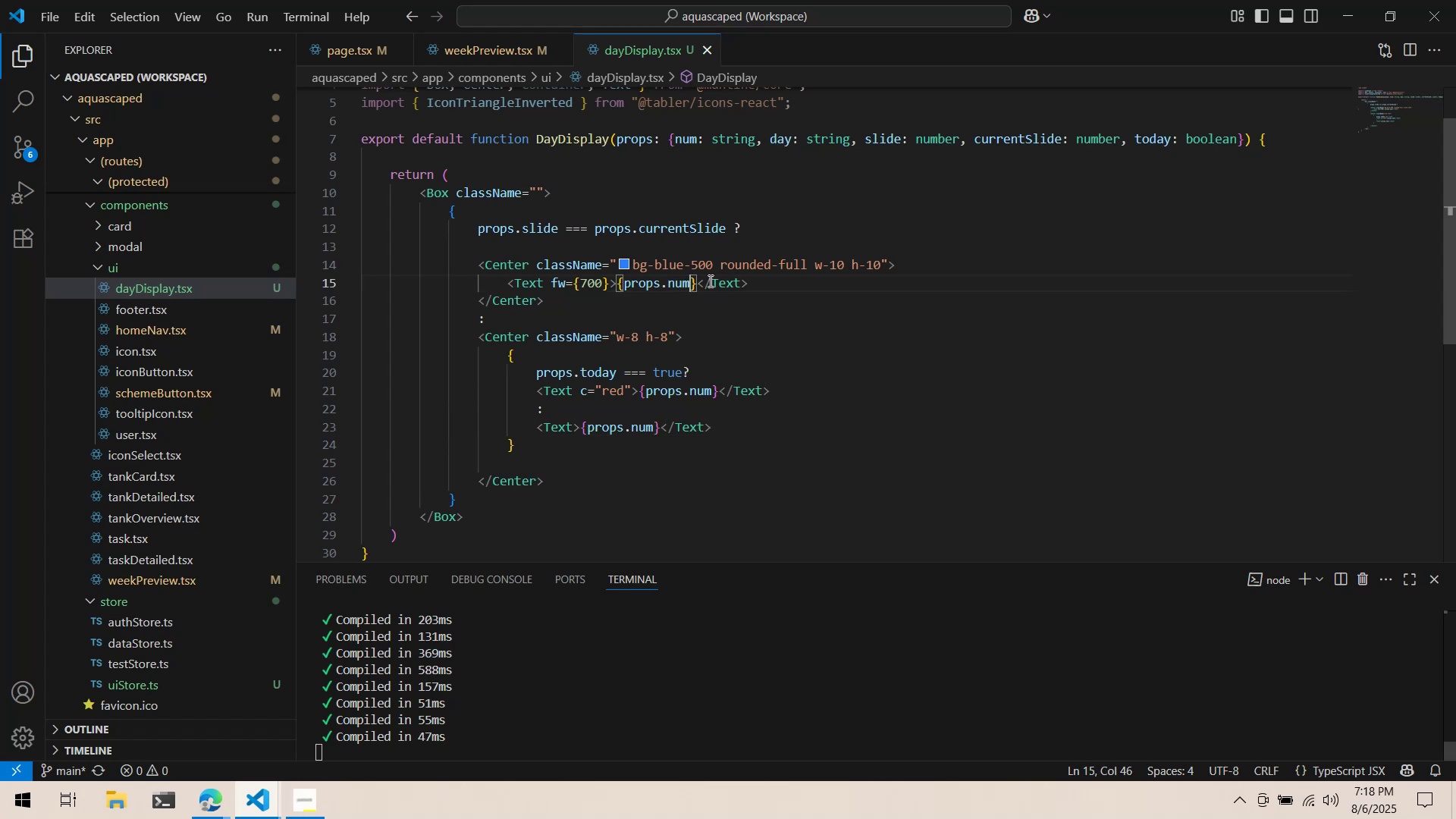 
key(Alt+Tab)
 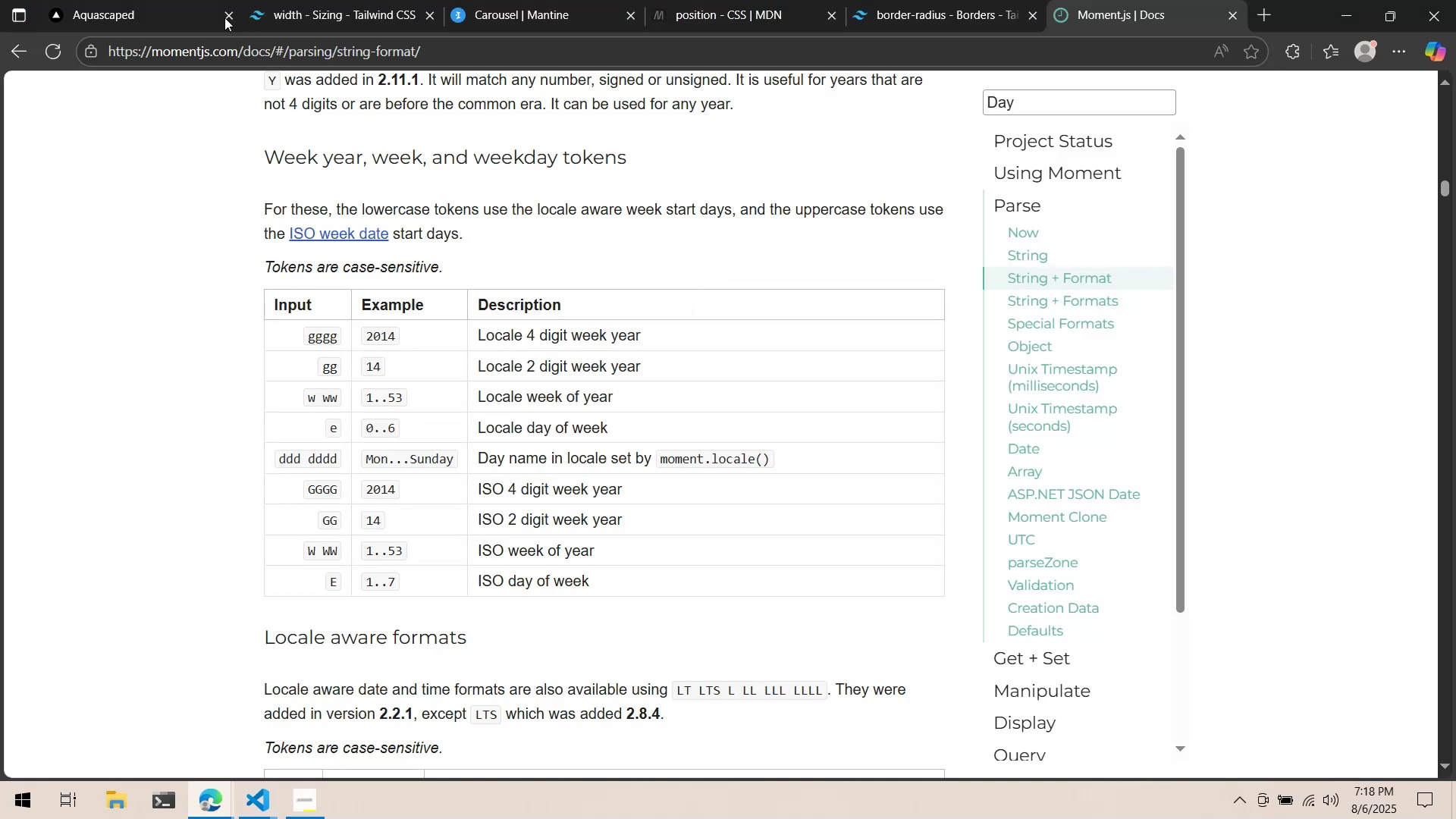 
left_click([175, 0])
 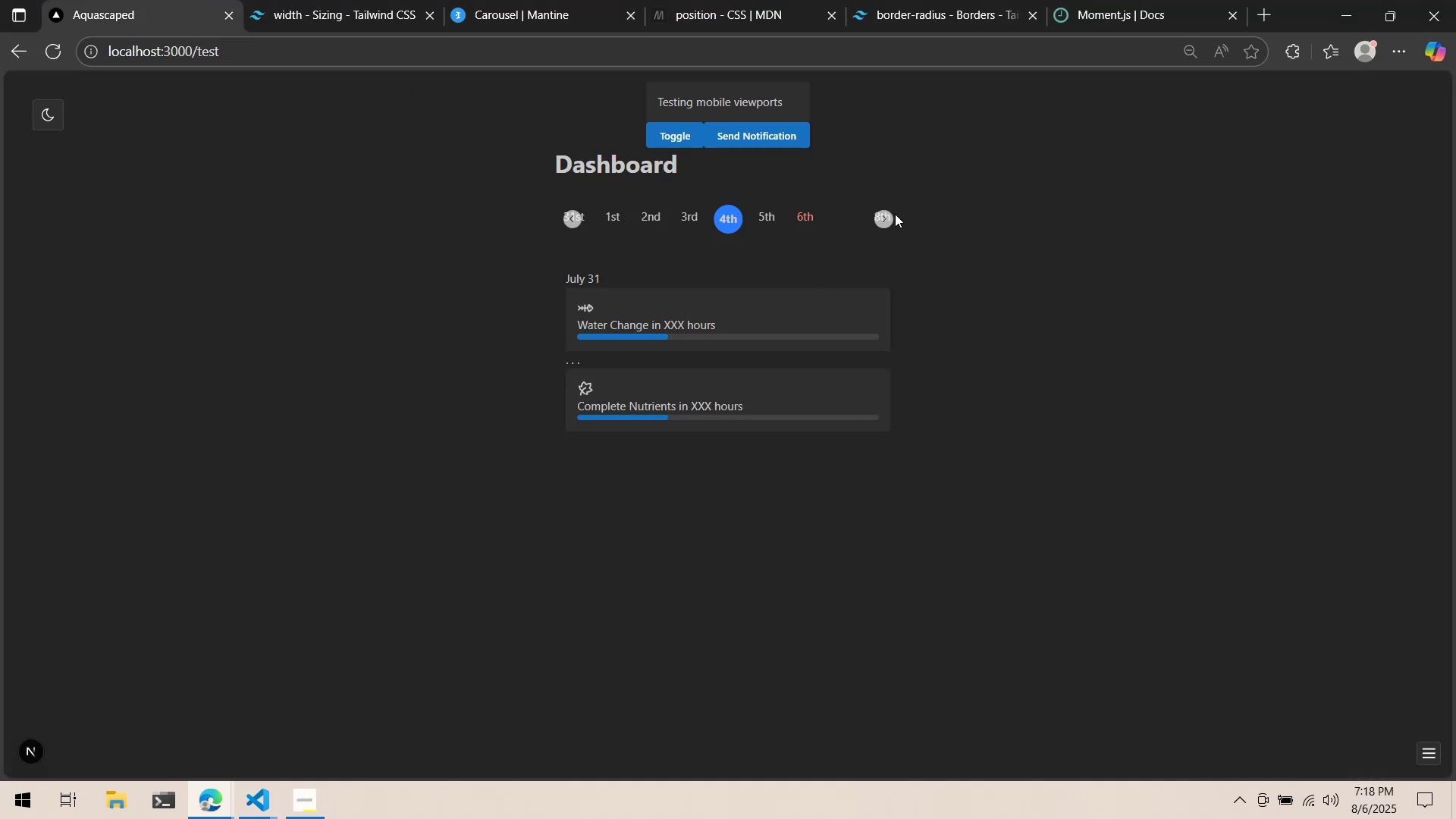 
left_click([880, 220])
 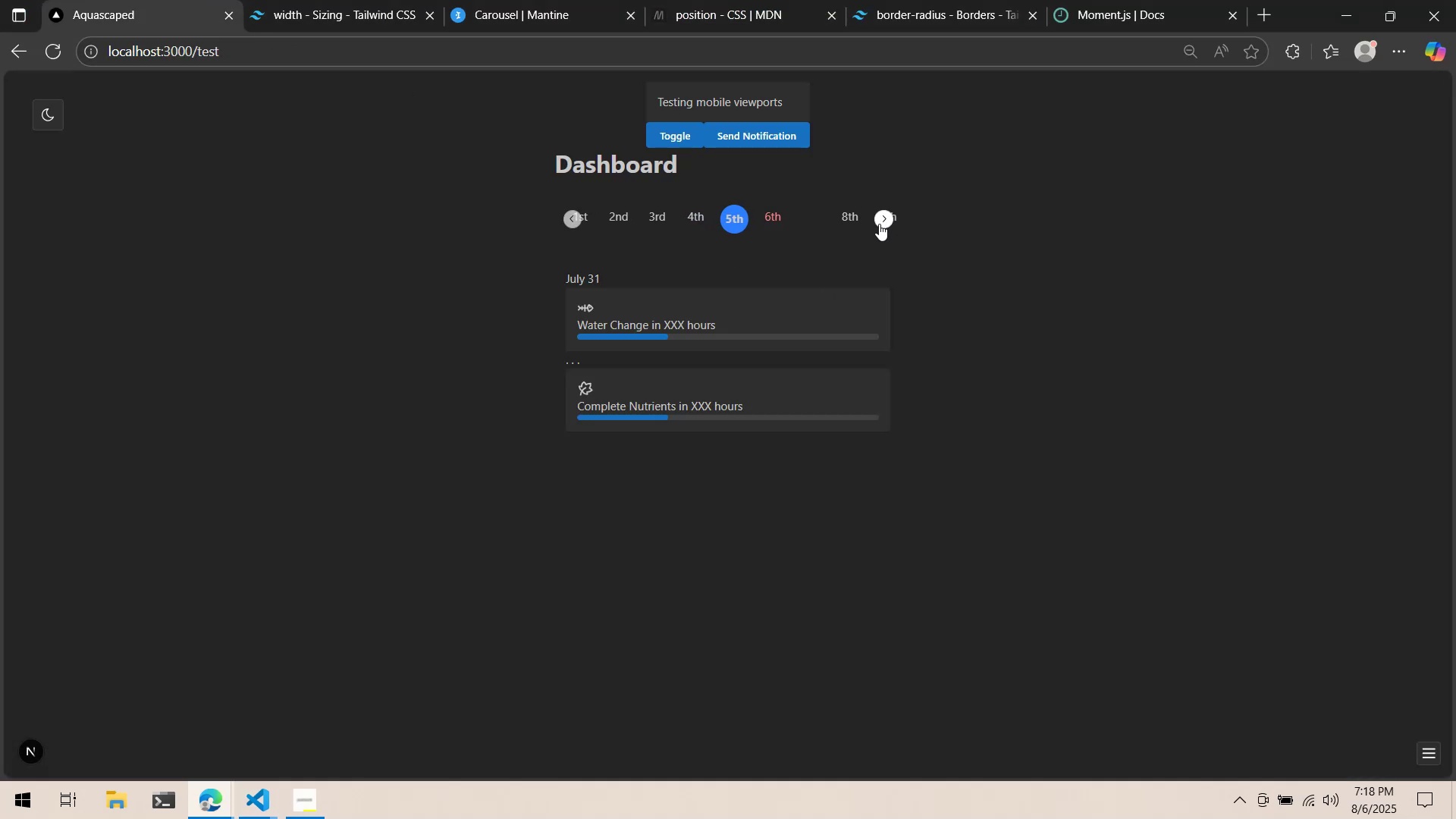 
double_click([879, 224])
 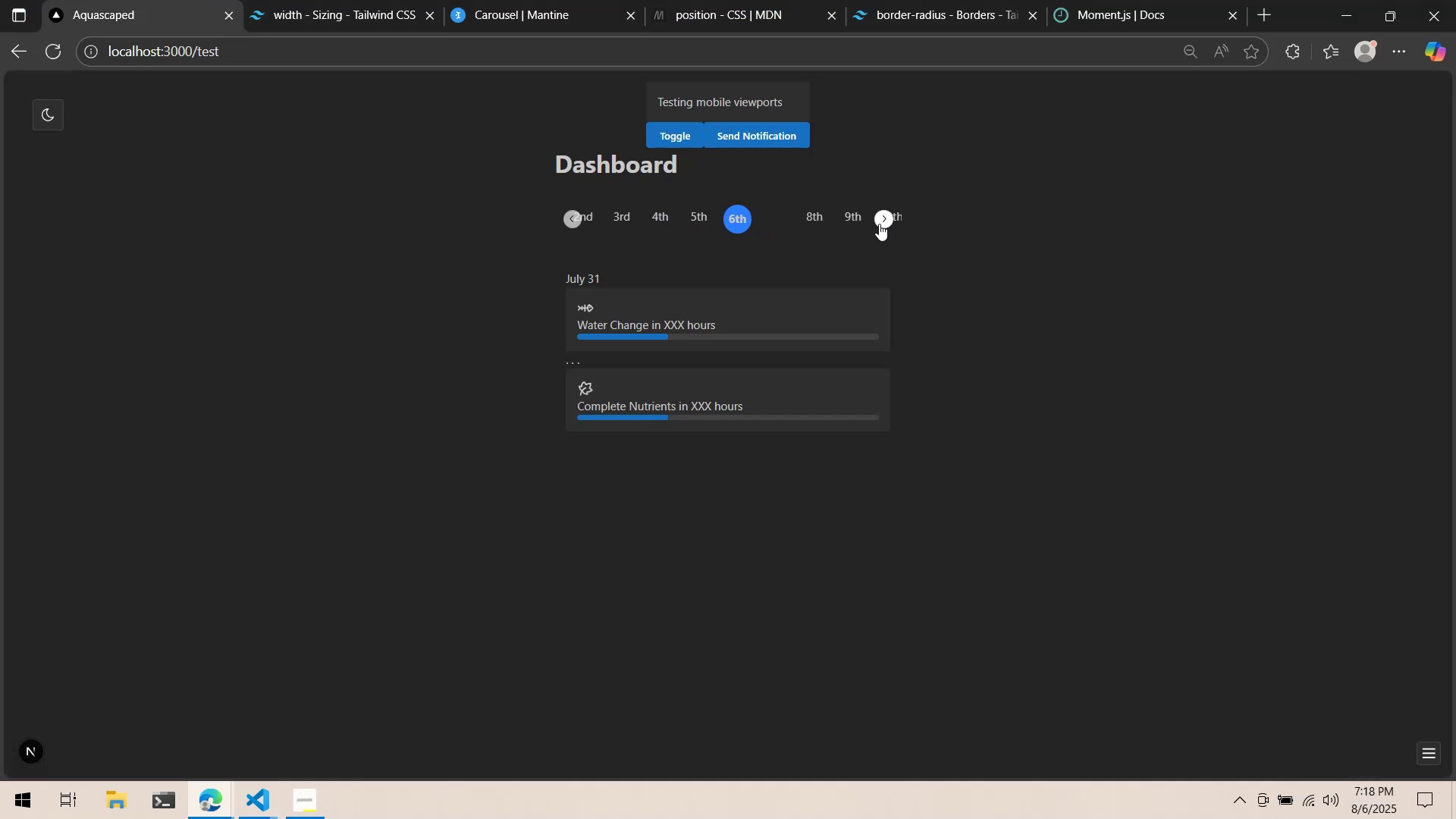 
triple_click([879, 224])
 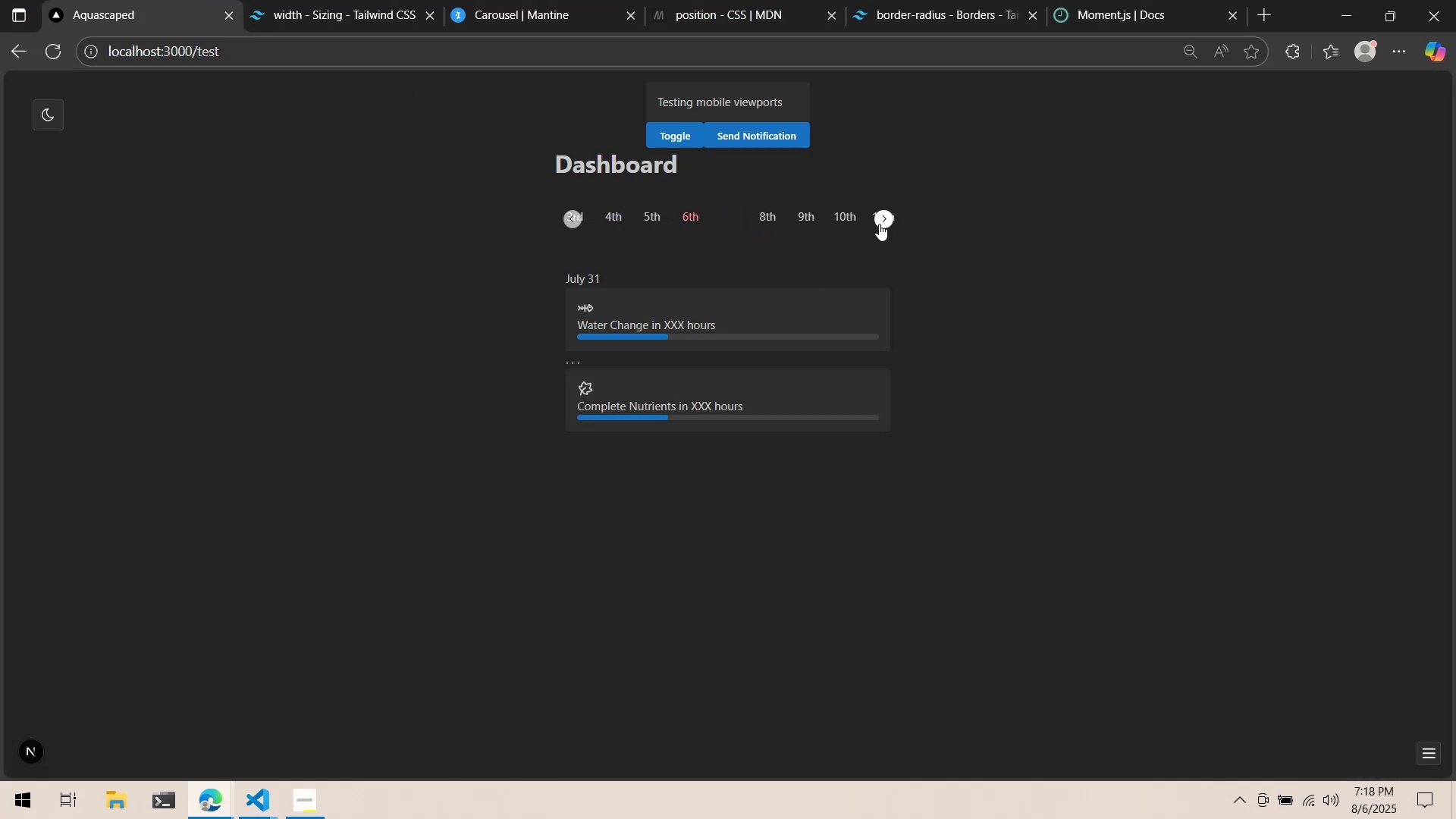 
double_click([879, 224])
 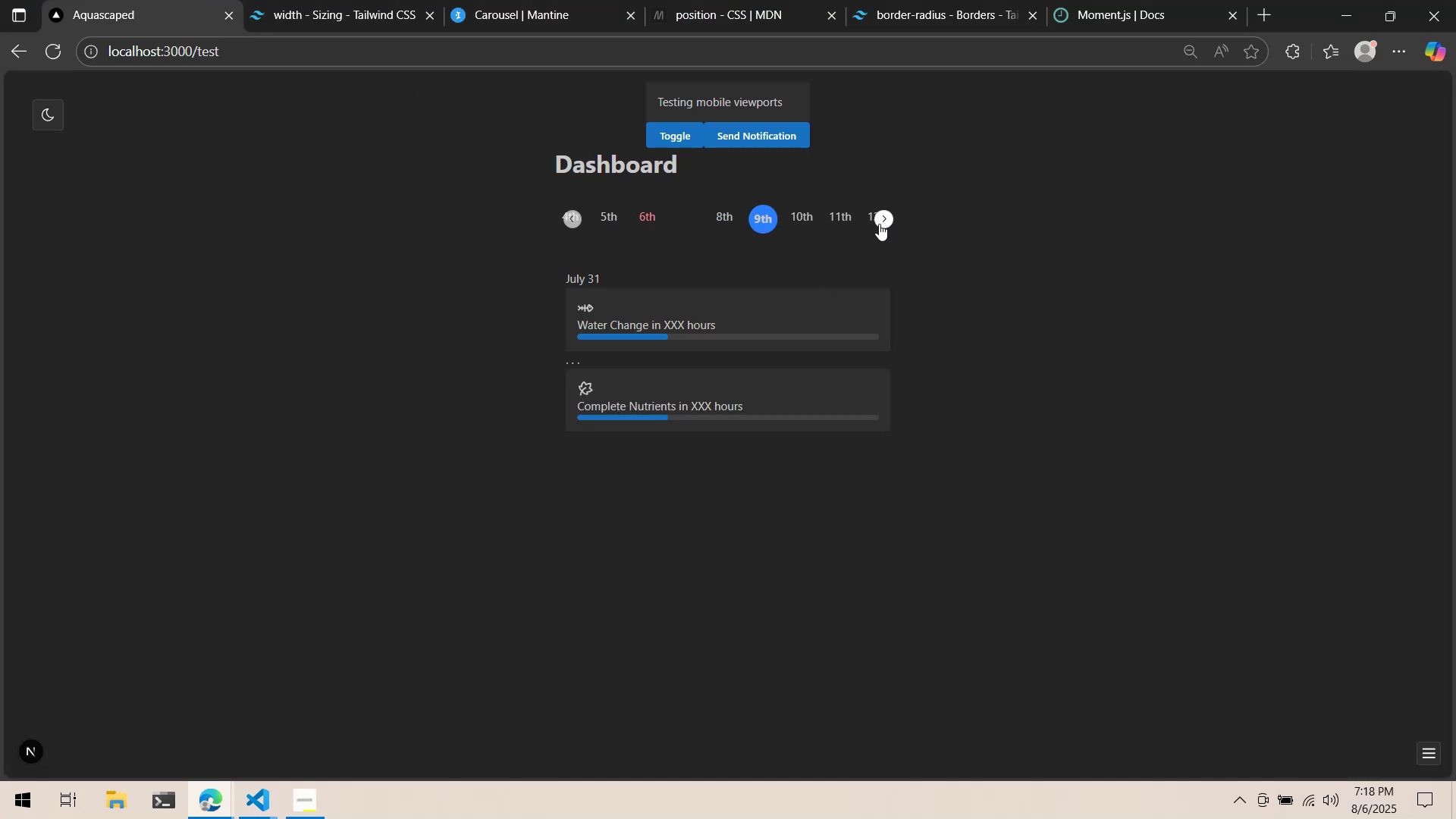 
triple_click([879, 224])
 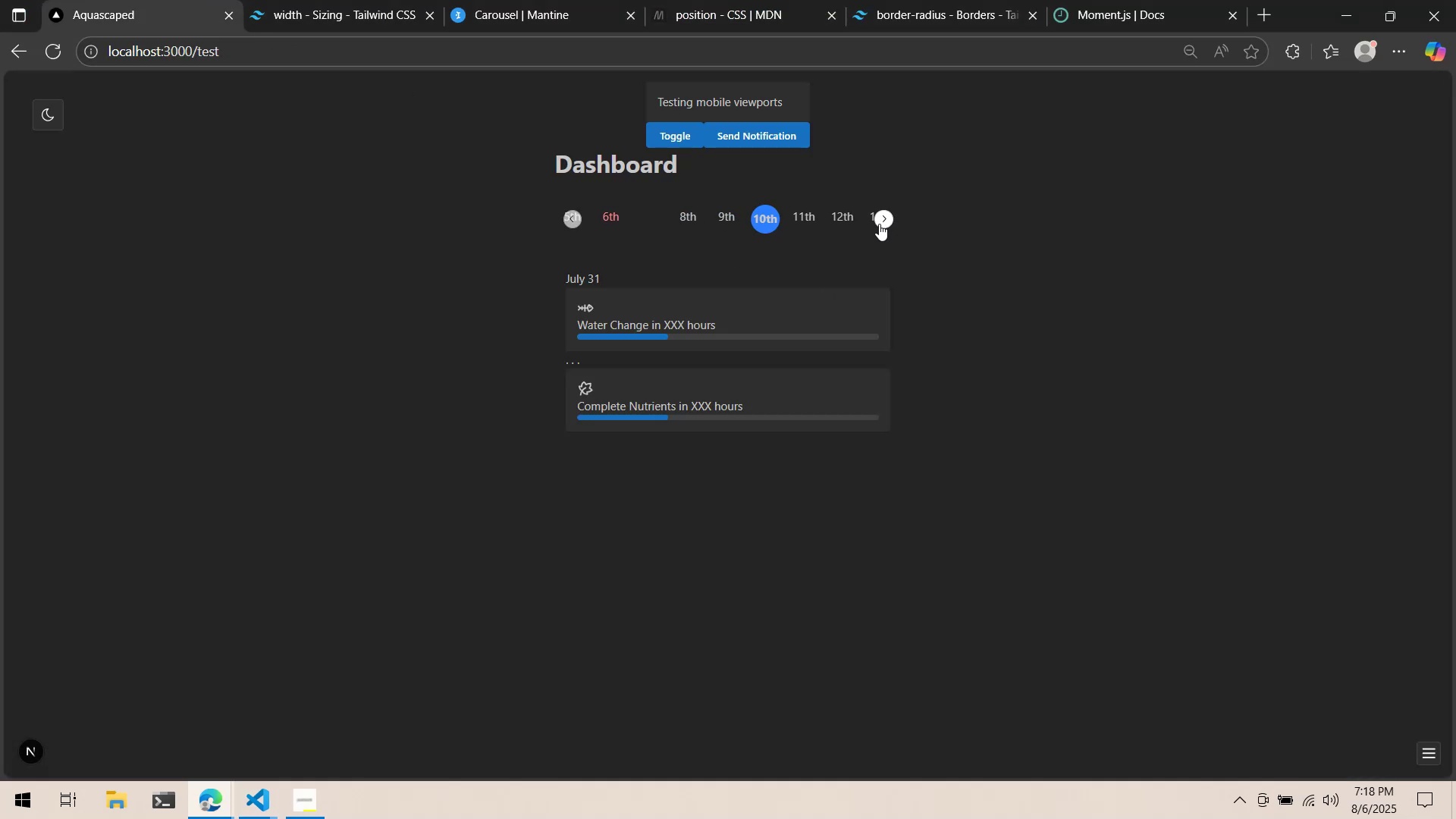 
triple_click([879, 224])
 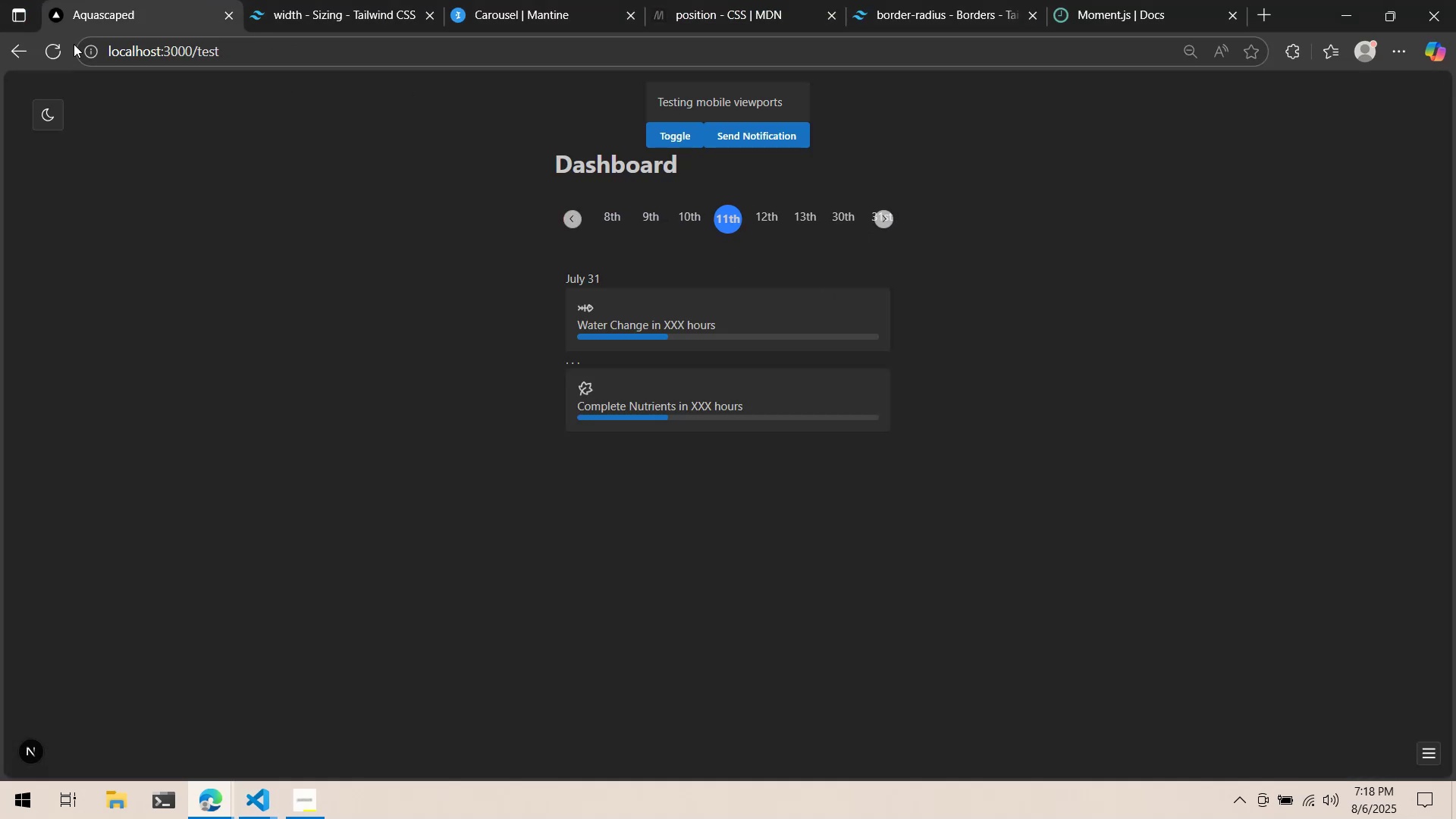 
left_click([67, 42])
 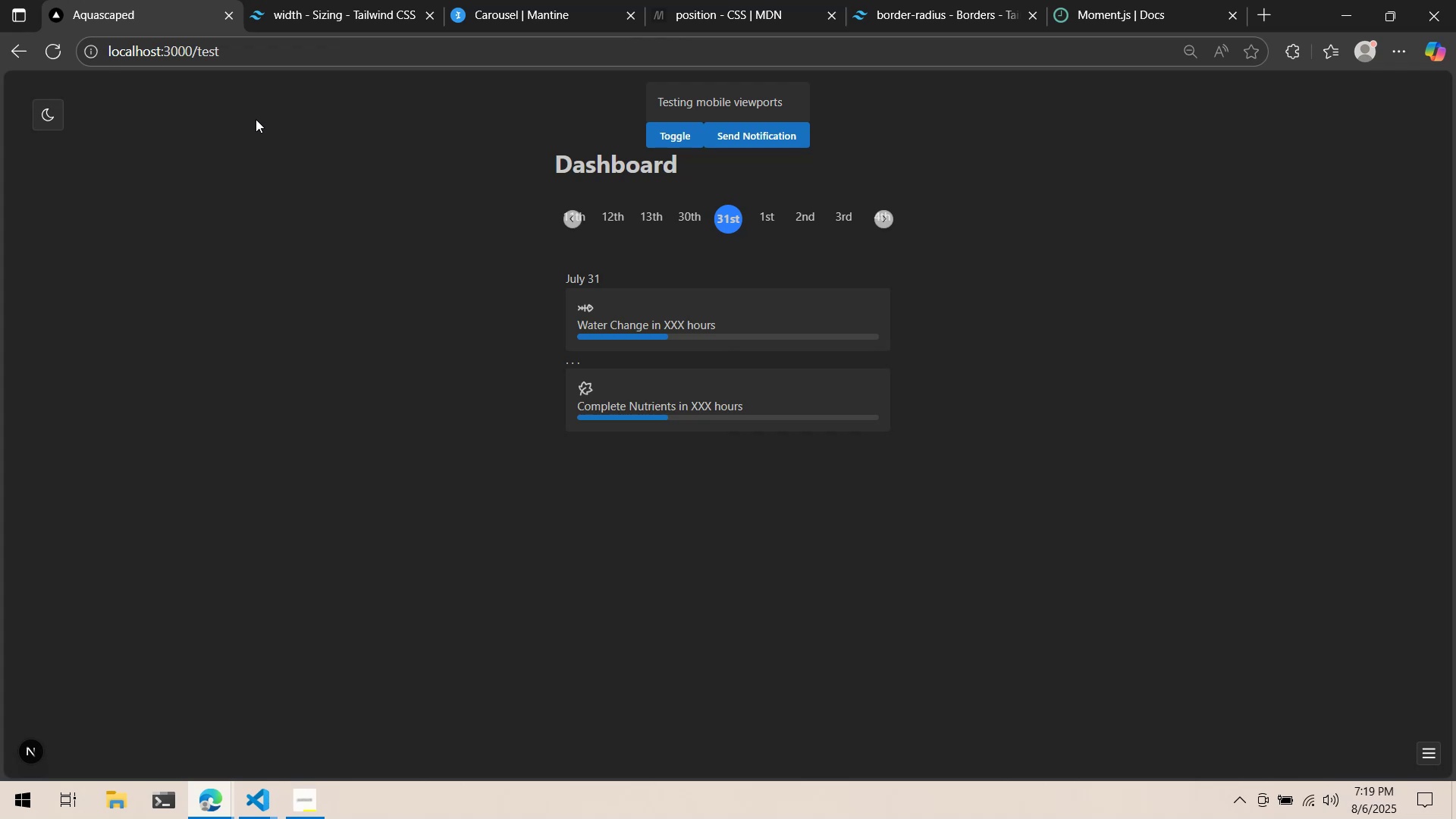 
key(Alt+AltLeft)
 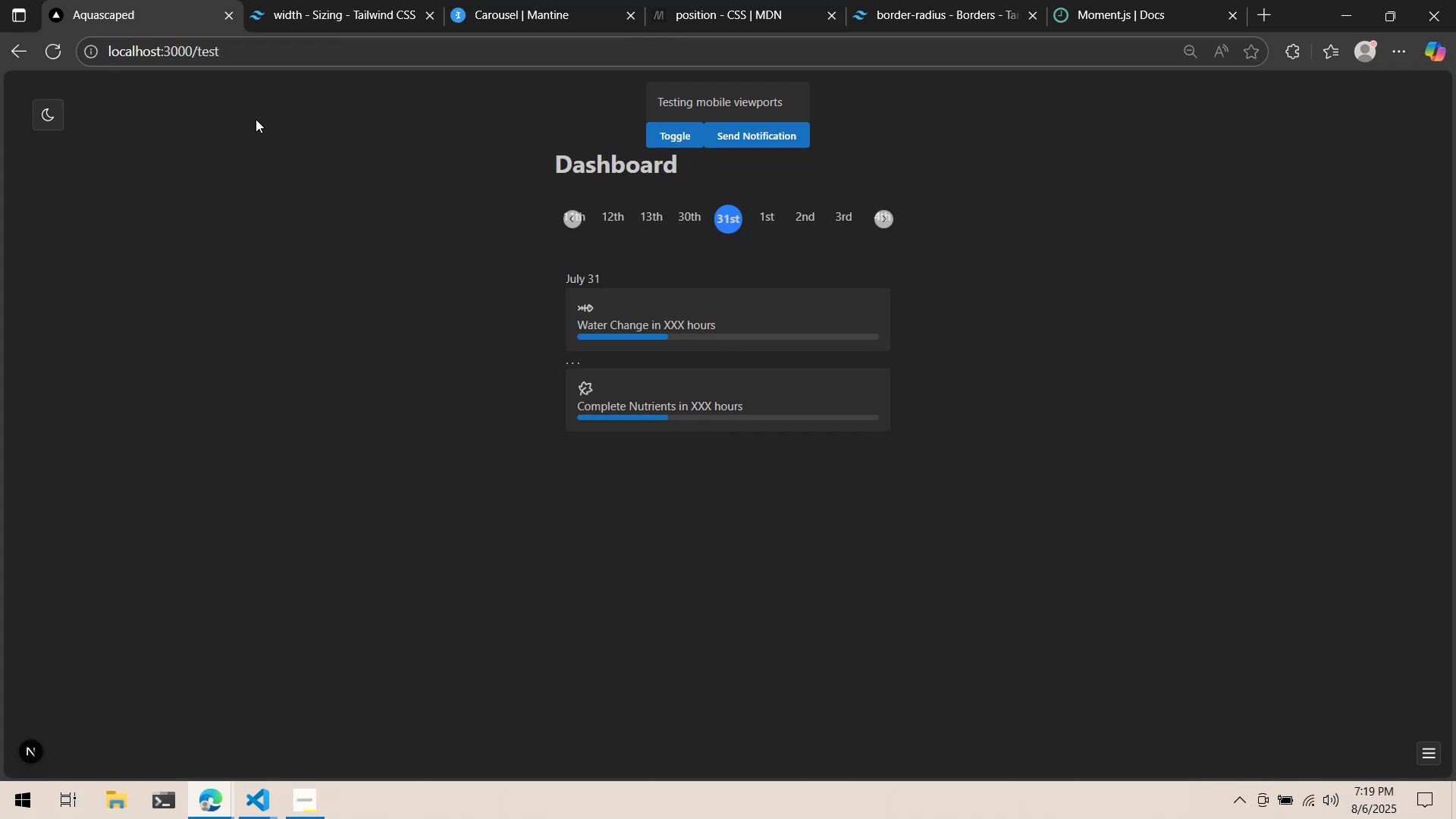 
key(Alt+Tab)
 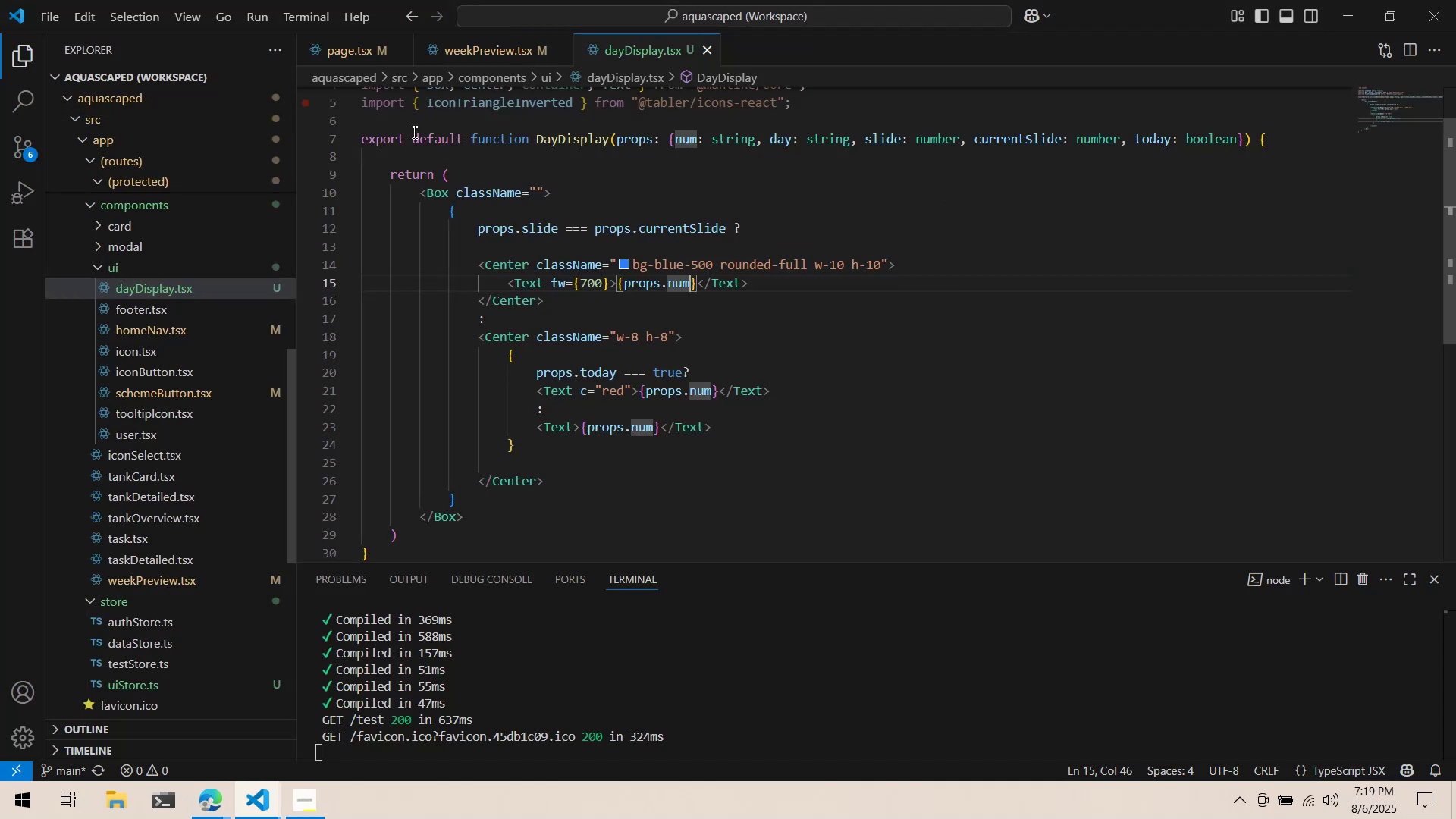 
scroll: coordinate [491, 184], scroll_direction: up, amount: 2.0
 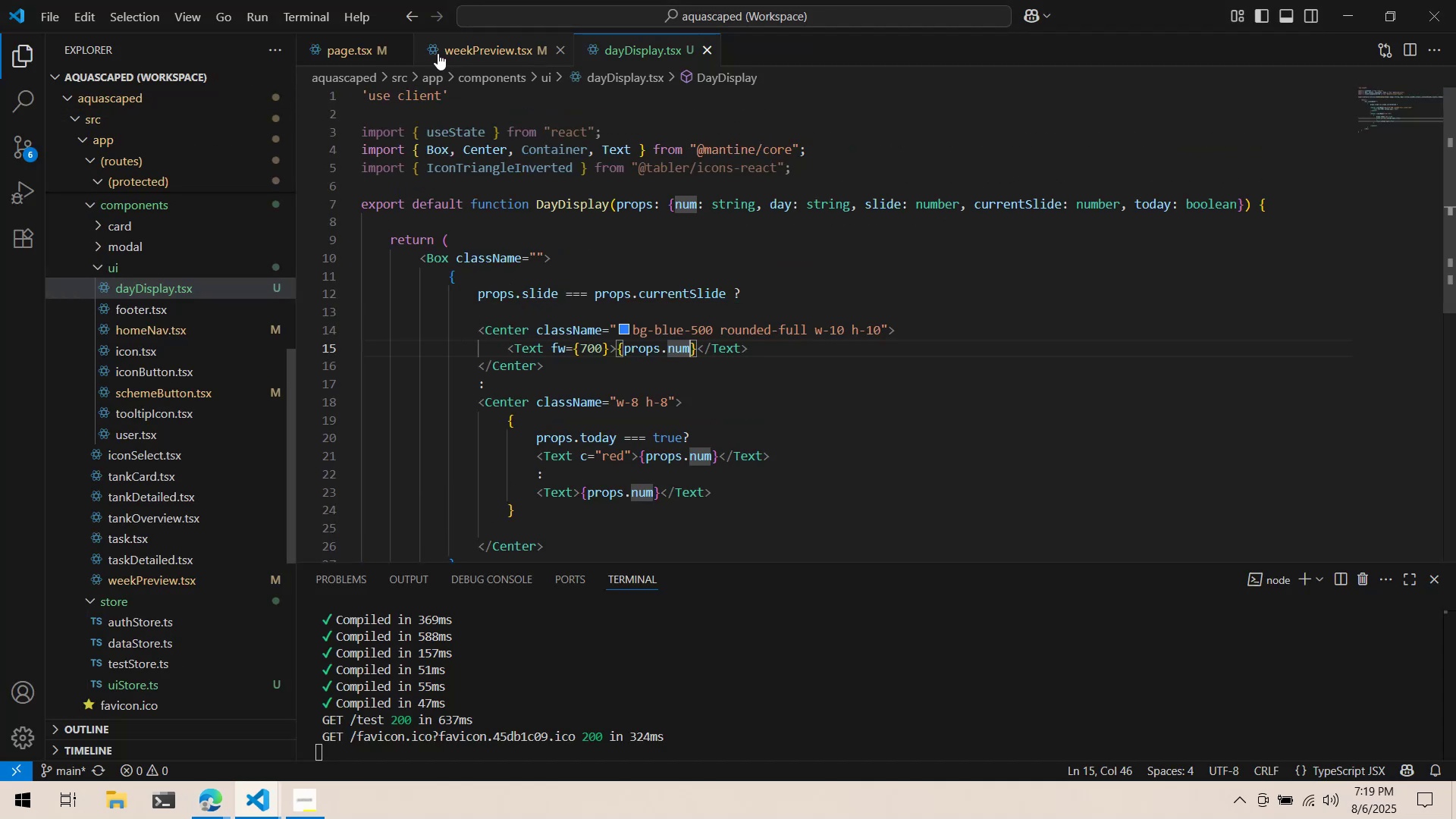 
left_click([438, 53])
 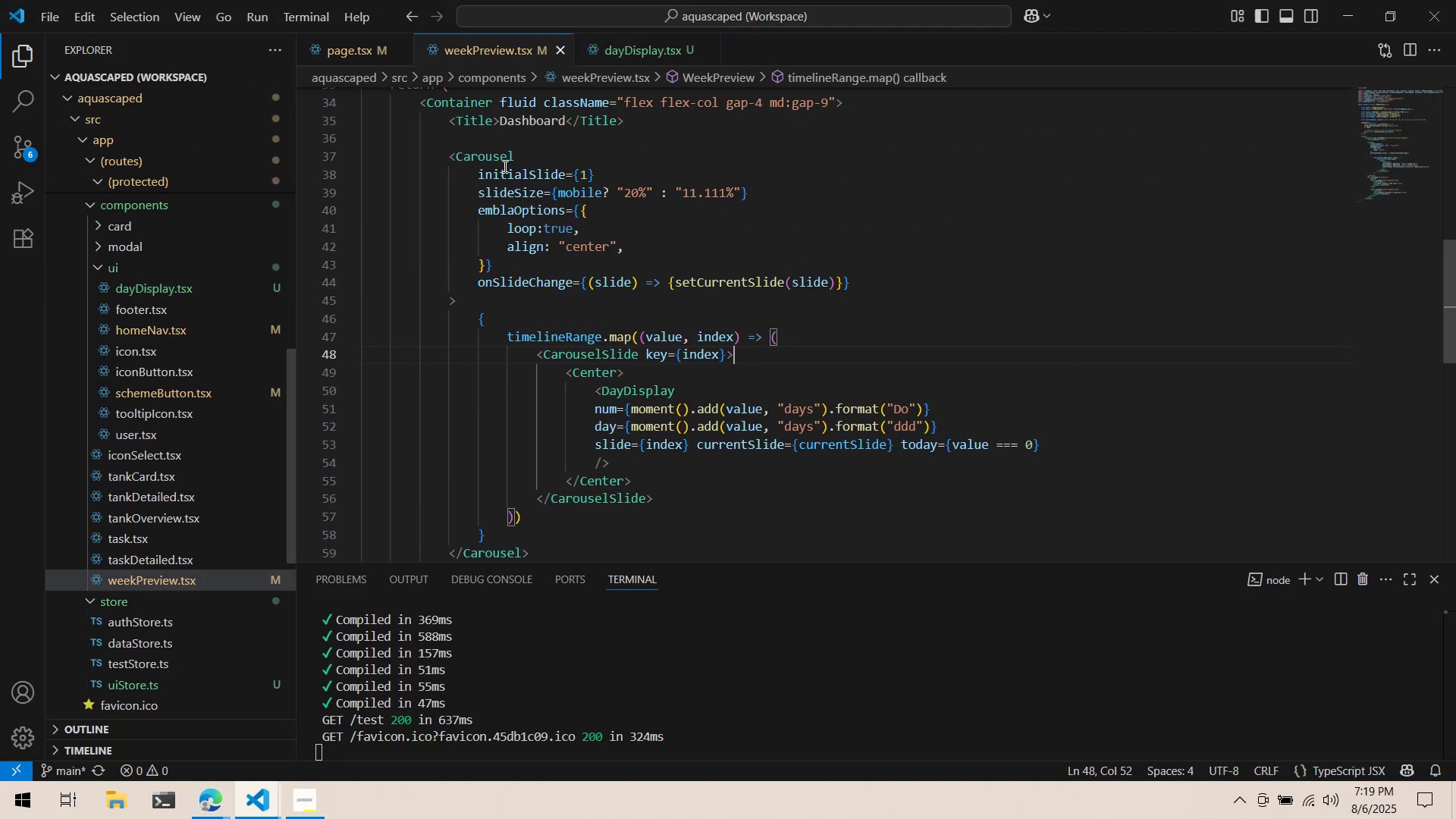 
scroll: coordinate [595, 248], scroll_direction: up, amount: 4.0
 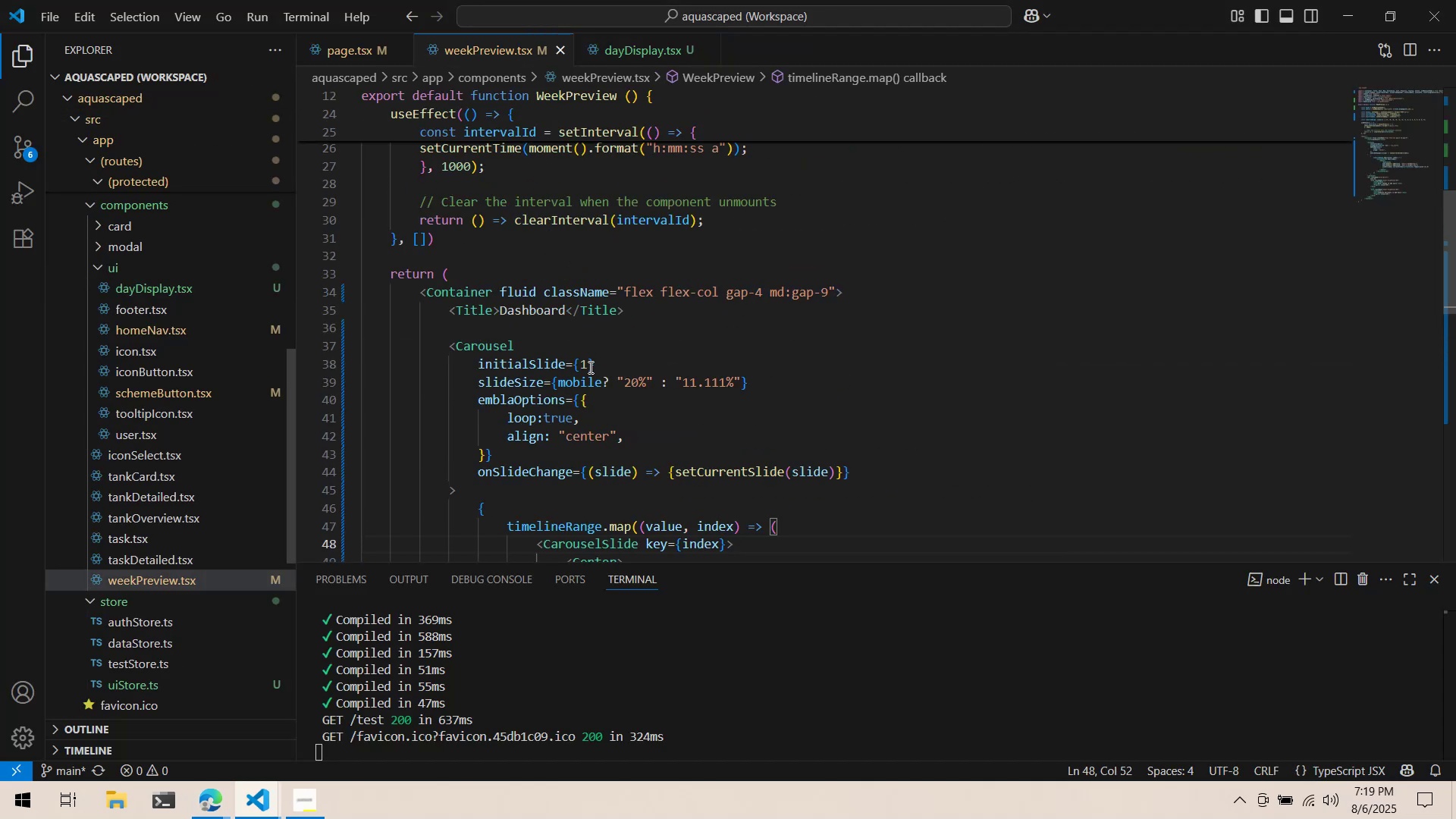 
left_click([588, 369])
 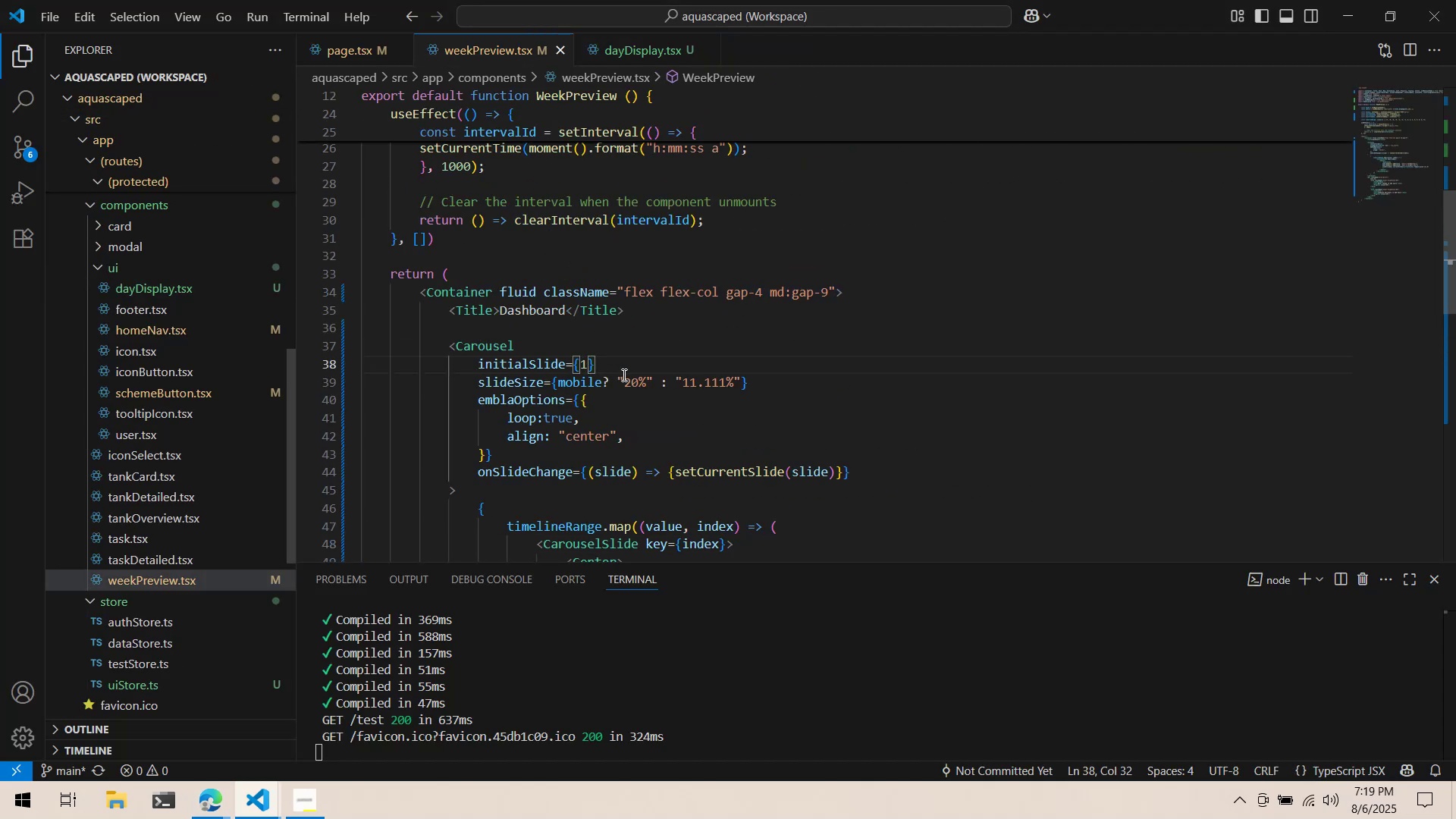 
key(Backspace)
 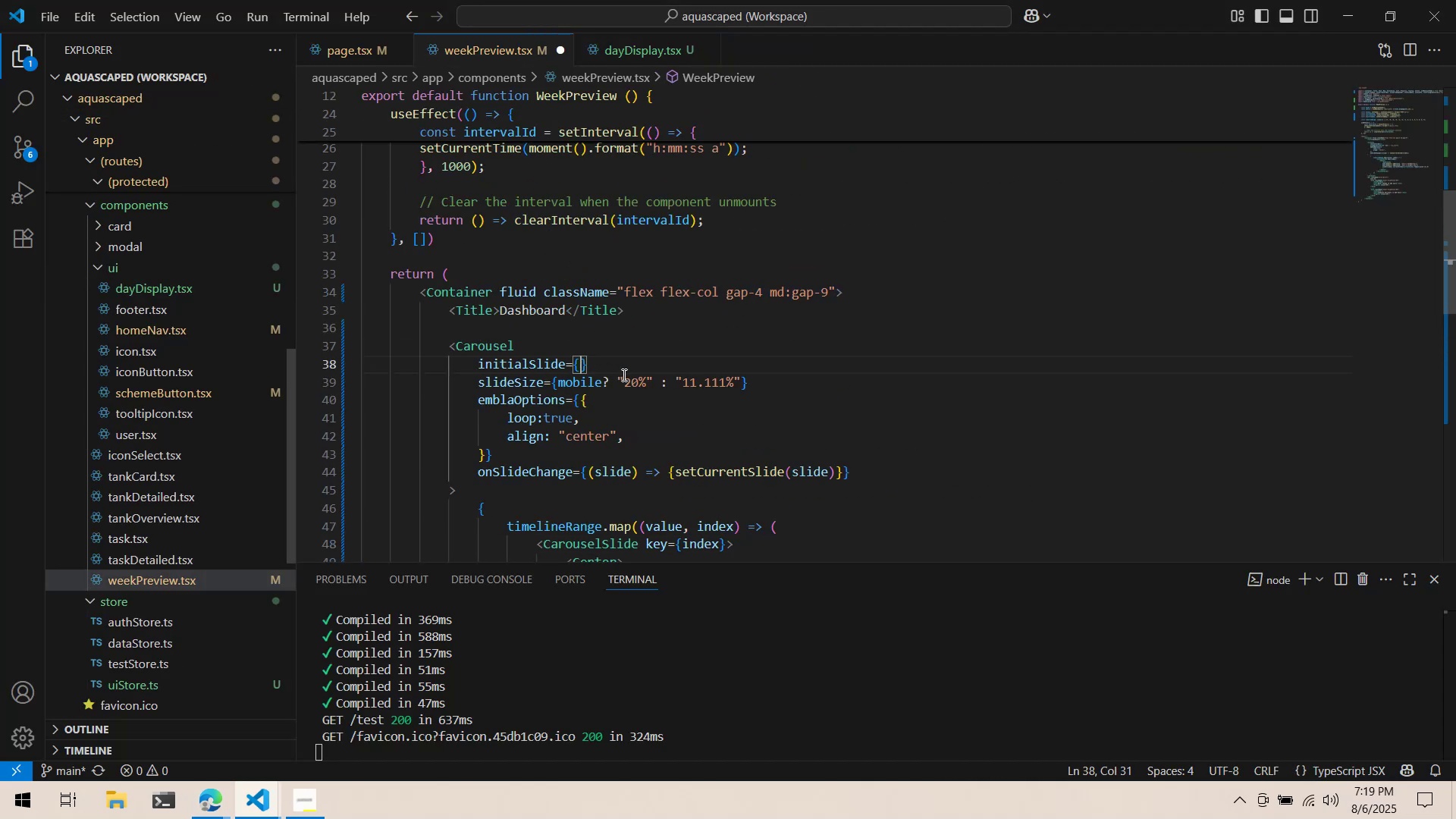 
key(7)
 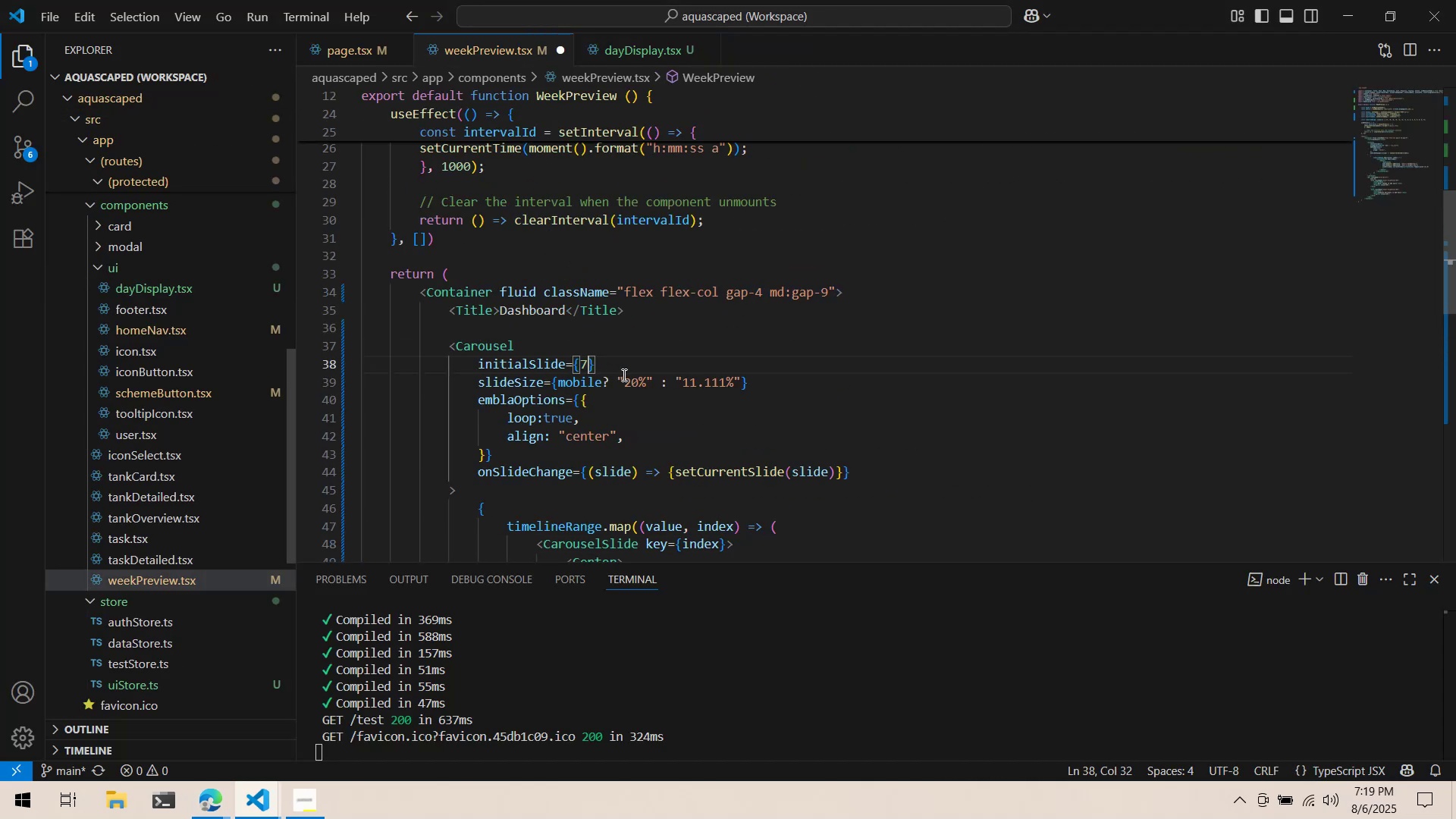 
key(Control+ControlLeft)
 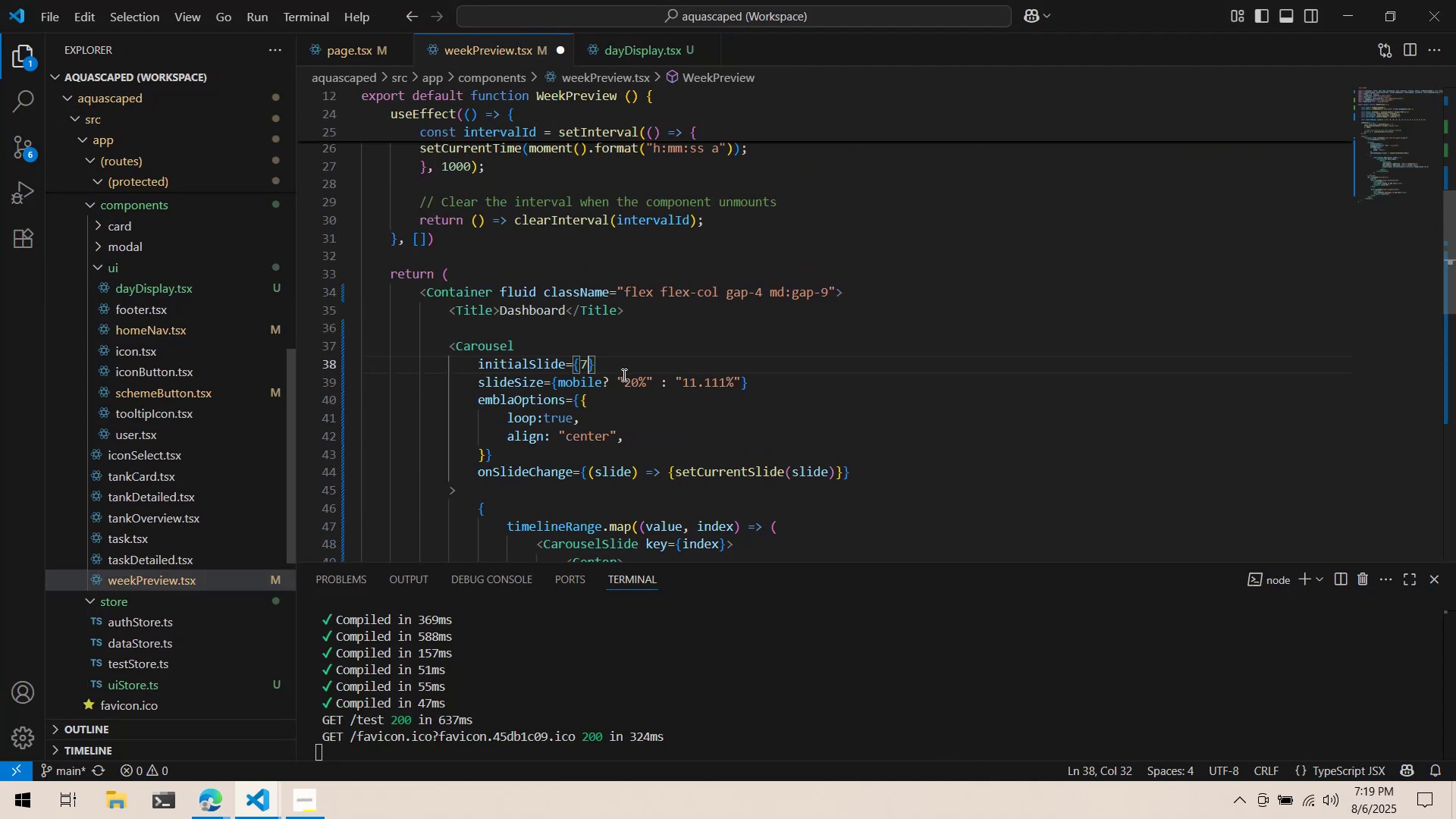 
key(Control+S)
 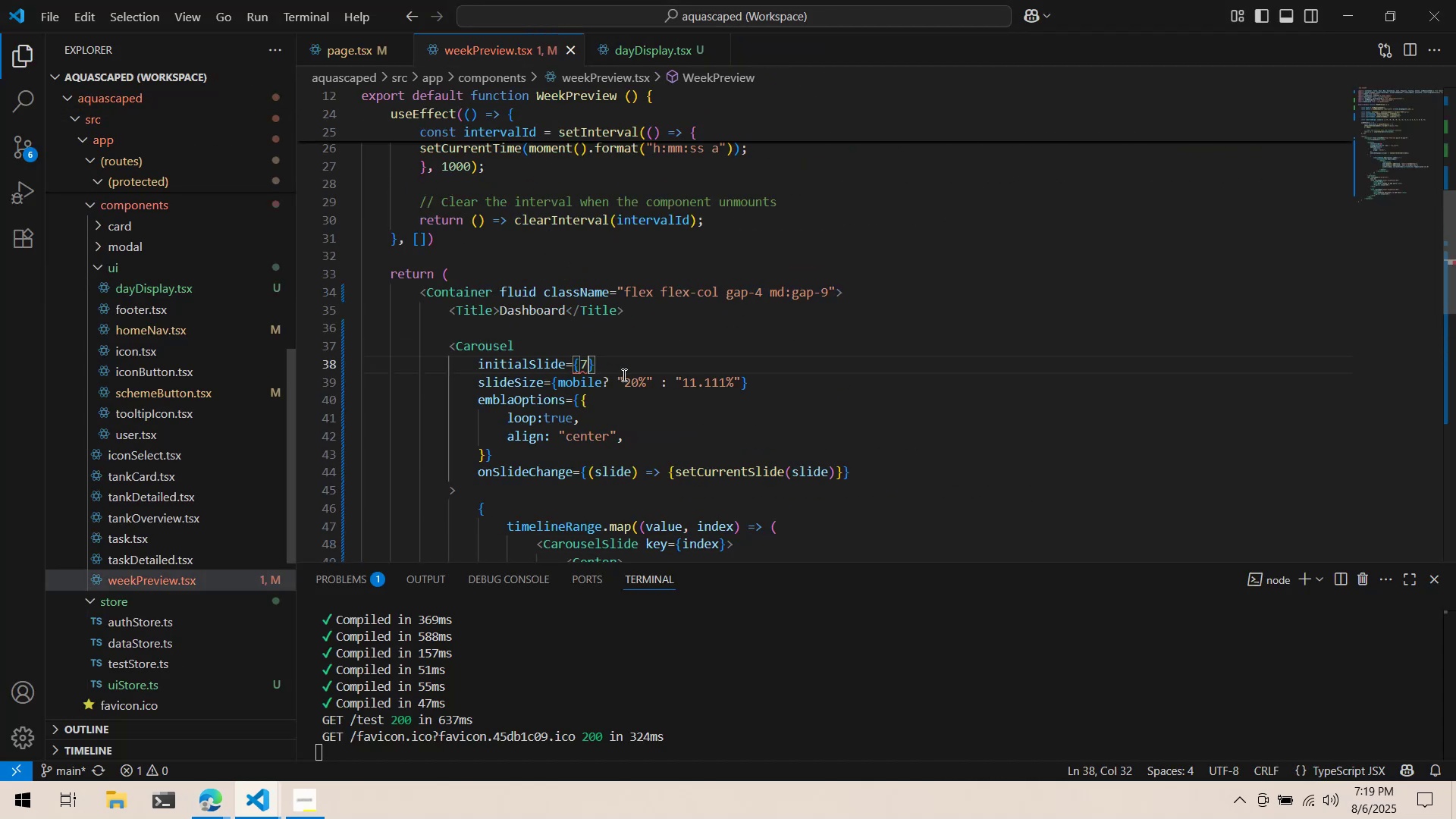 
key(Alt+AltLeft)
 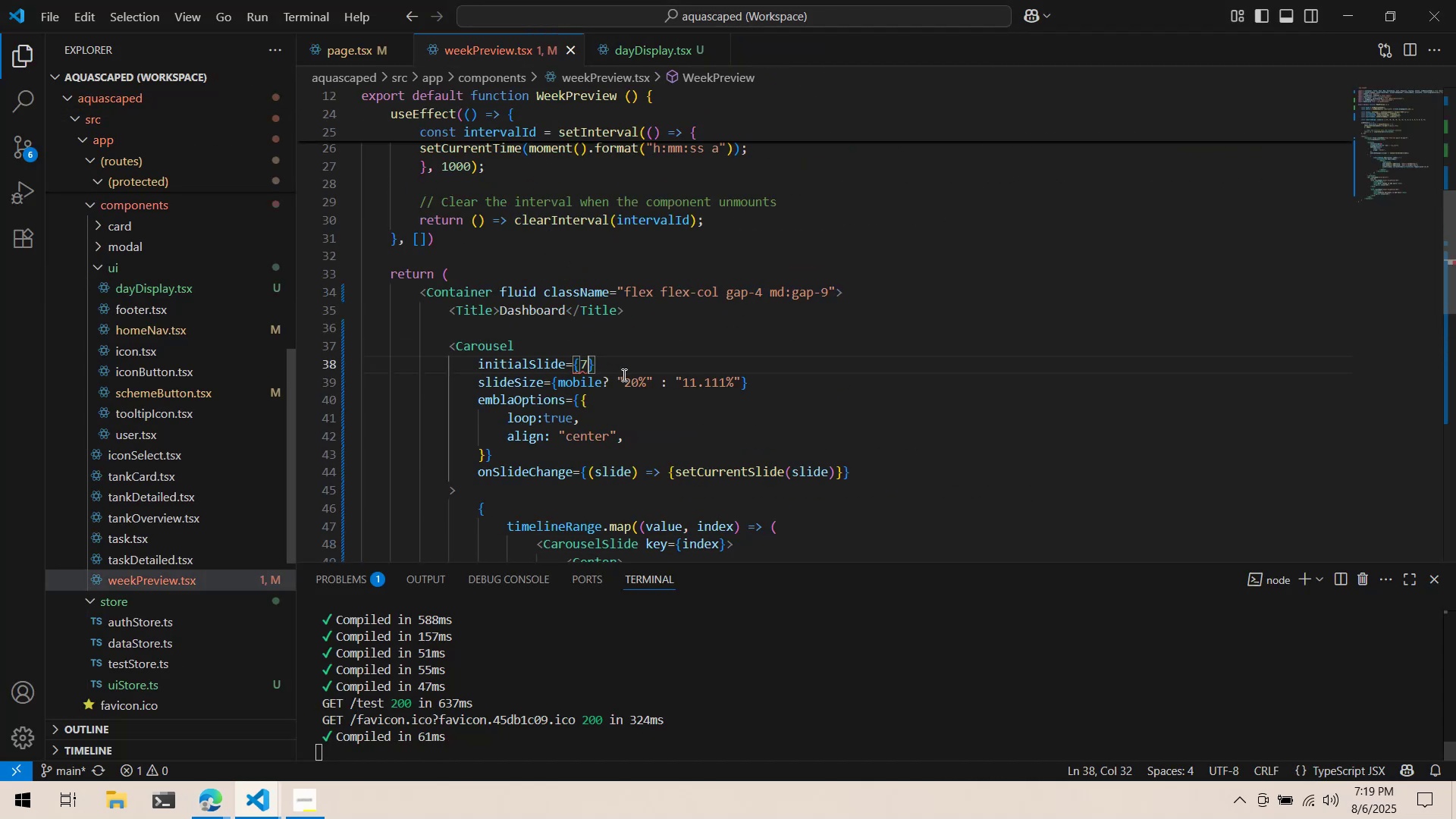 
key(Alt+Tab)
 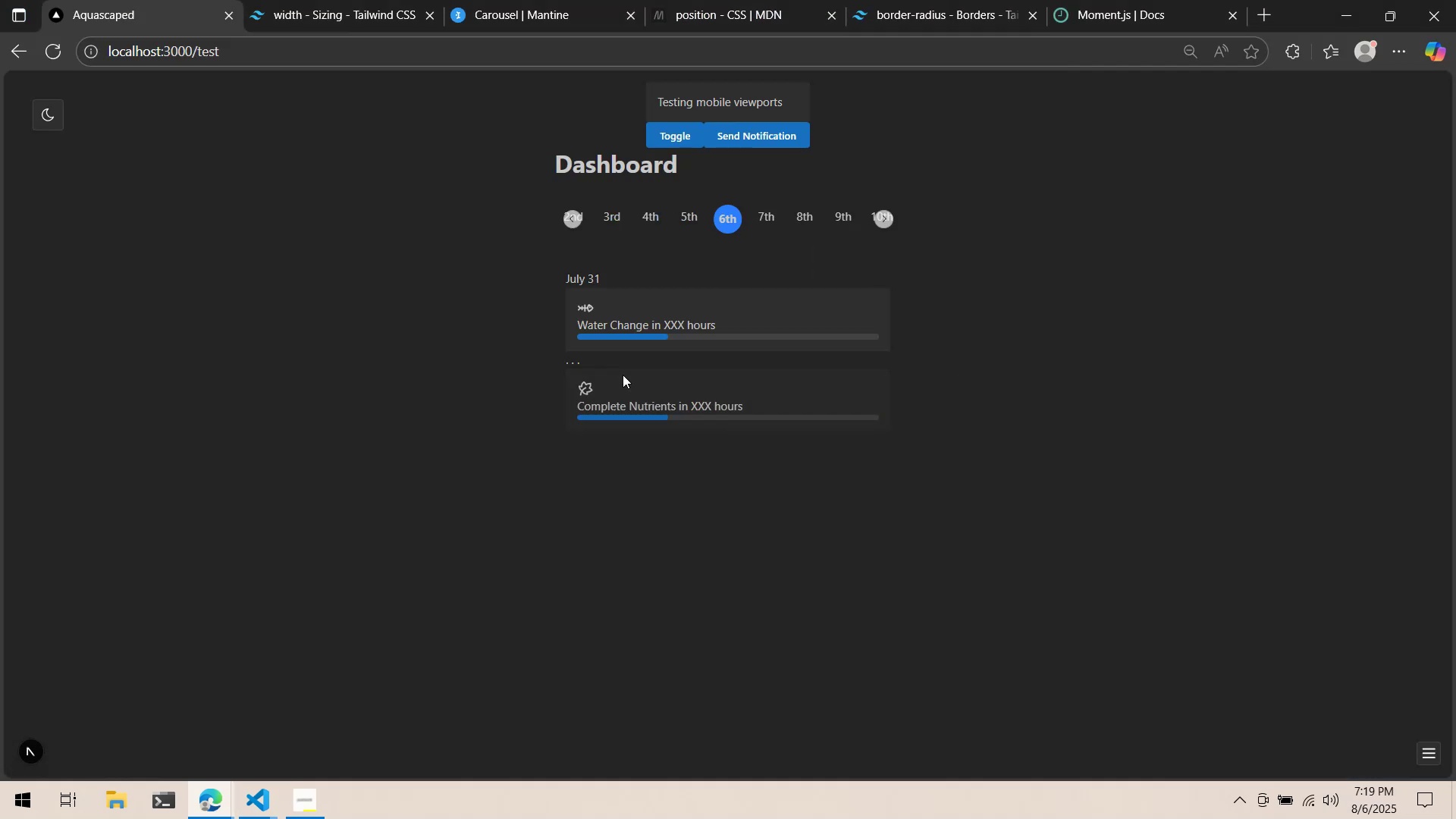 
key(Alt+AltLeft)
 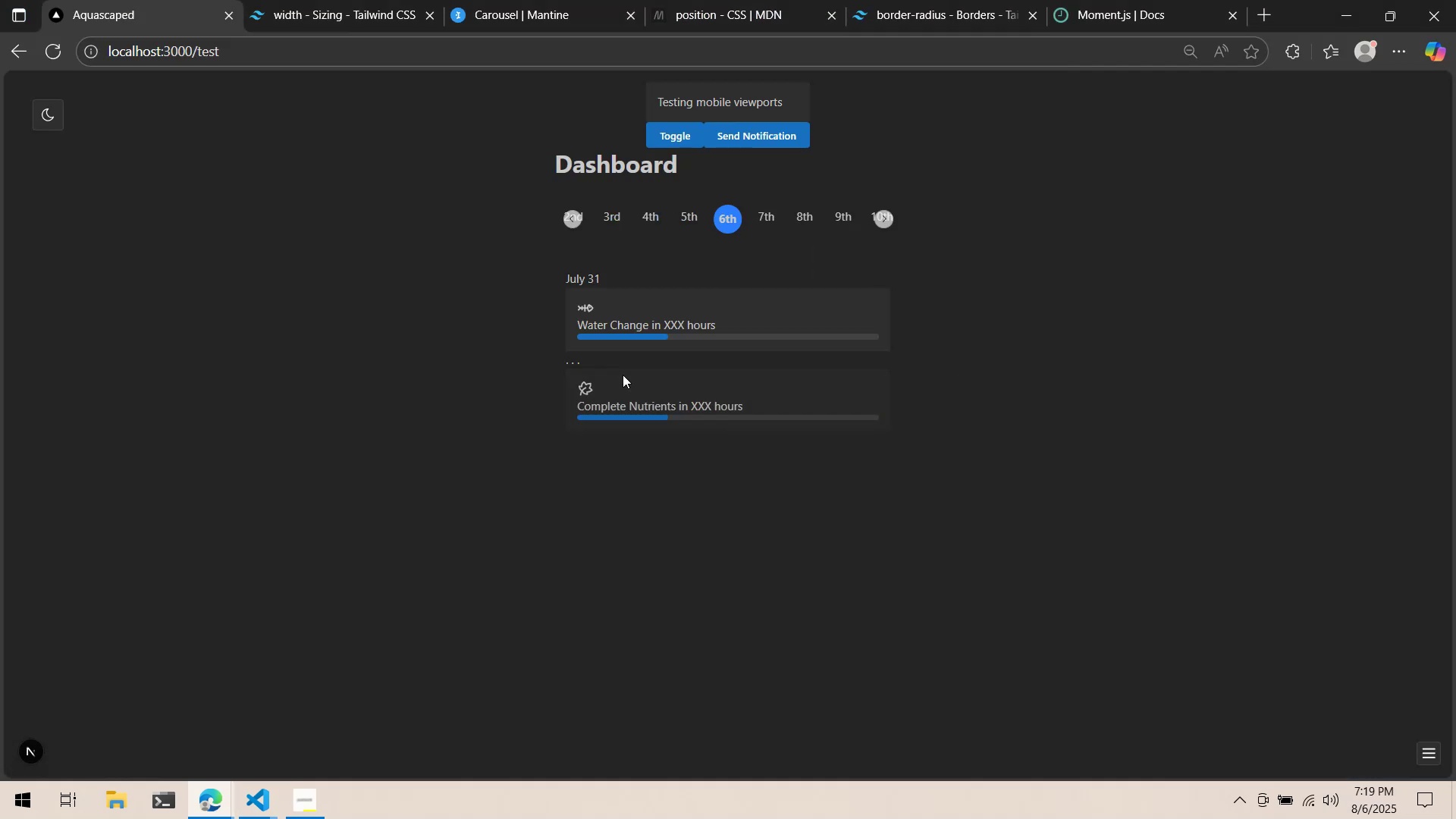 
key(Alt+Tab)
 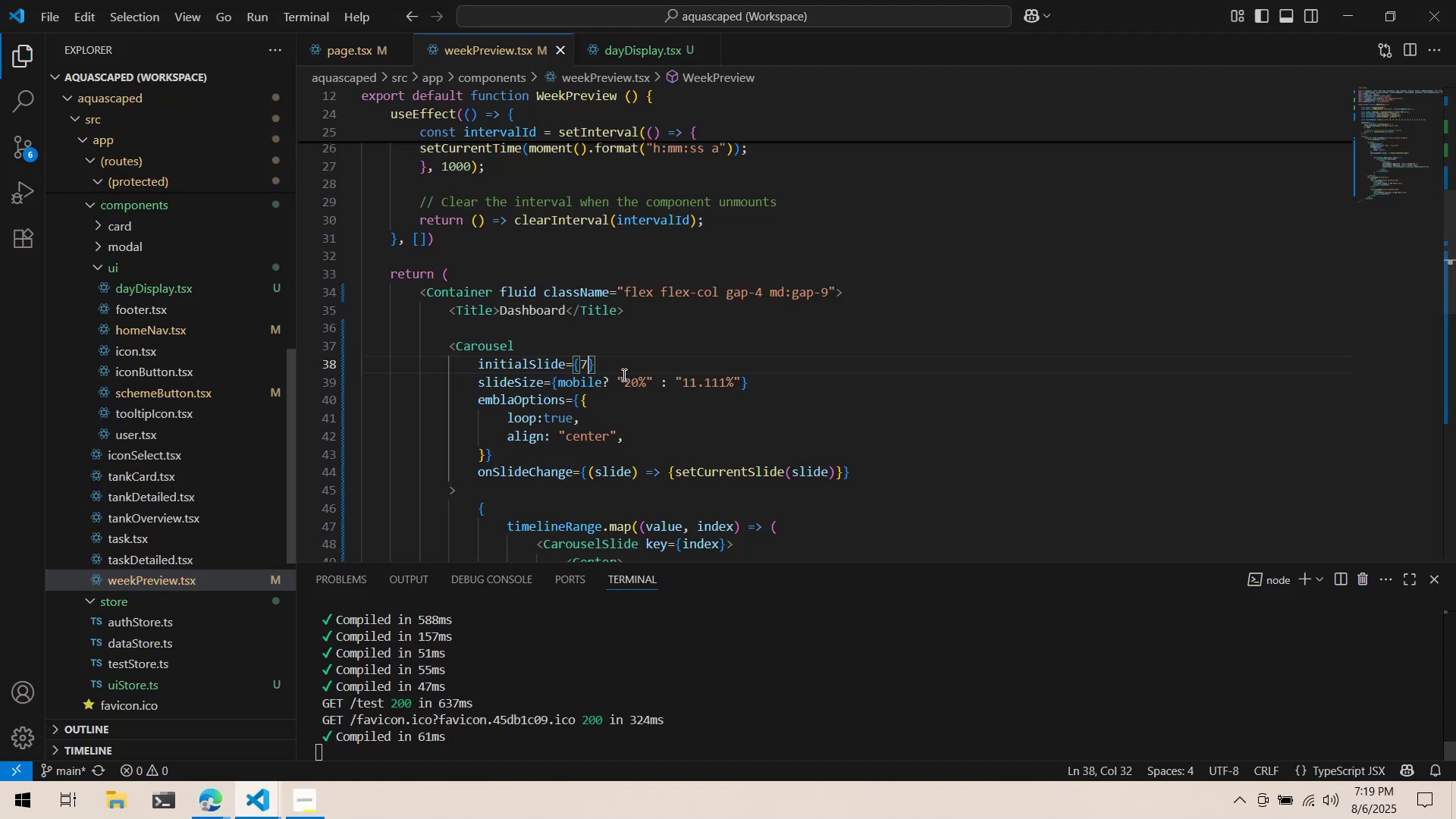 
key(Alt+AltLeft)
 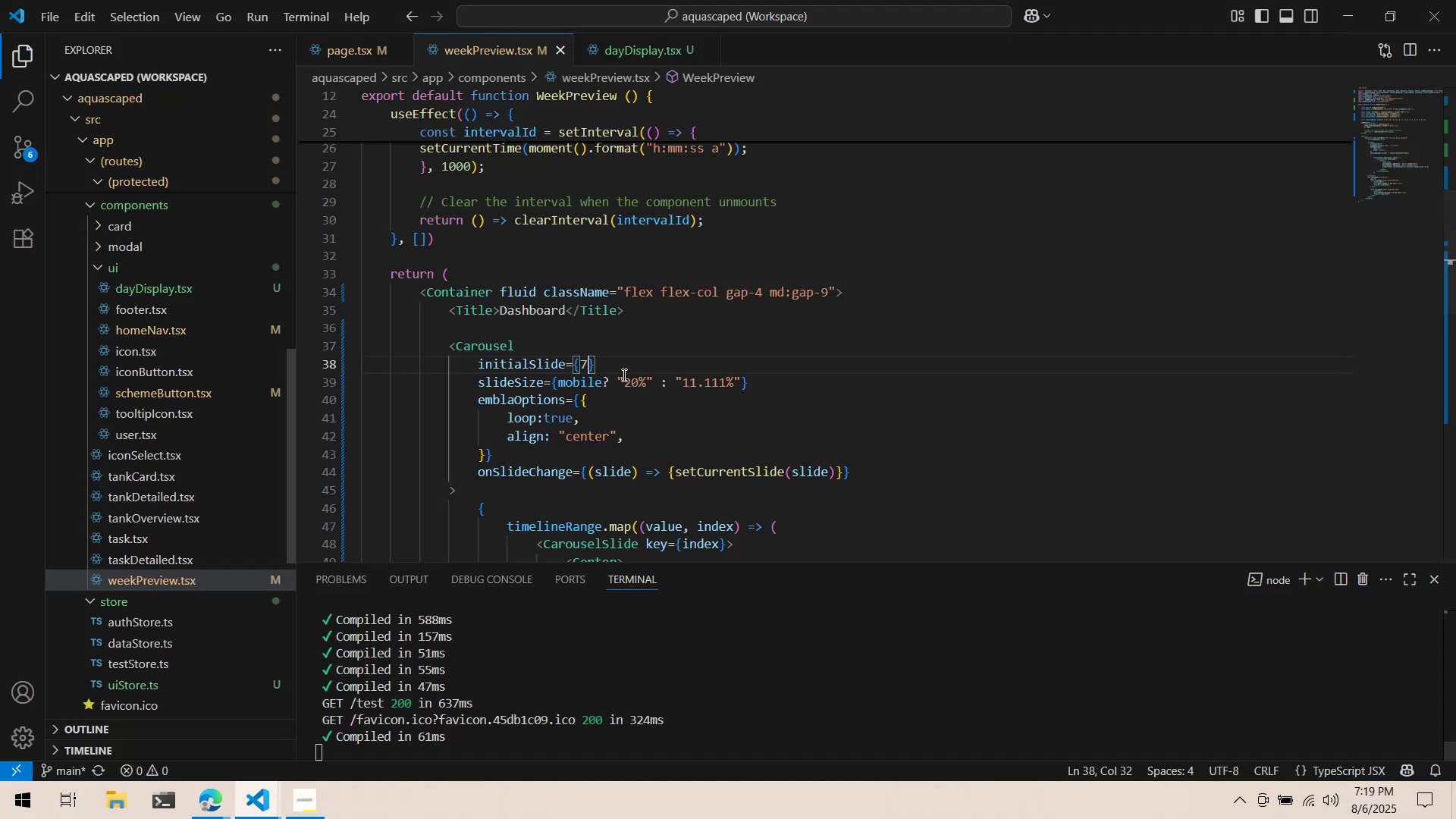 
key(Alt+Tab)
 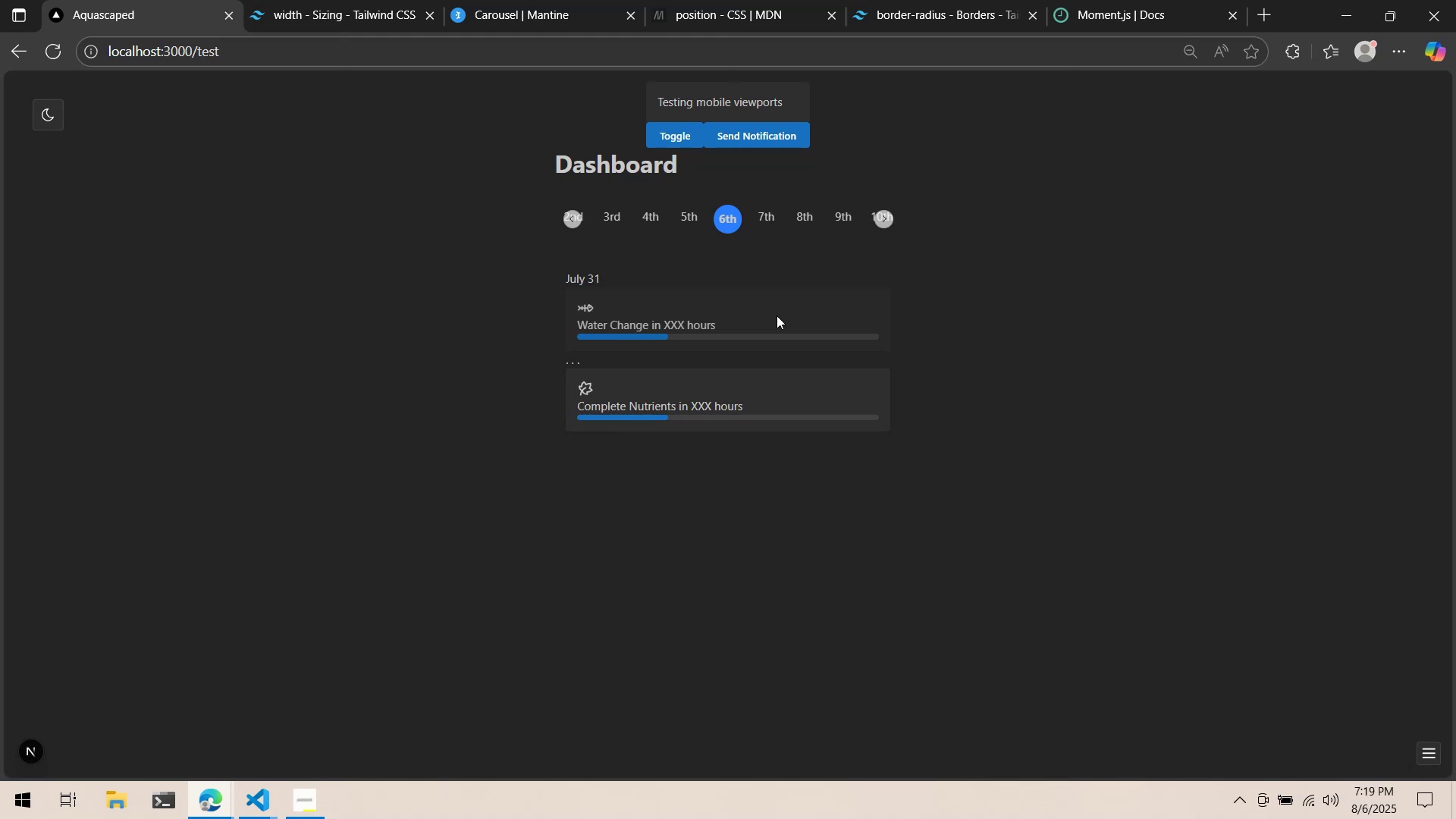 
key(Alt+AltLeft)
 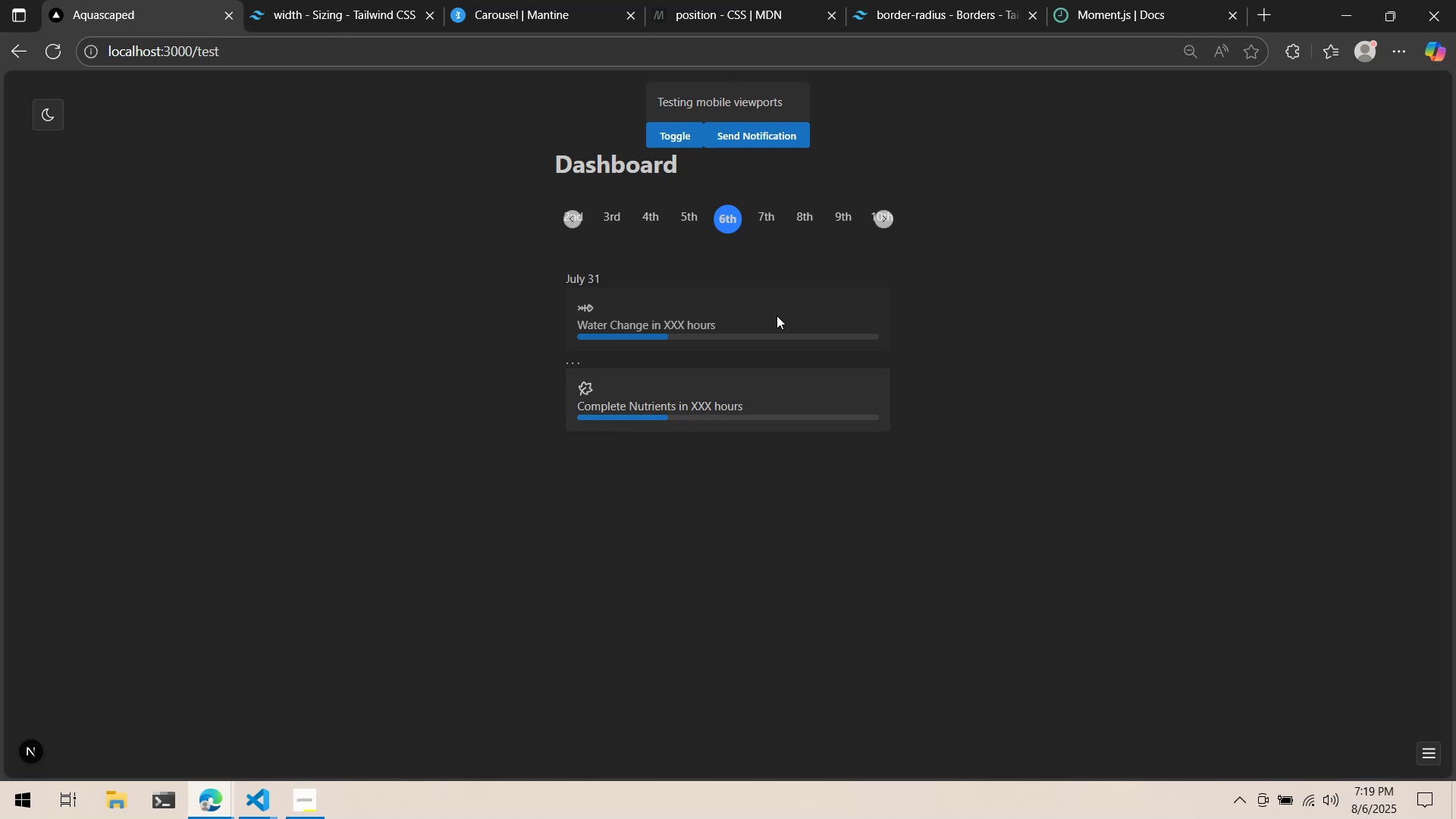 
key(Alt+Tab)
 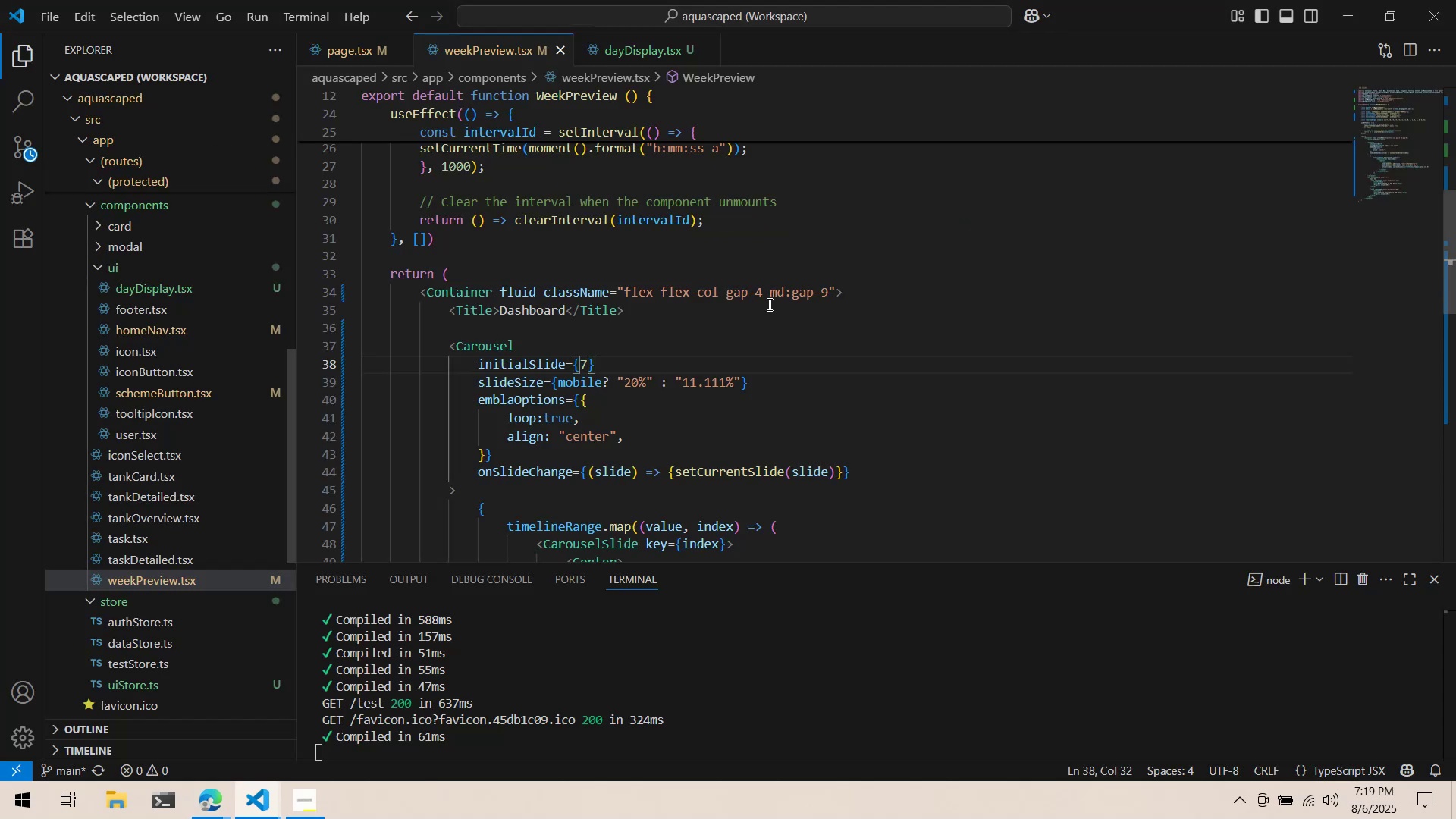 
scroll: coordinate [690, 270], scroll_direction: down, amount: 3.0
 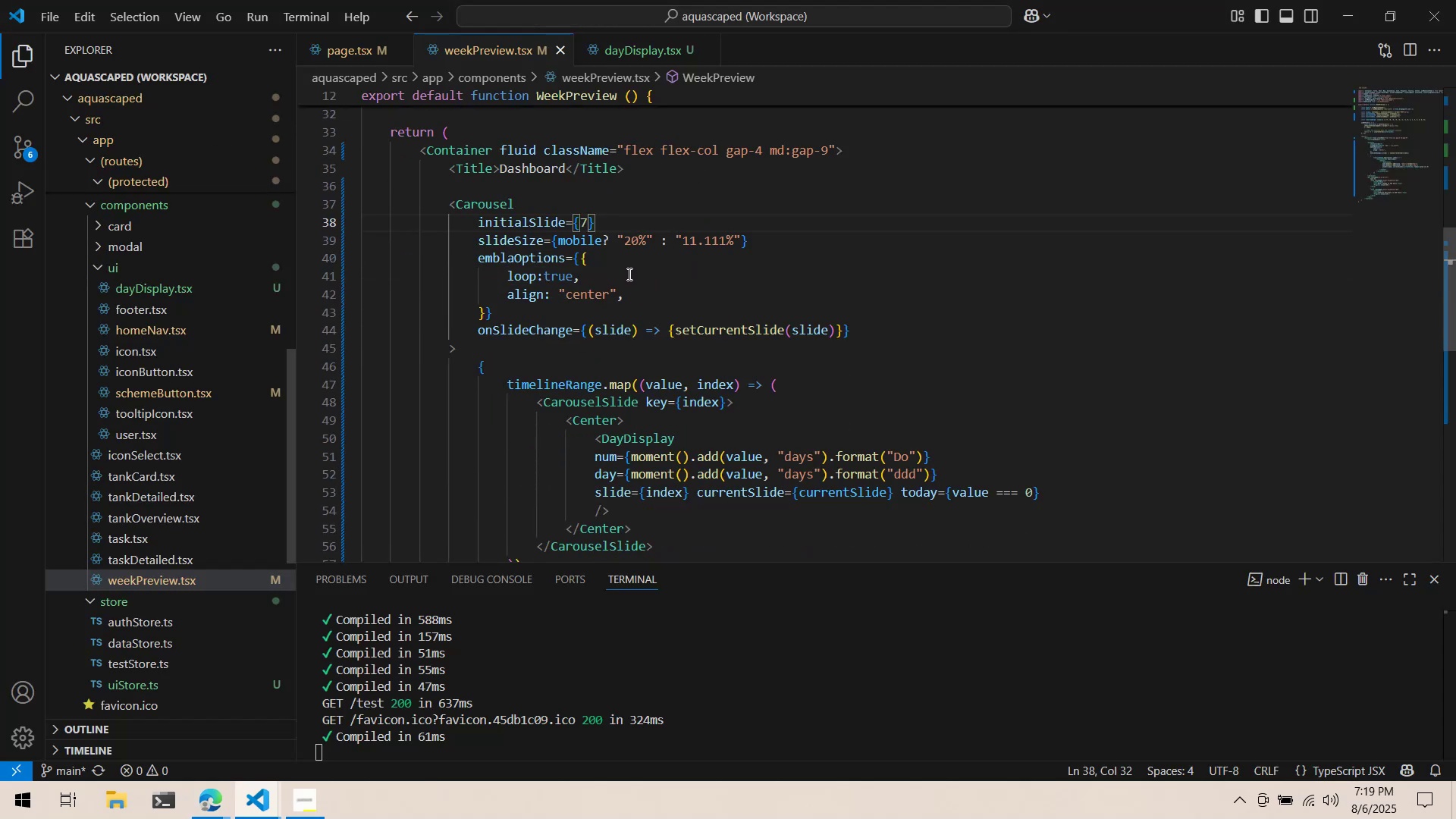 
left_click([614, 58])
 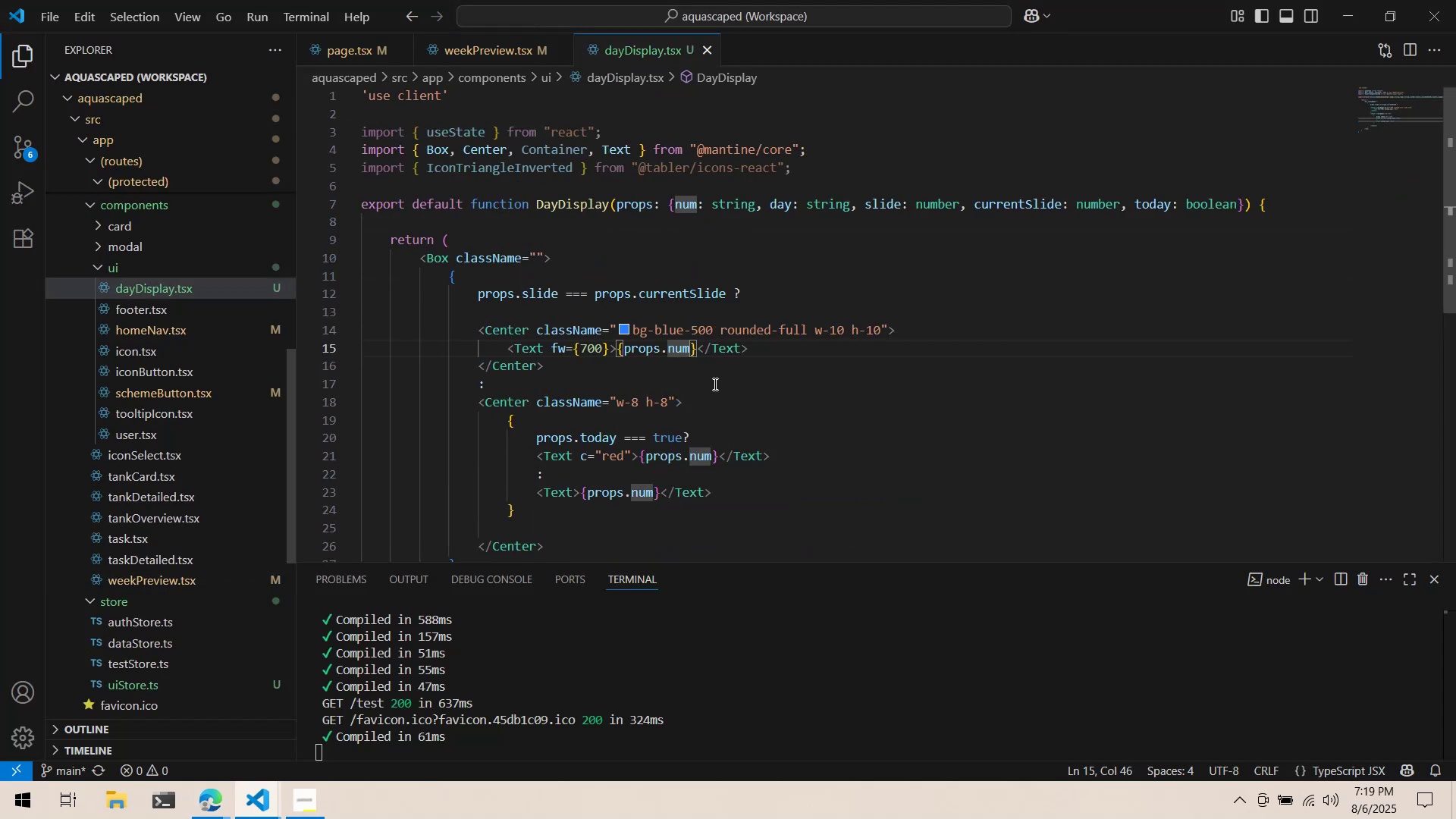 
scroll: coordinate [696, 383], scroll_direction: down, amount: 1.0
 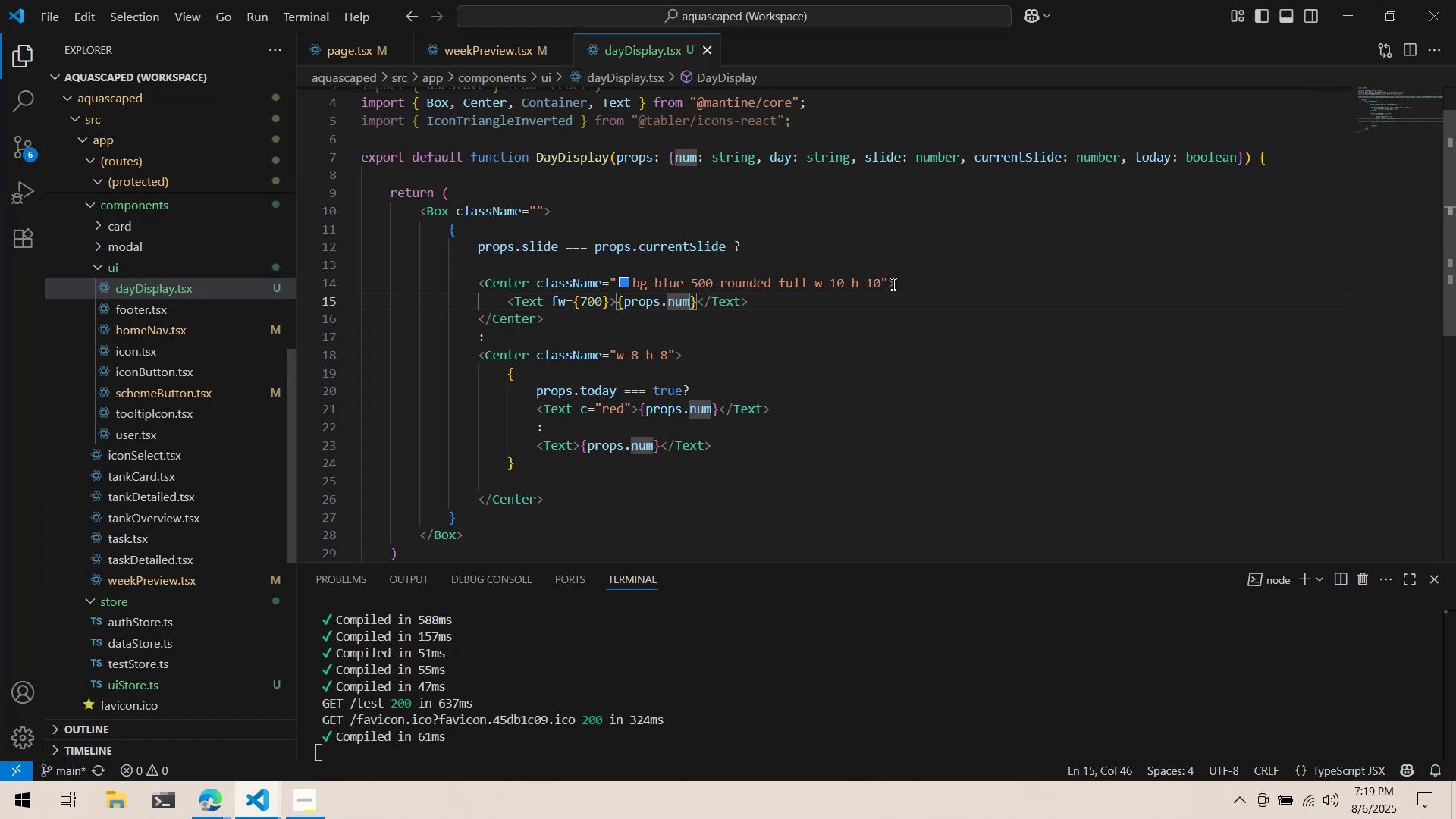 
left_click([917, 278])
 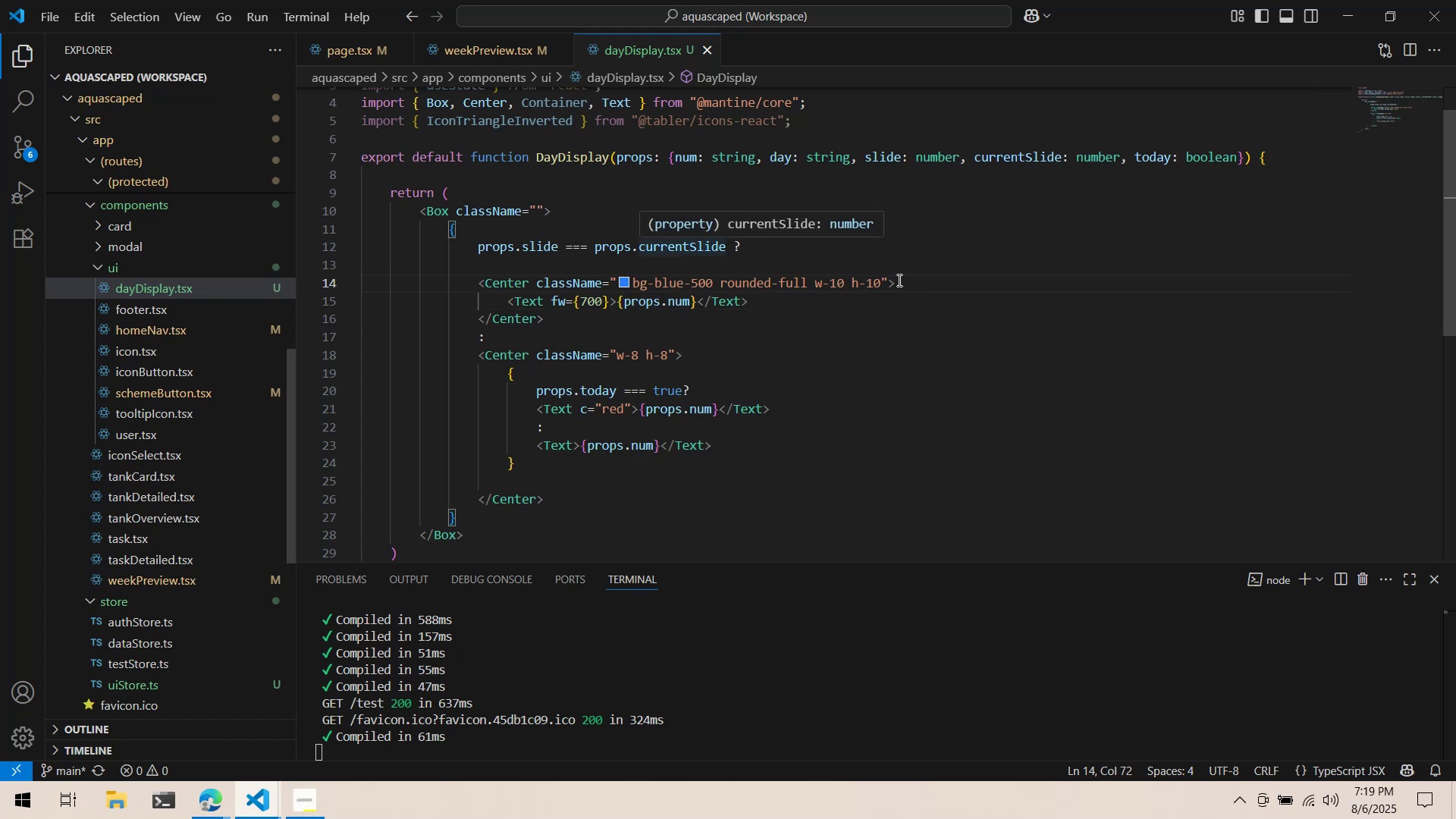 
wait(6.39)
 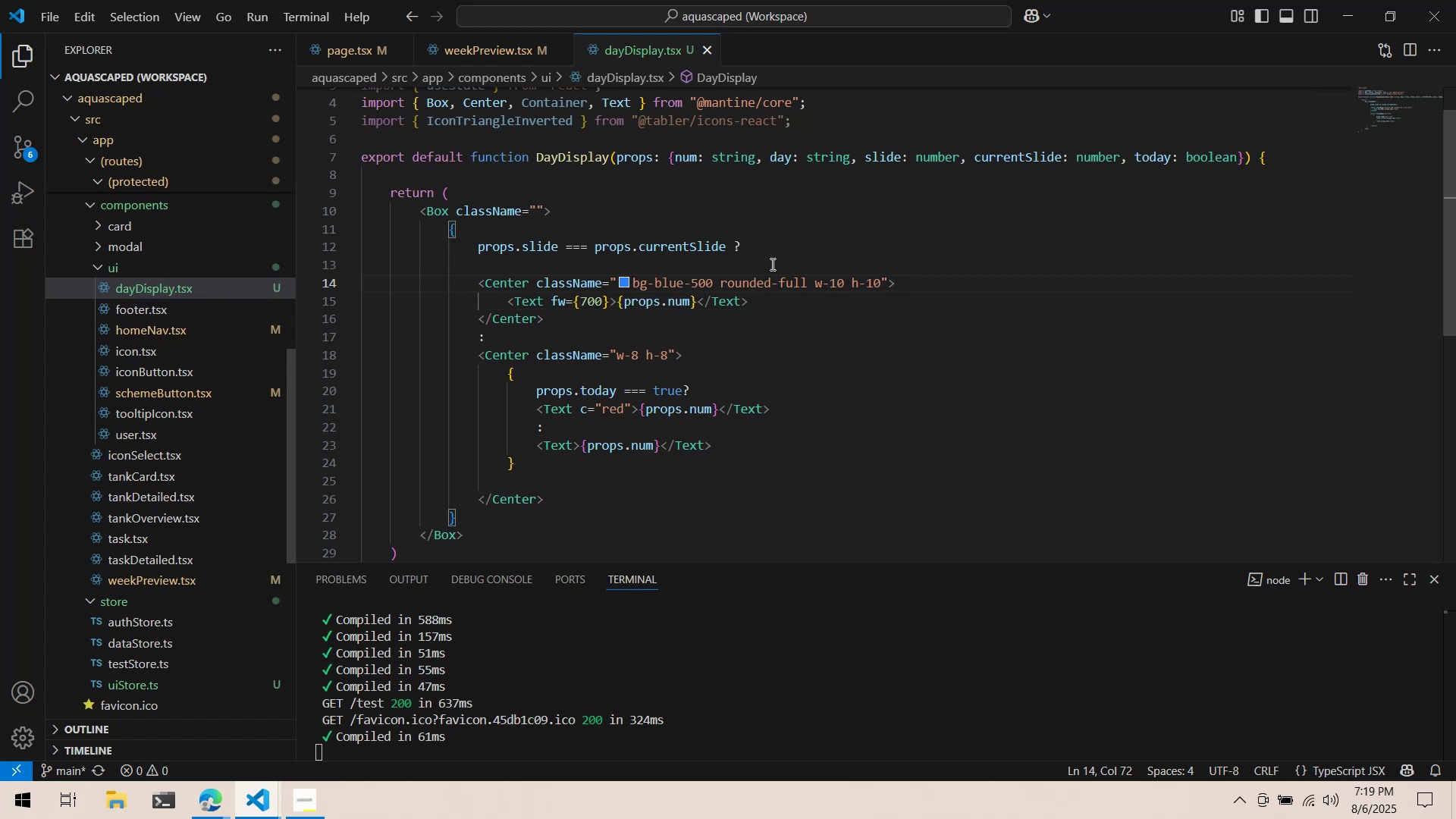 
left_click([930, 285])
 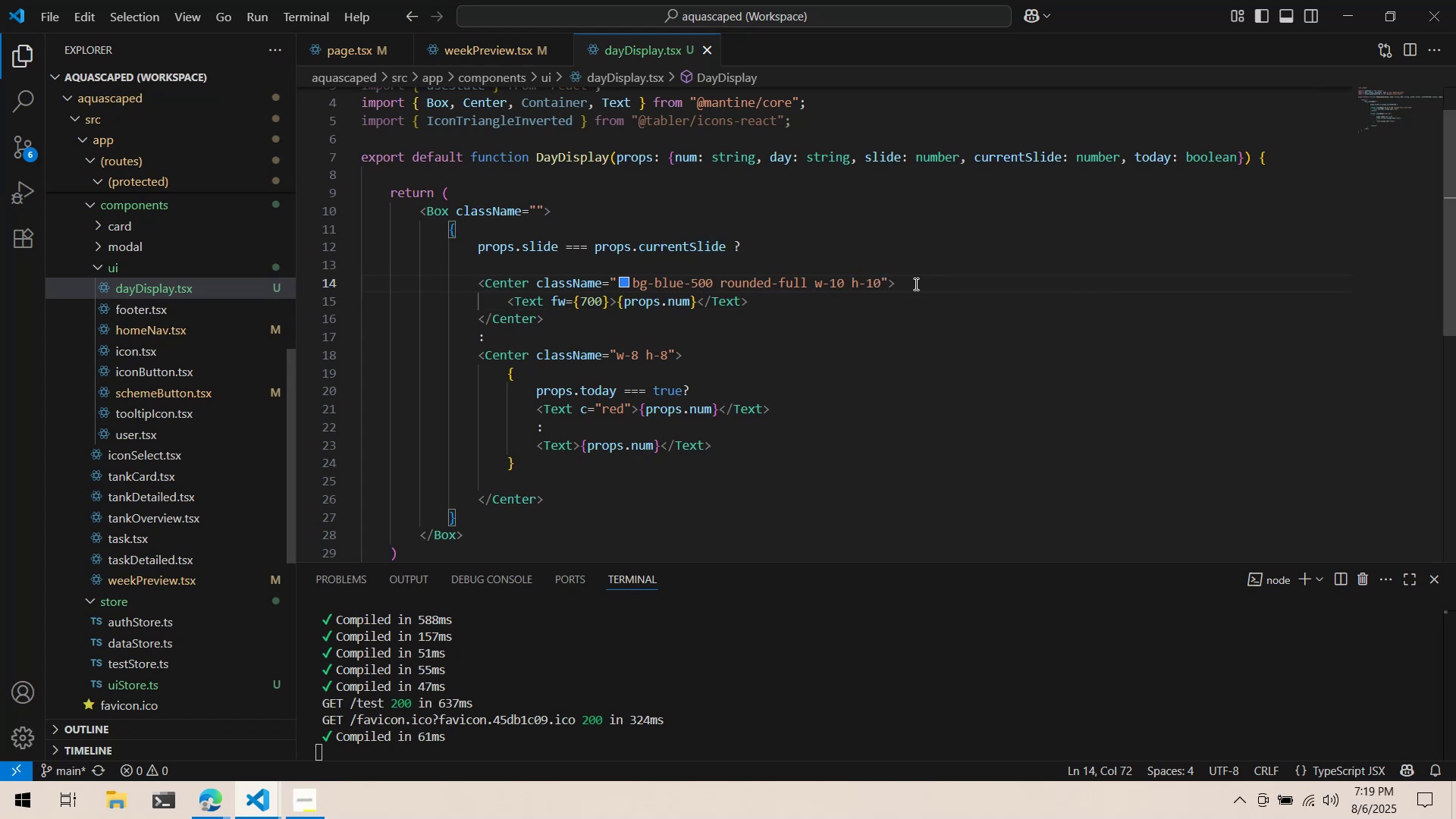 
key(Enter)
 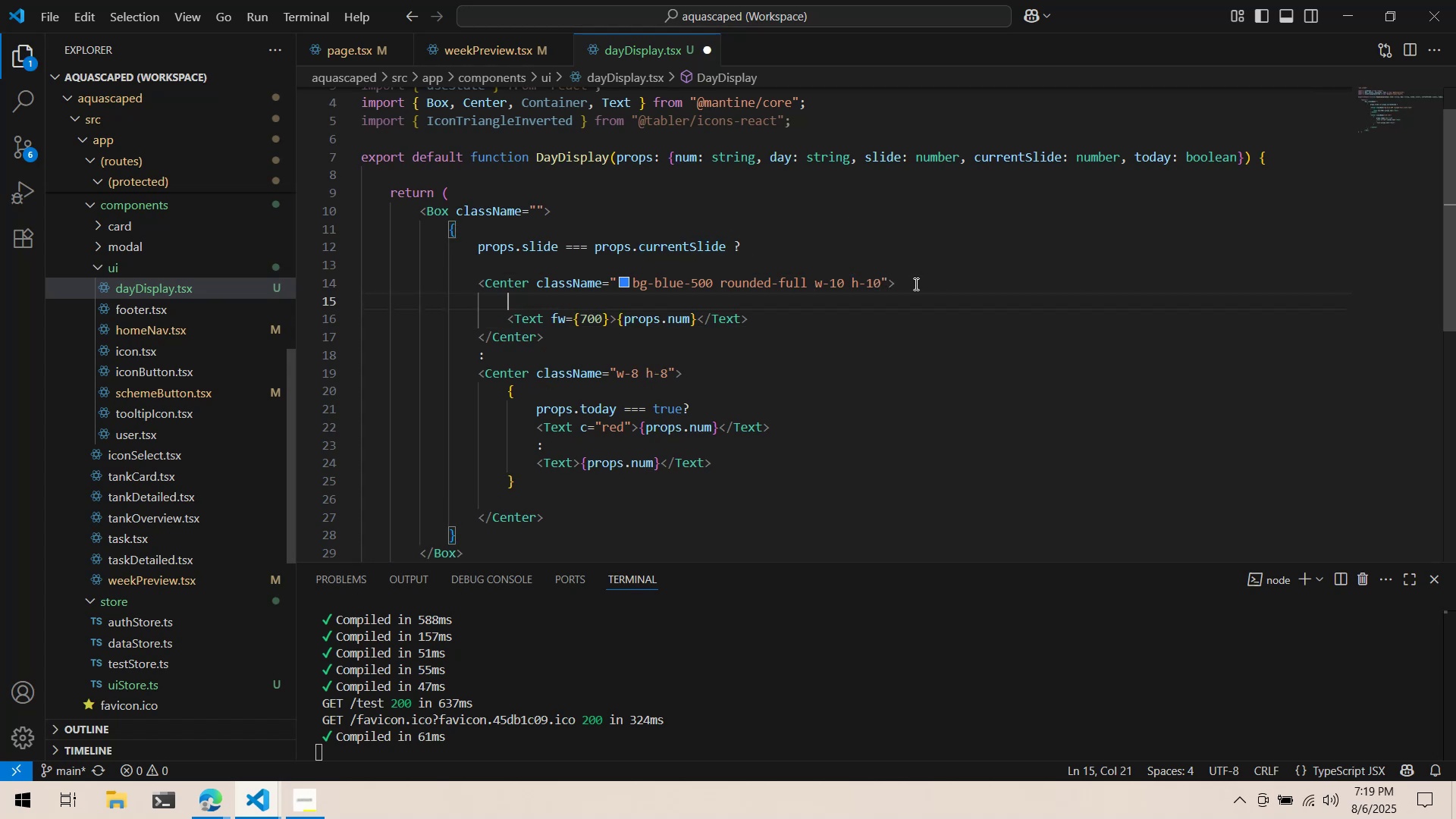 
key(Control+ControlLeft)
 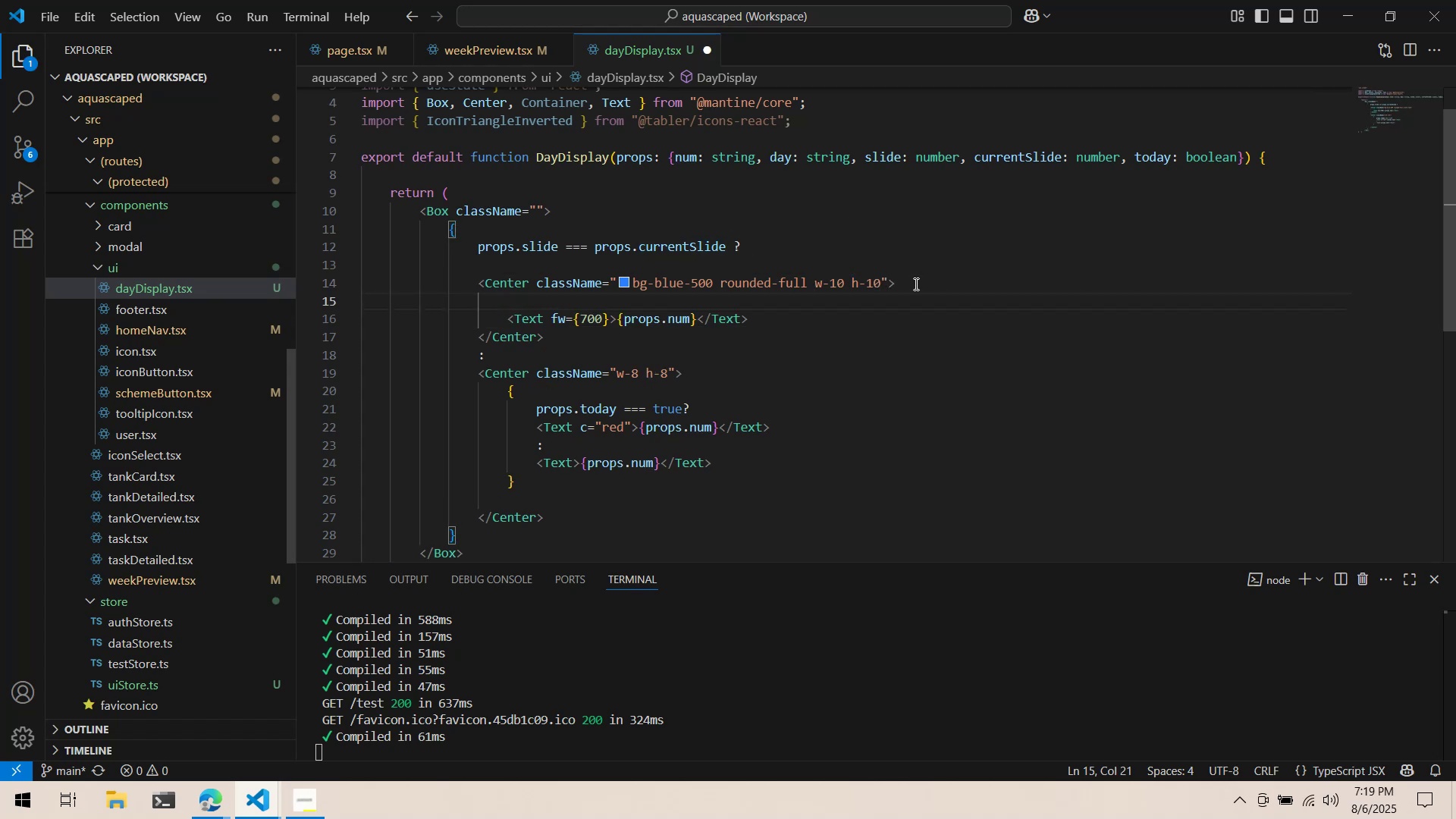 
key(Control+Z)
 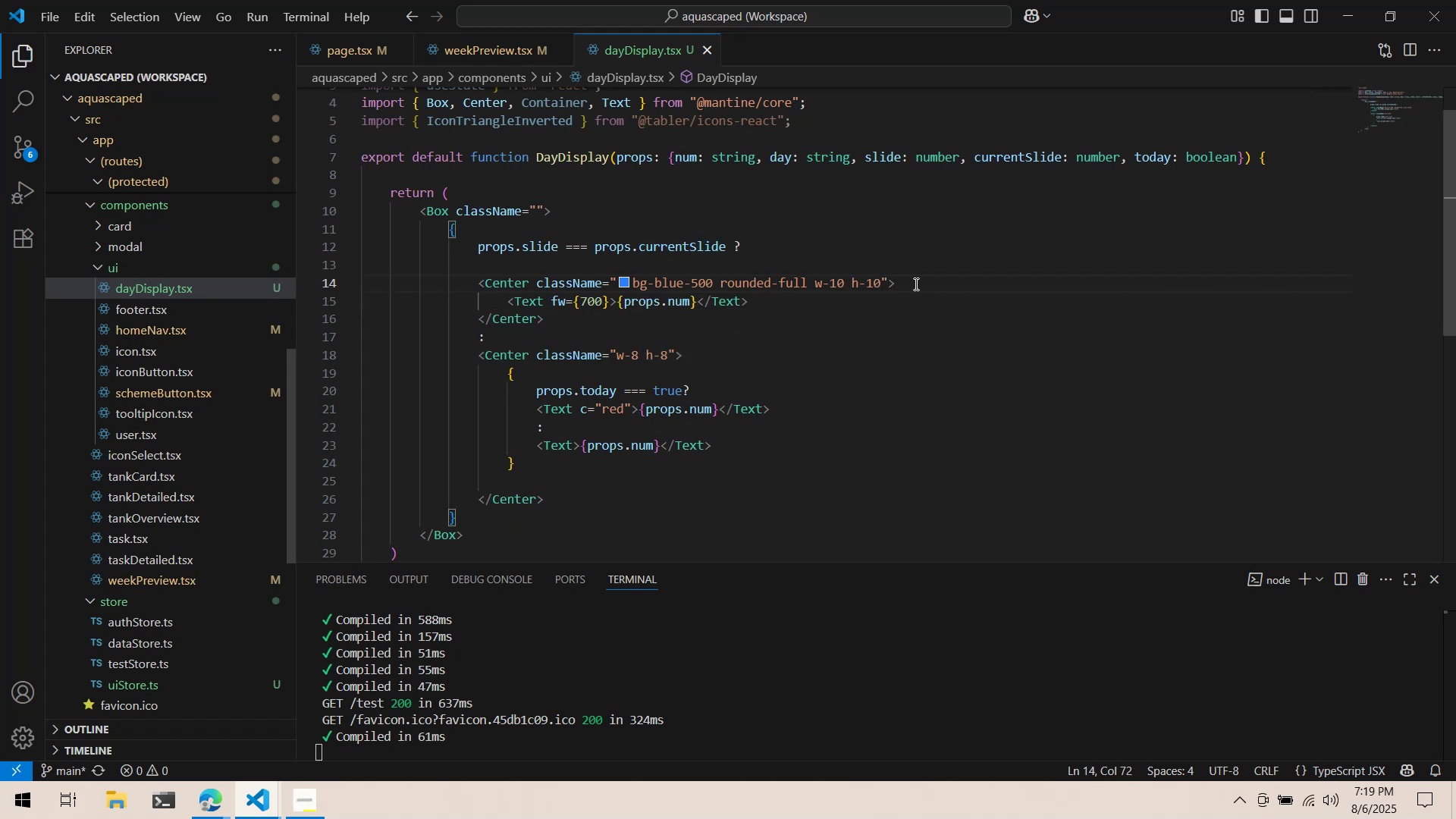 
key(Control+ControlLeft)
 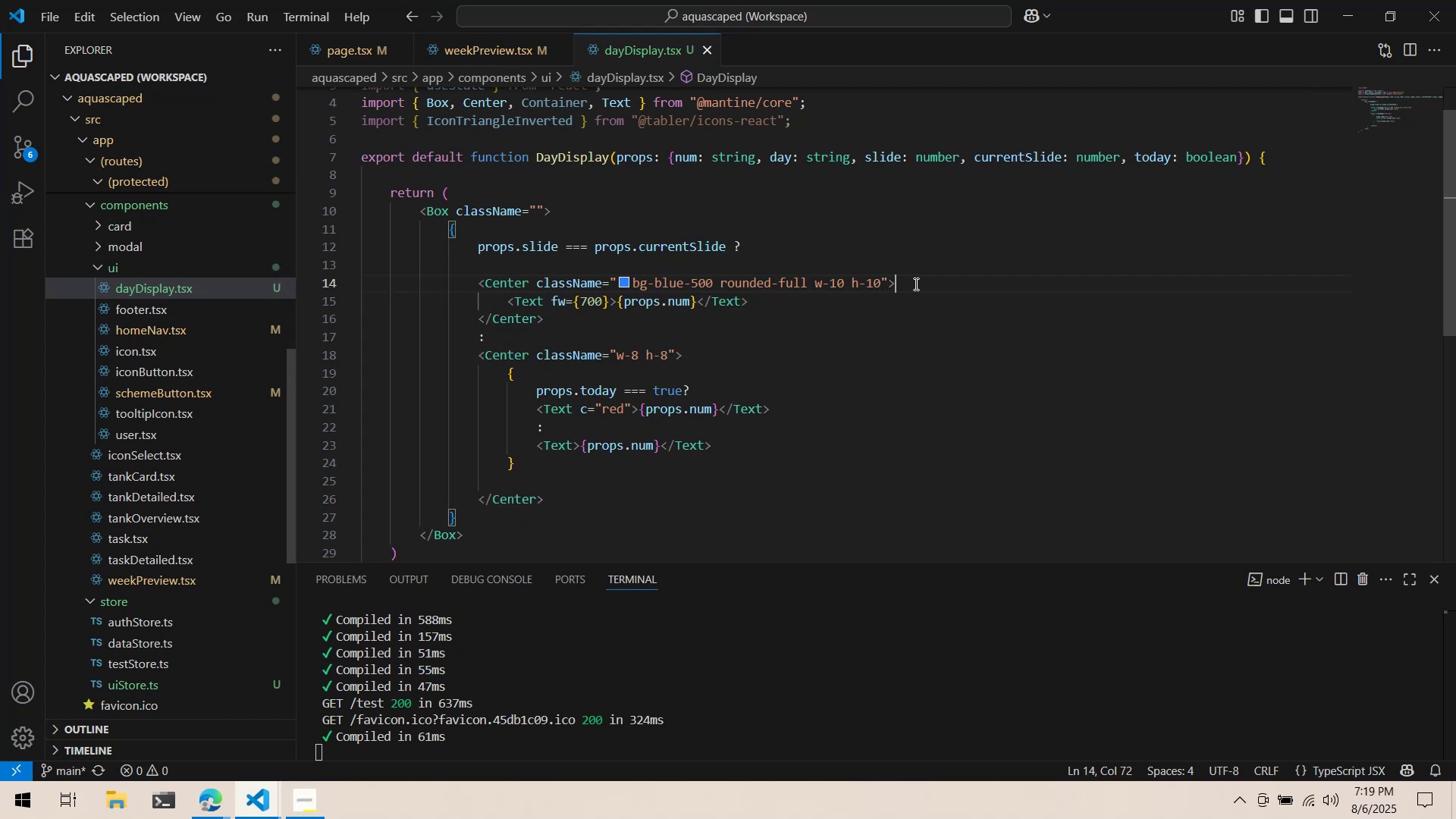 
key(Control+S)
 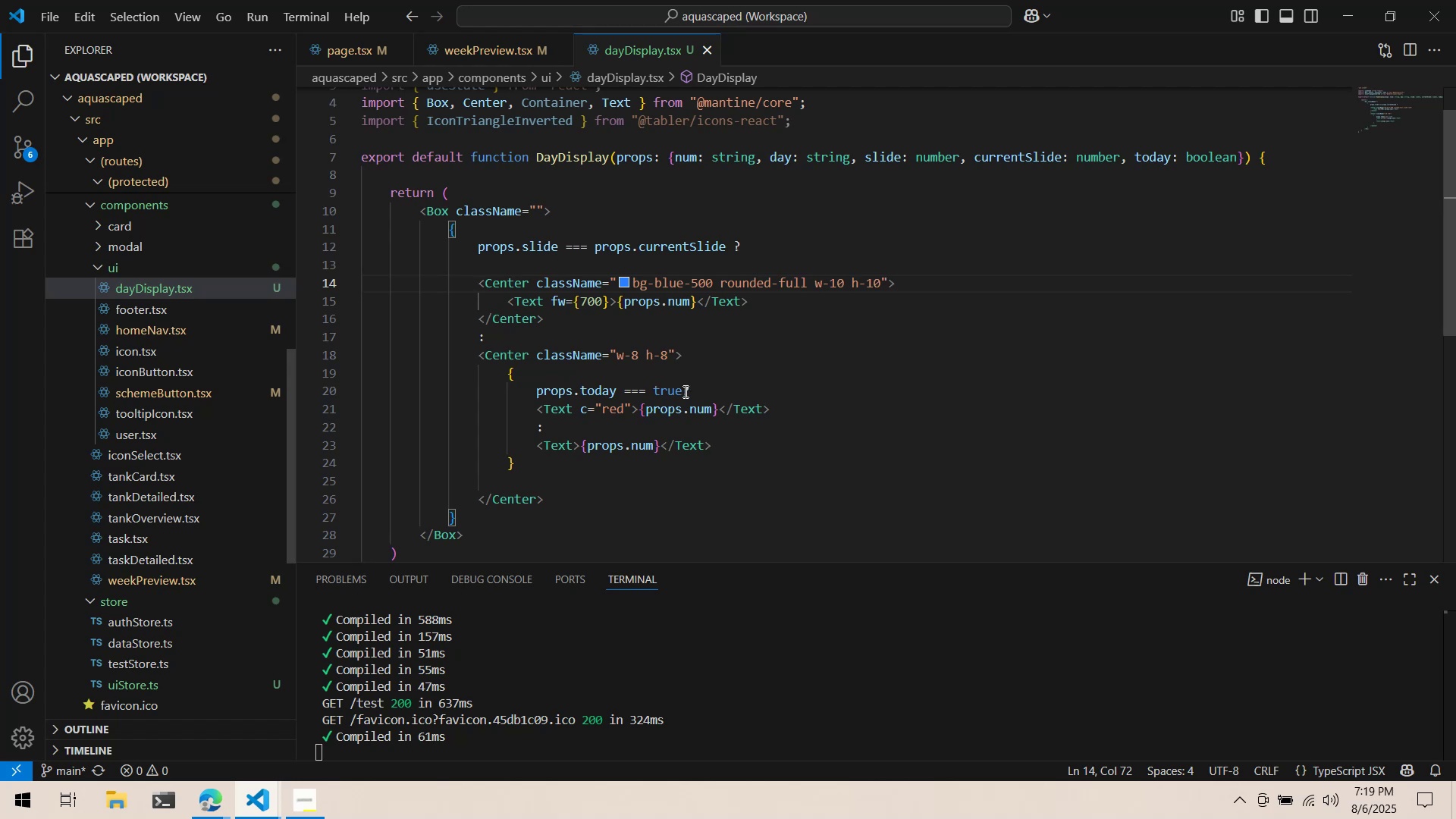 
left_click([692, 382])
 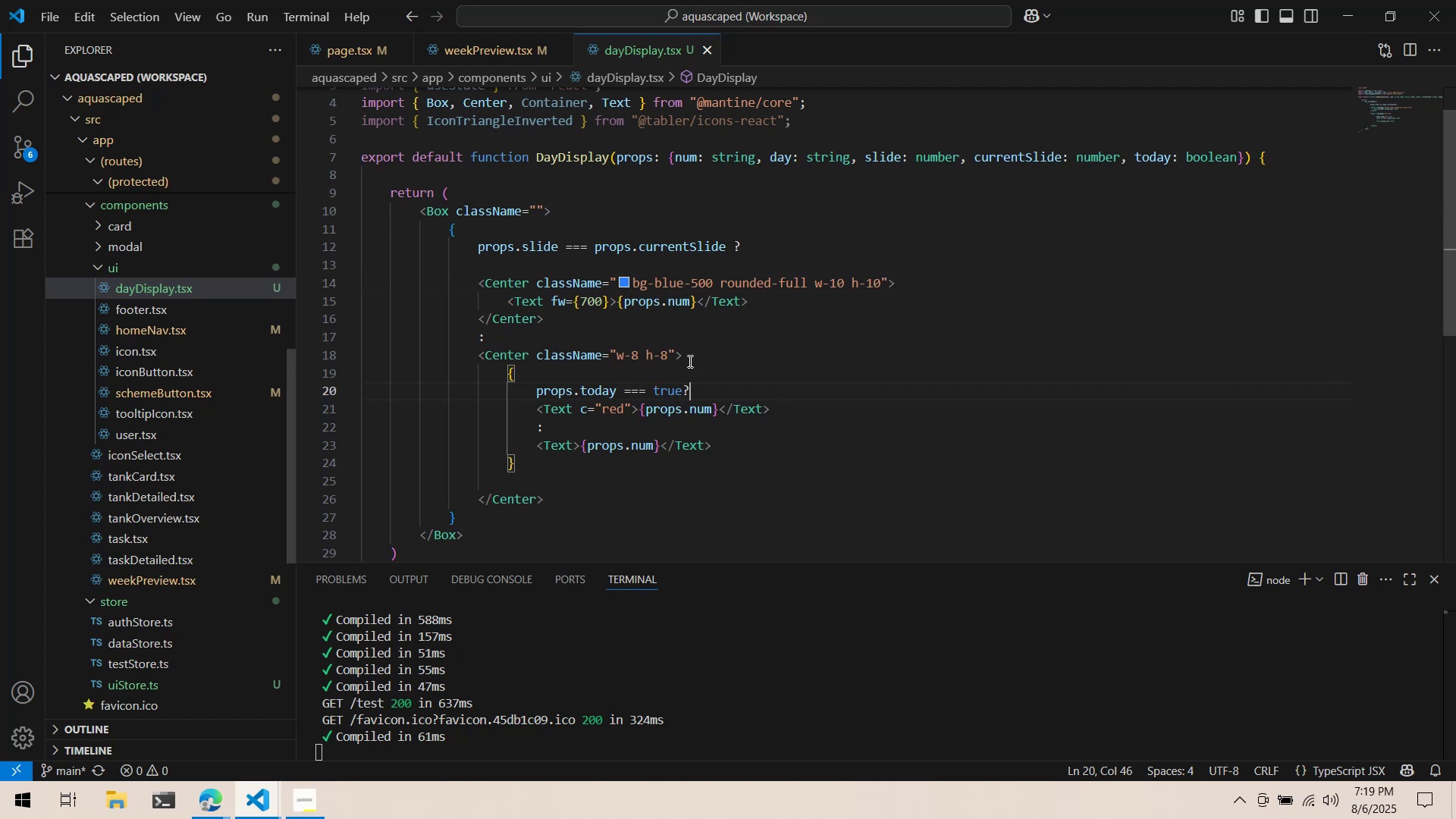 
double_click([604, 214])
 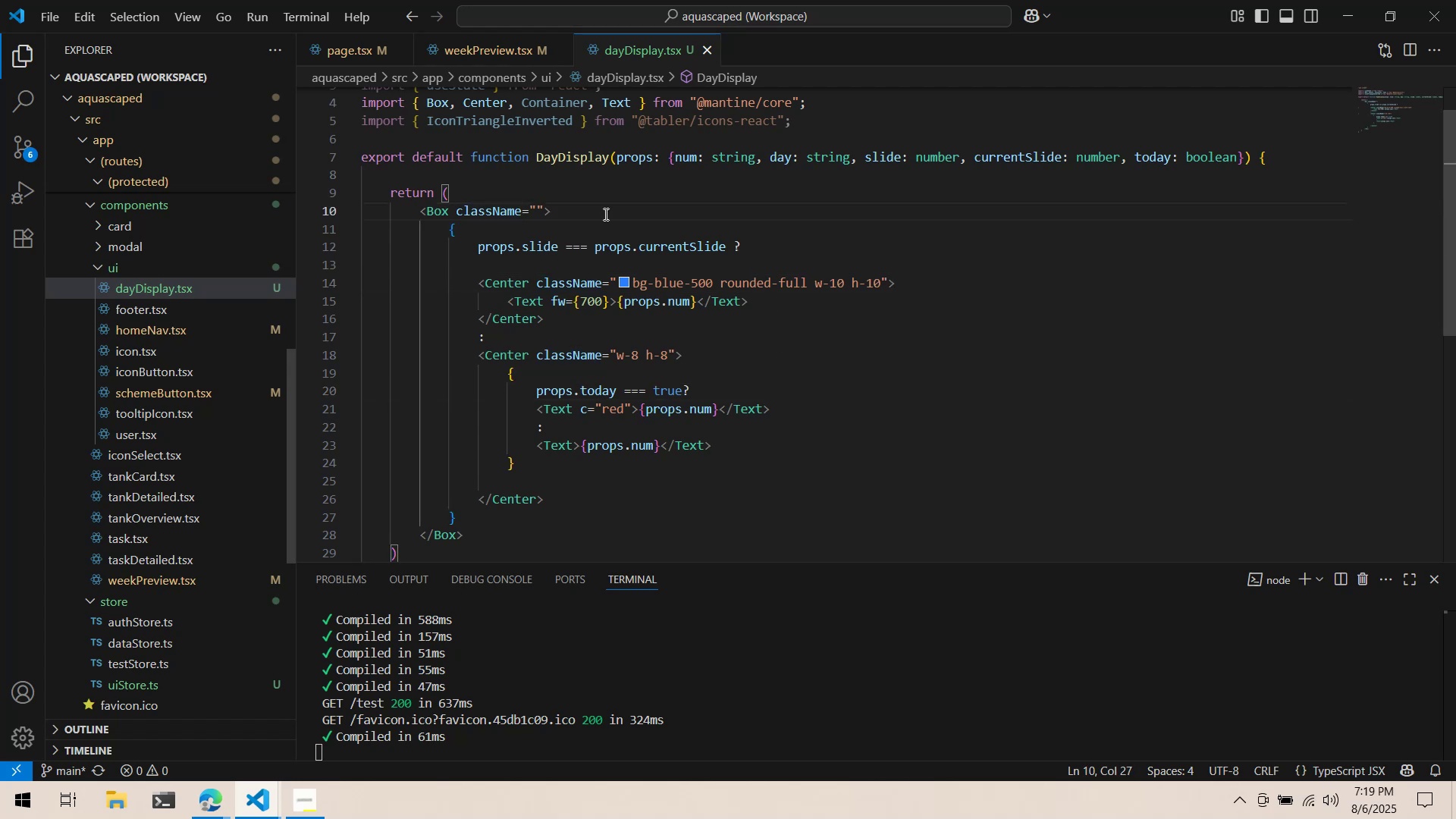 
key(Enter)
 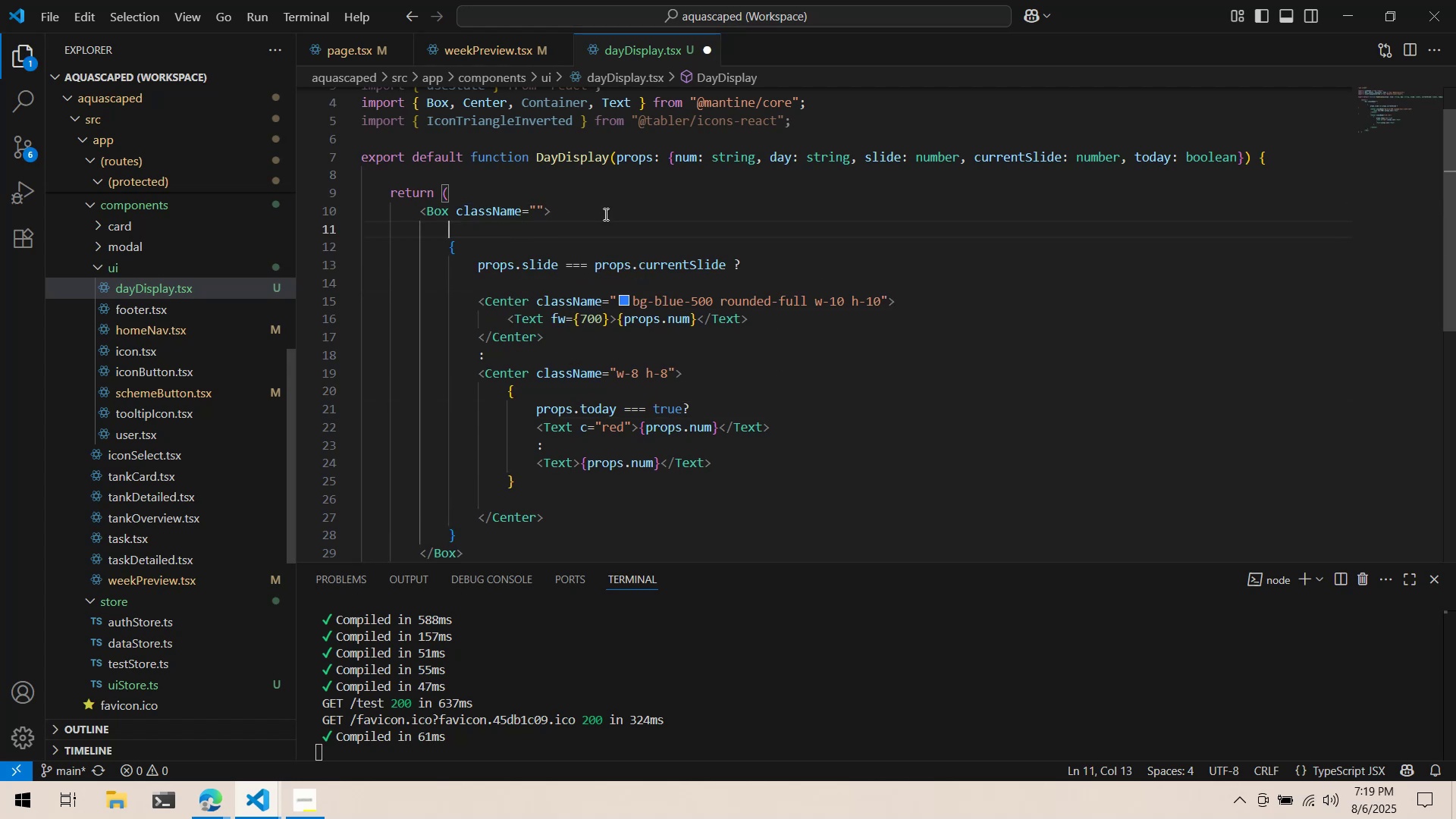 
type(<Text>{day[0)
key(Backspace)
key(Backspace)
type(.)
key(Backspace)
type([0]})
 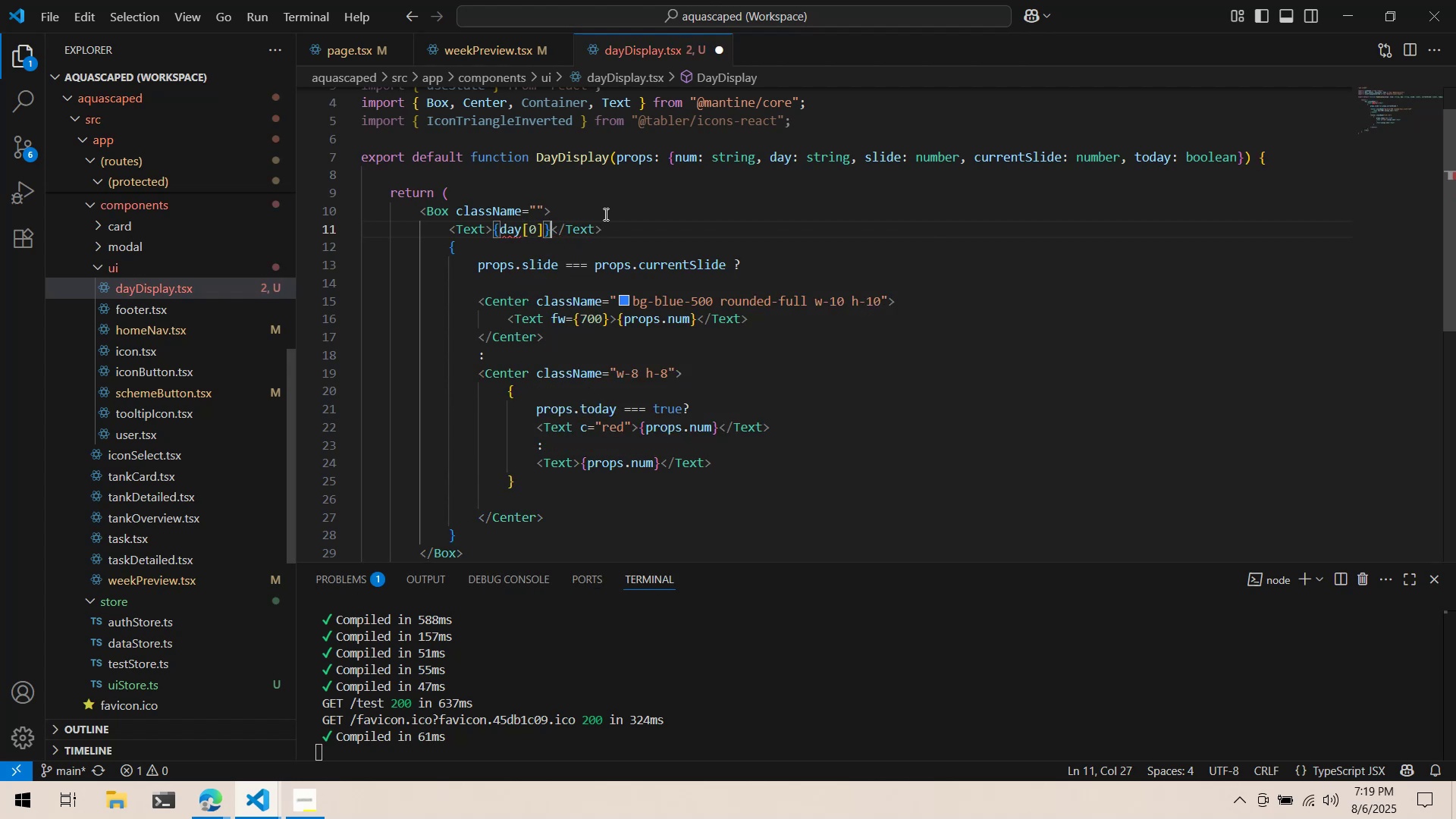 
left_click([500, 230])
 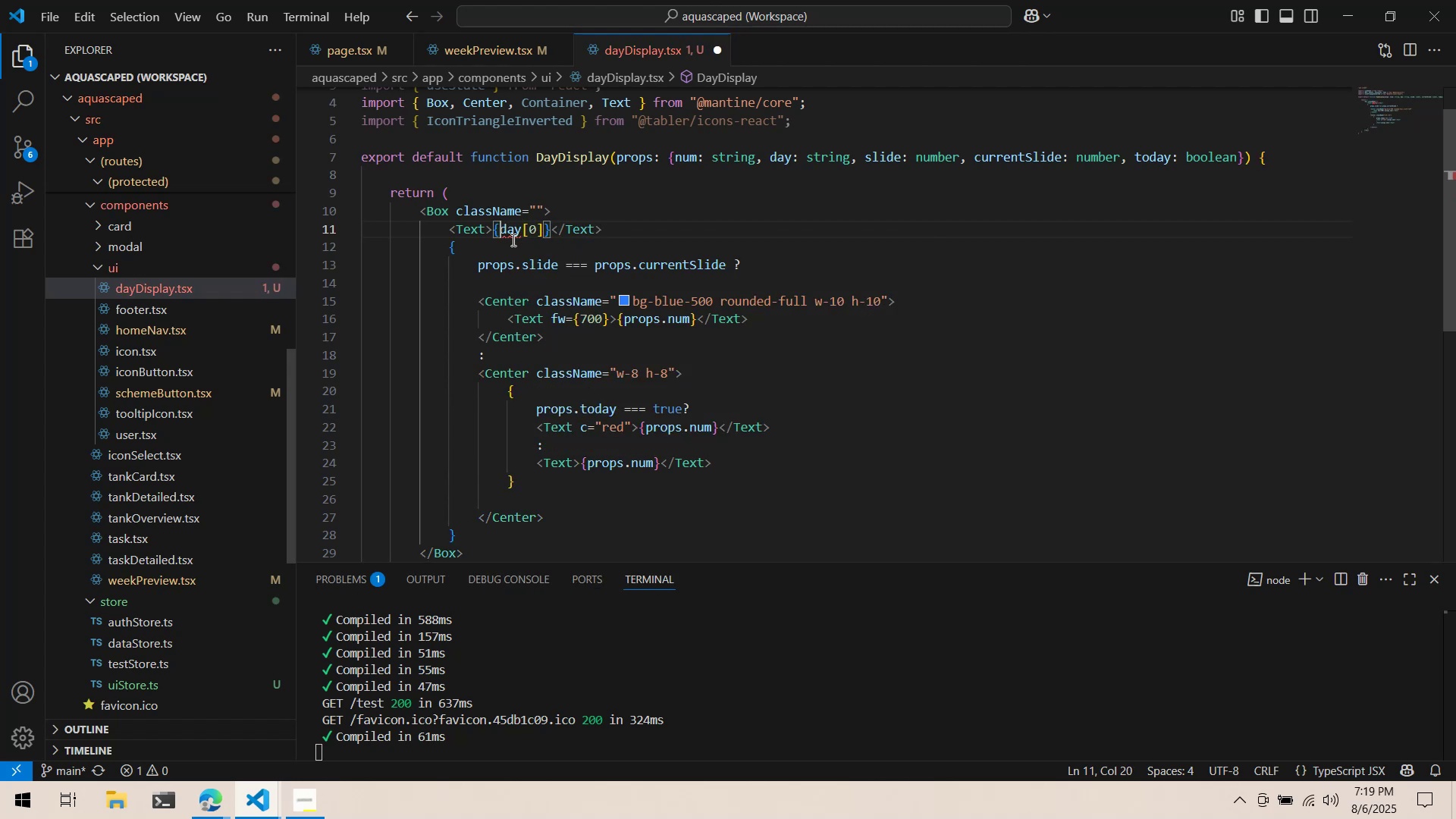 
type(props.)
 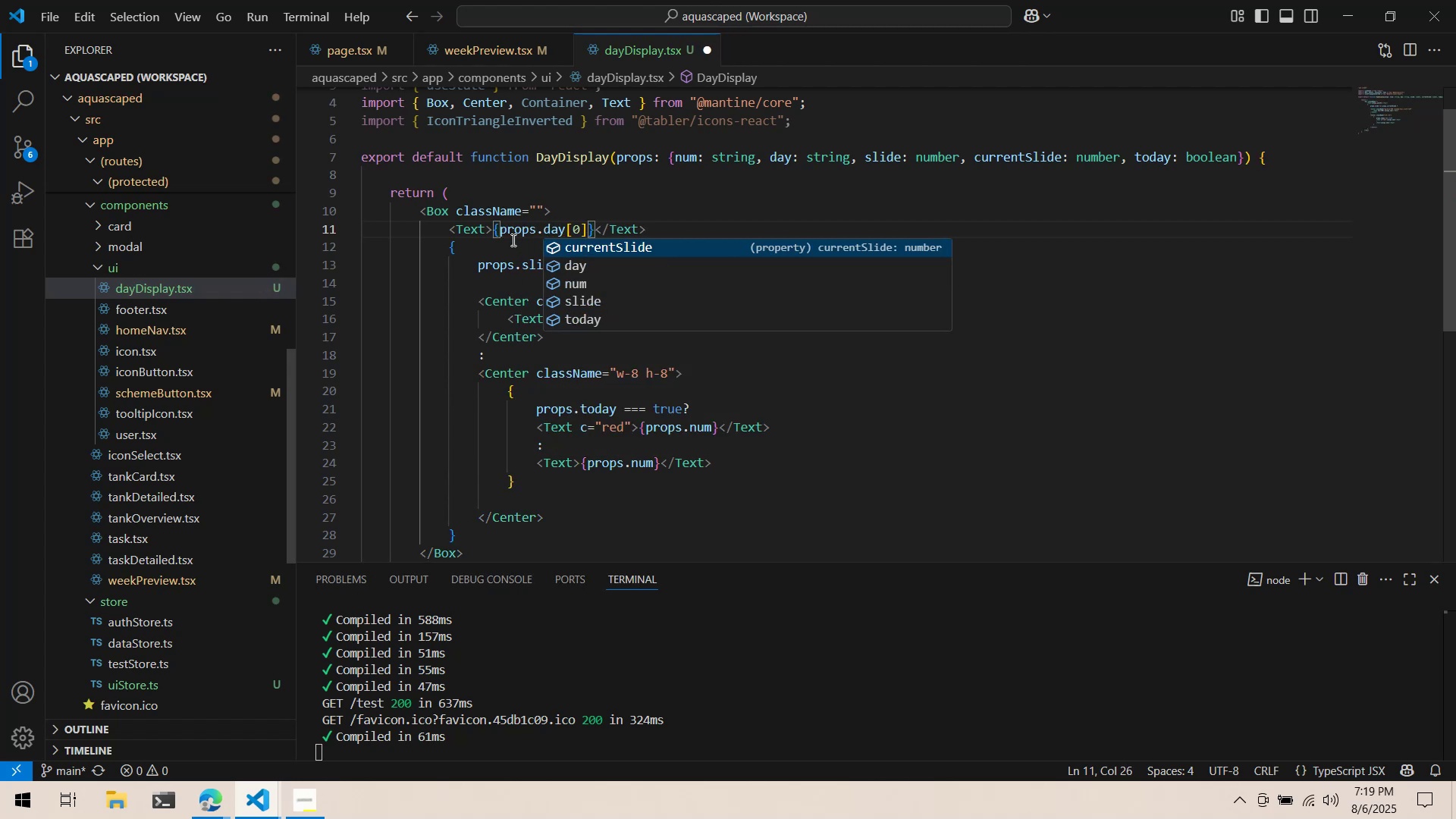 
left_click([513, 240])
 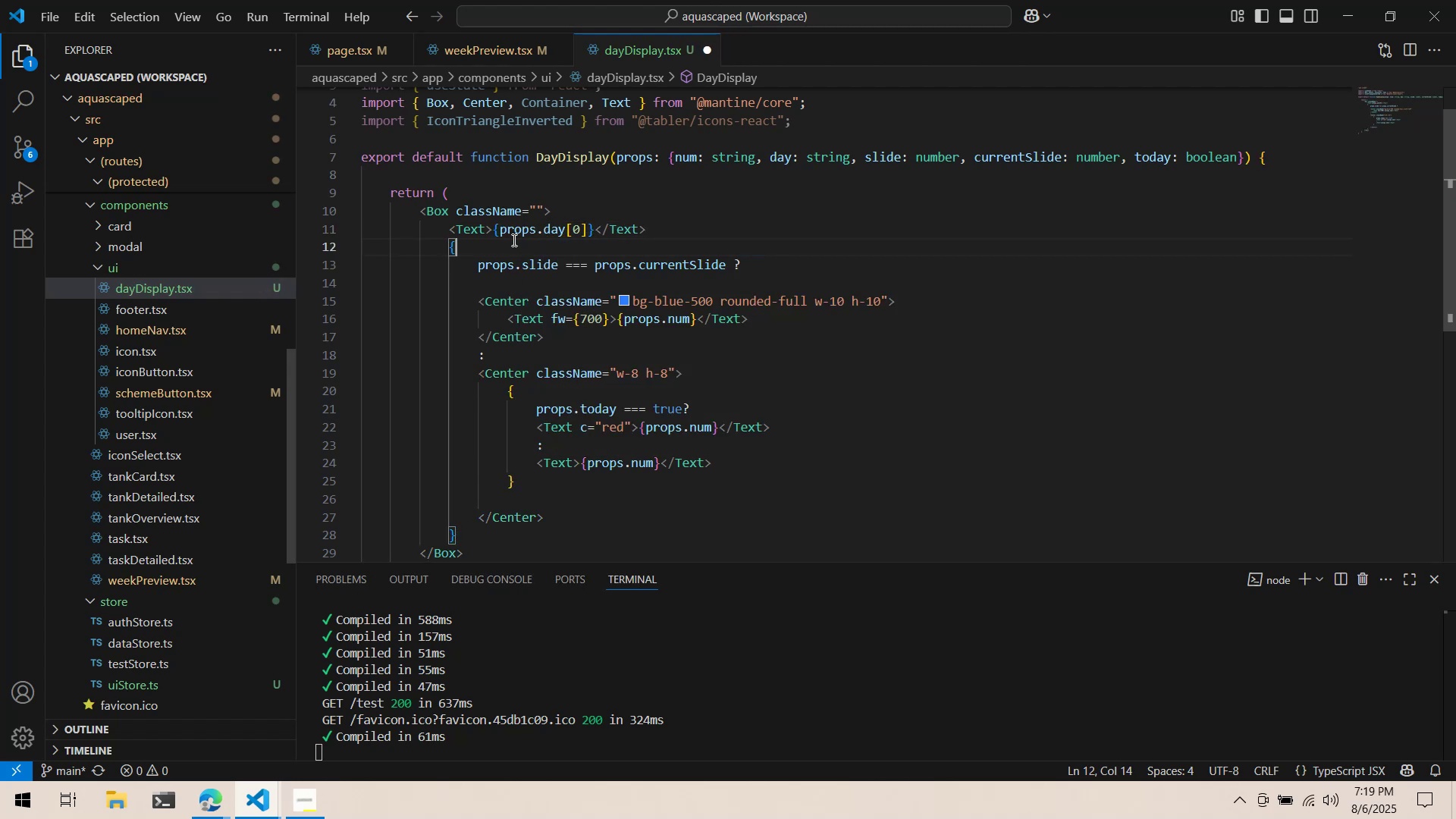 
key(Control+ControlLeft)
 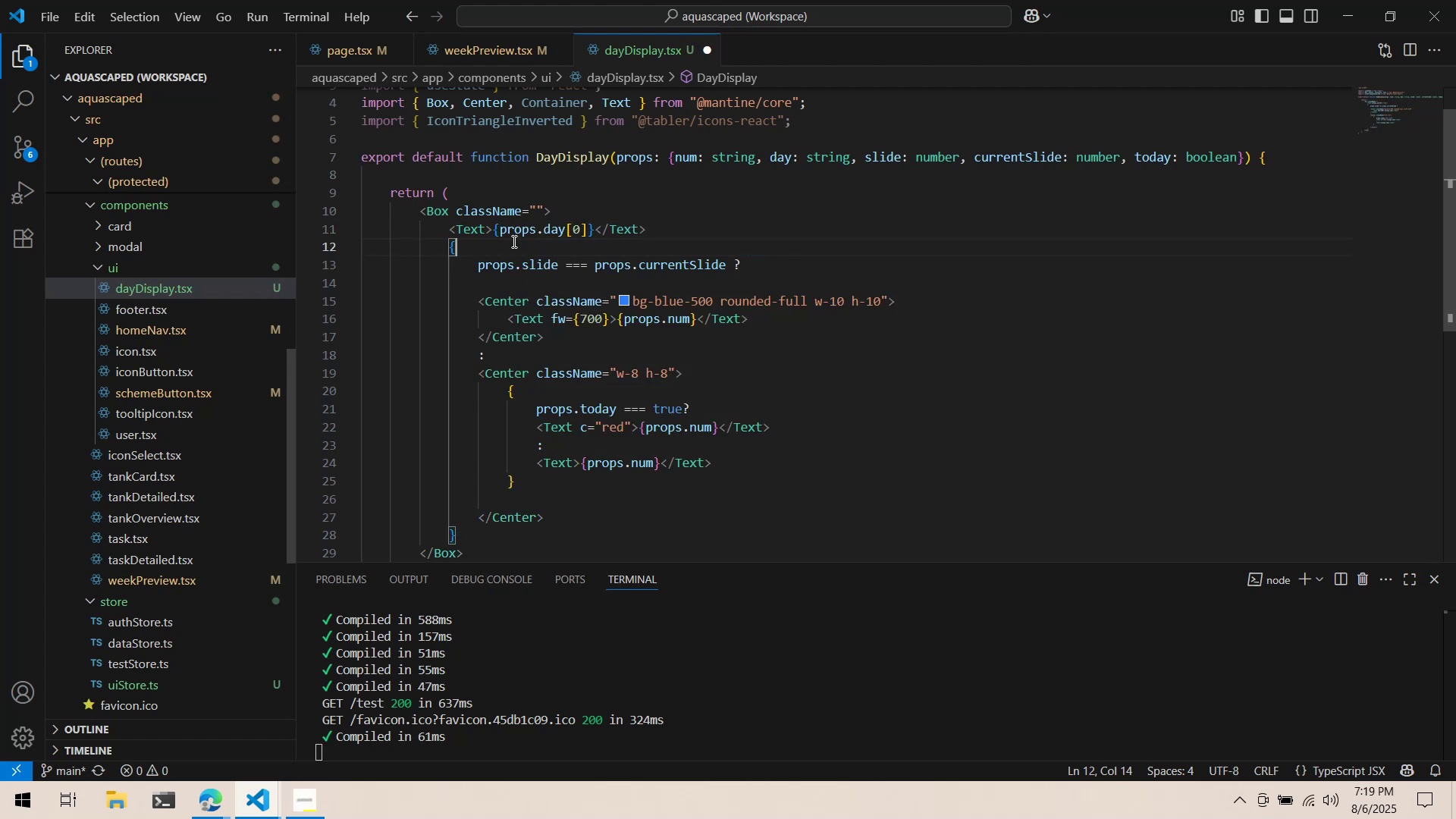 
key(Control+S)
 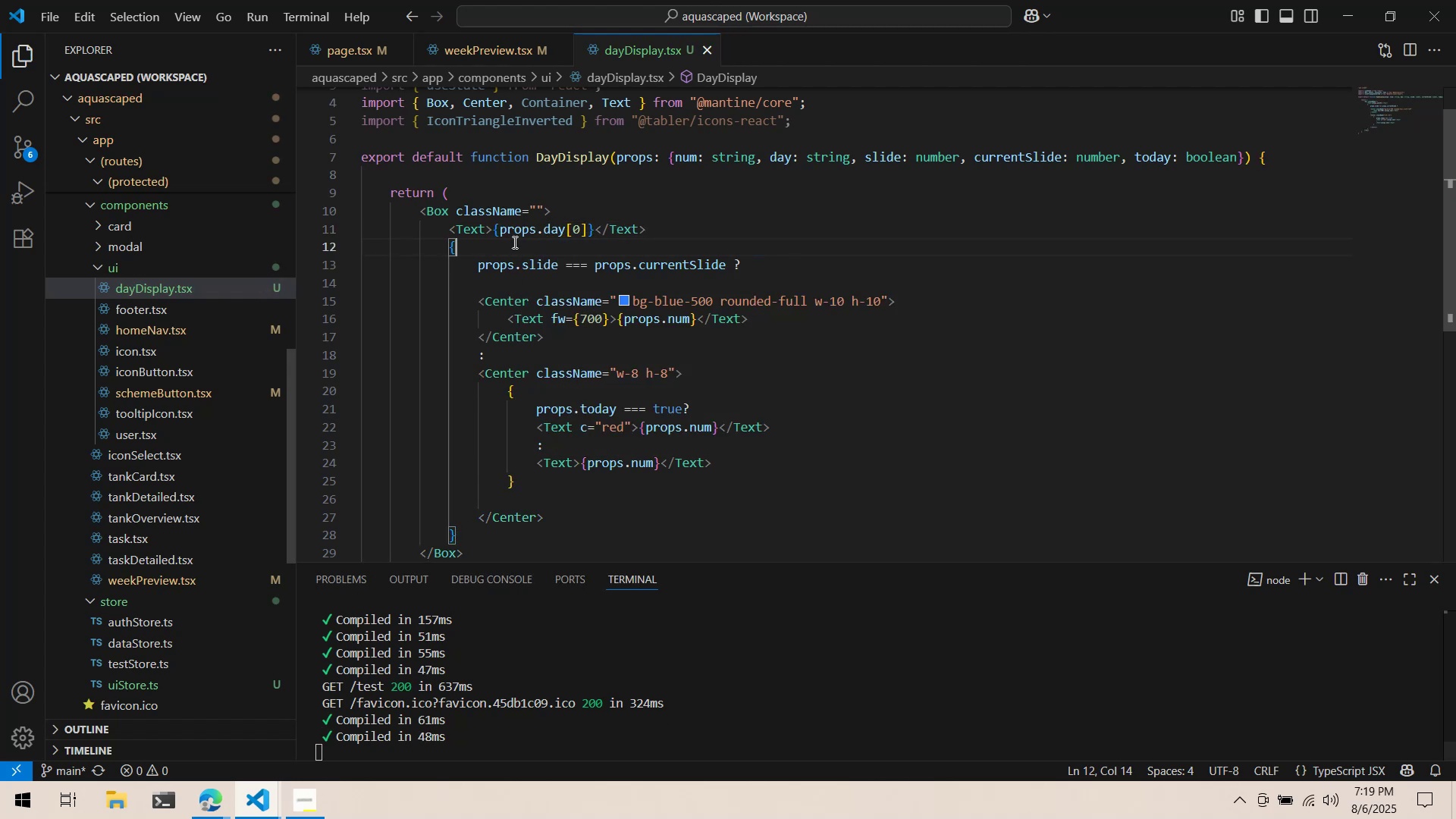 
key(Alt+AltLeft)
 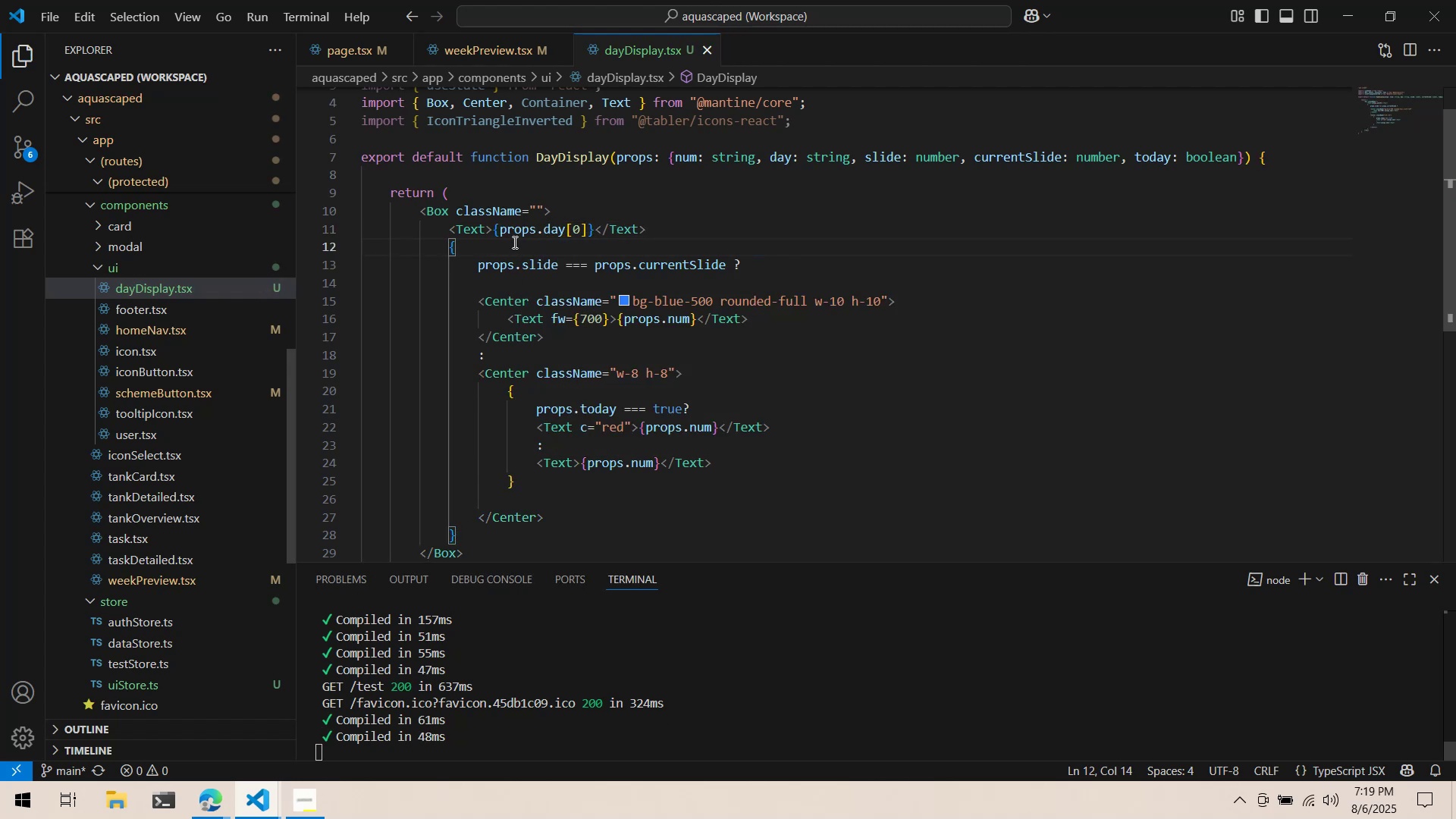 
key(Alt+Tab)
 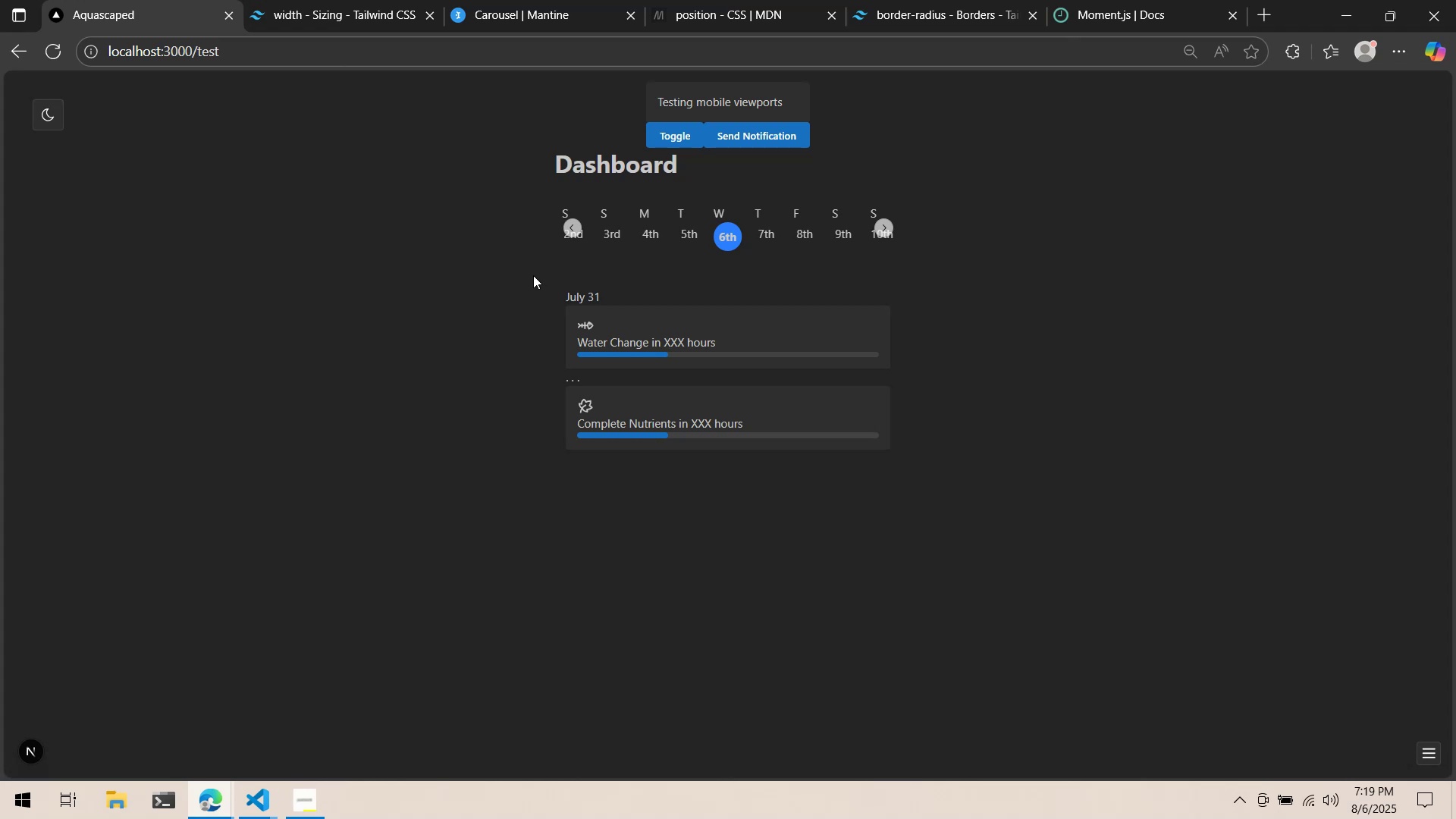 
key(Alt+AltLeft)
 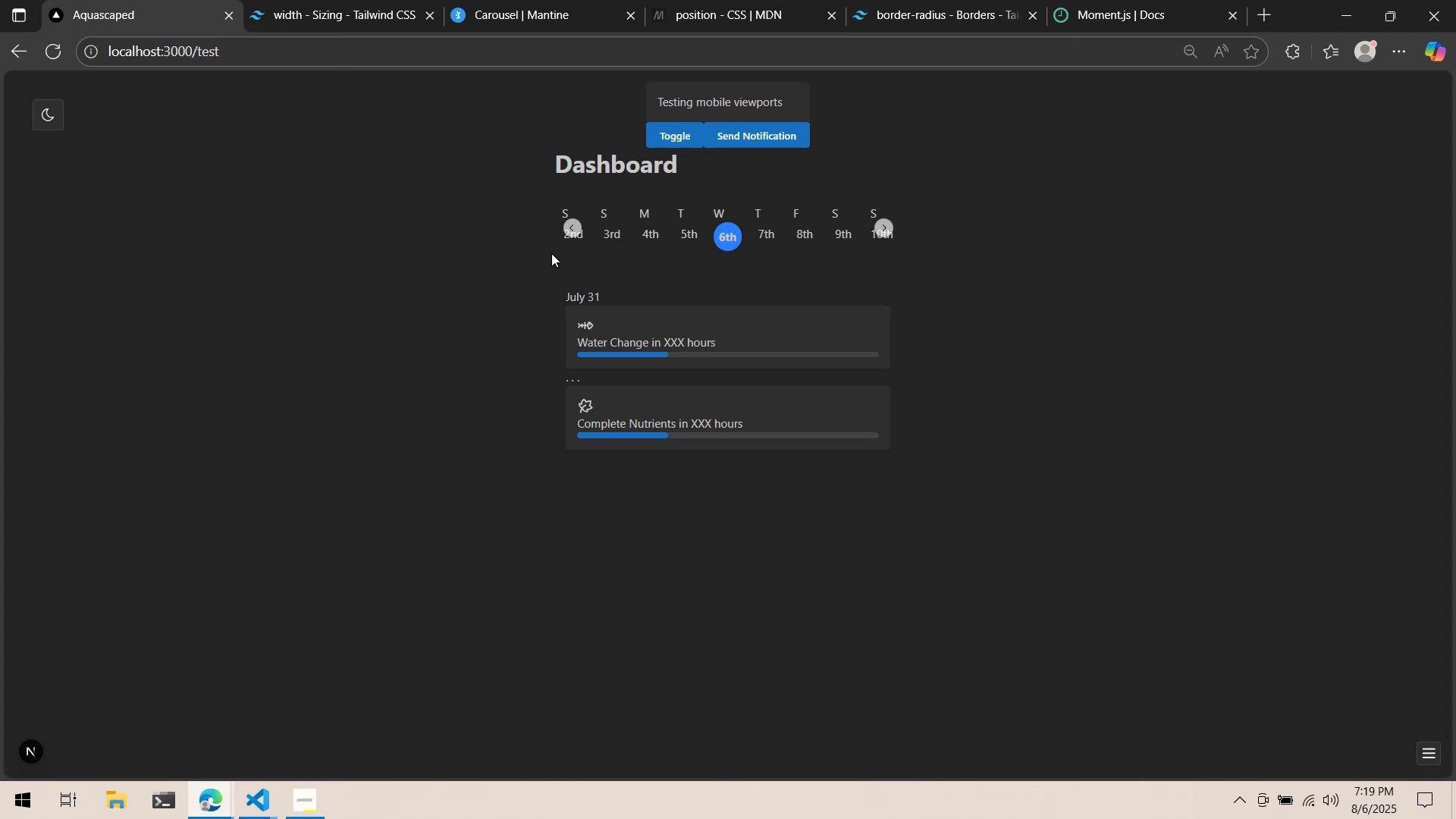 
key(Alt+Tab)
 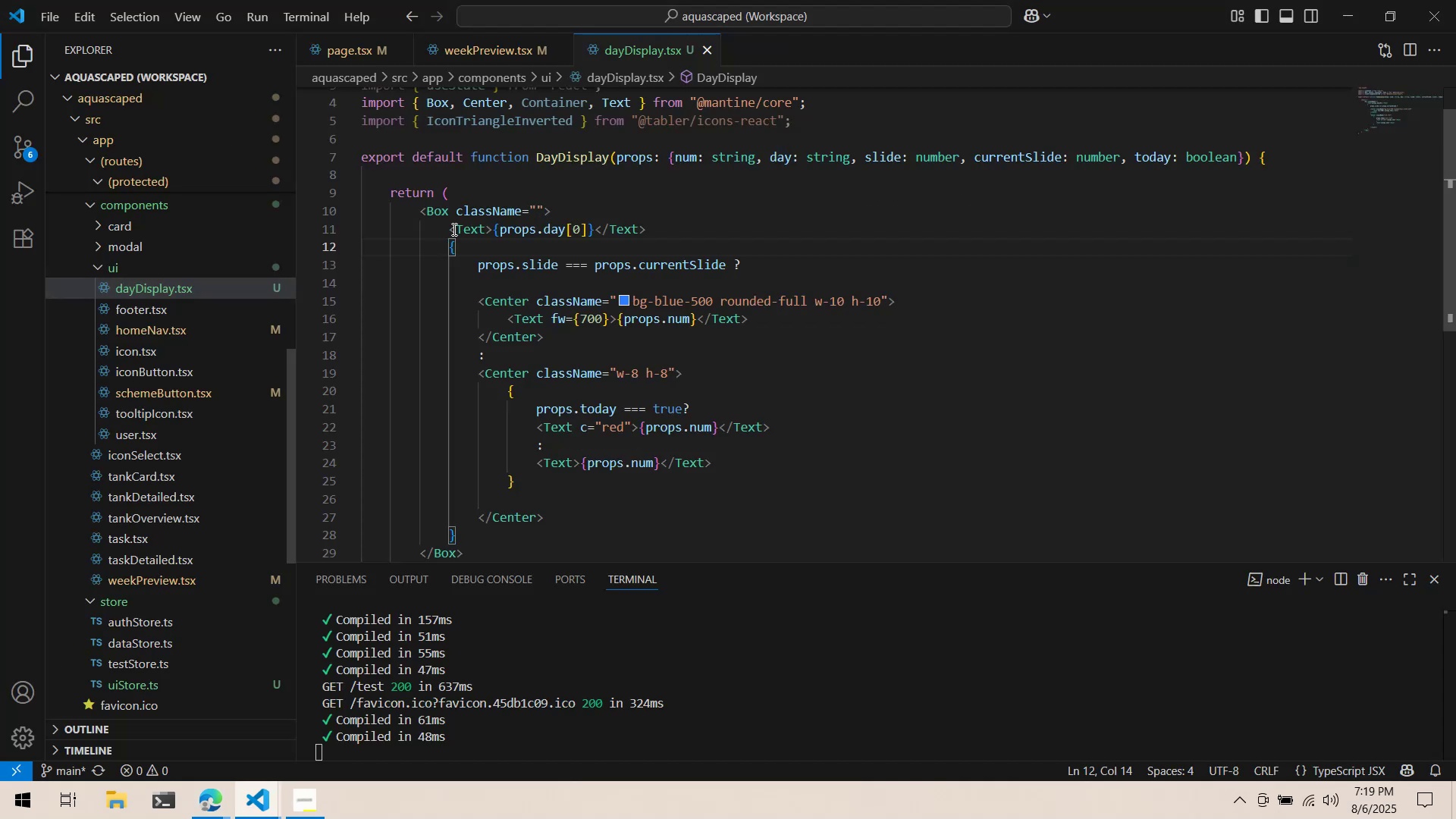 
left_click([595, 215])
 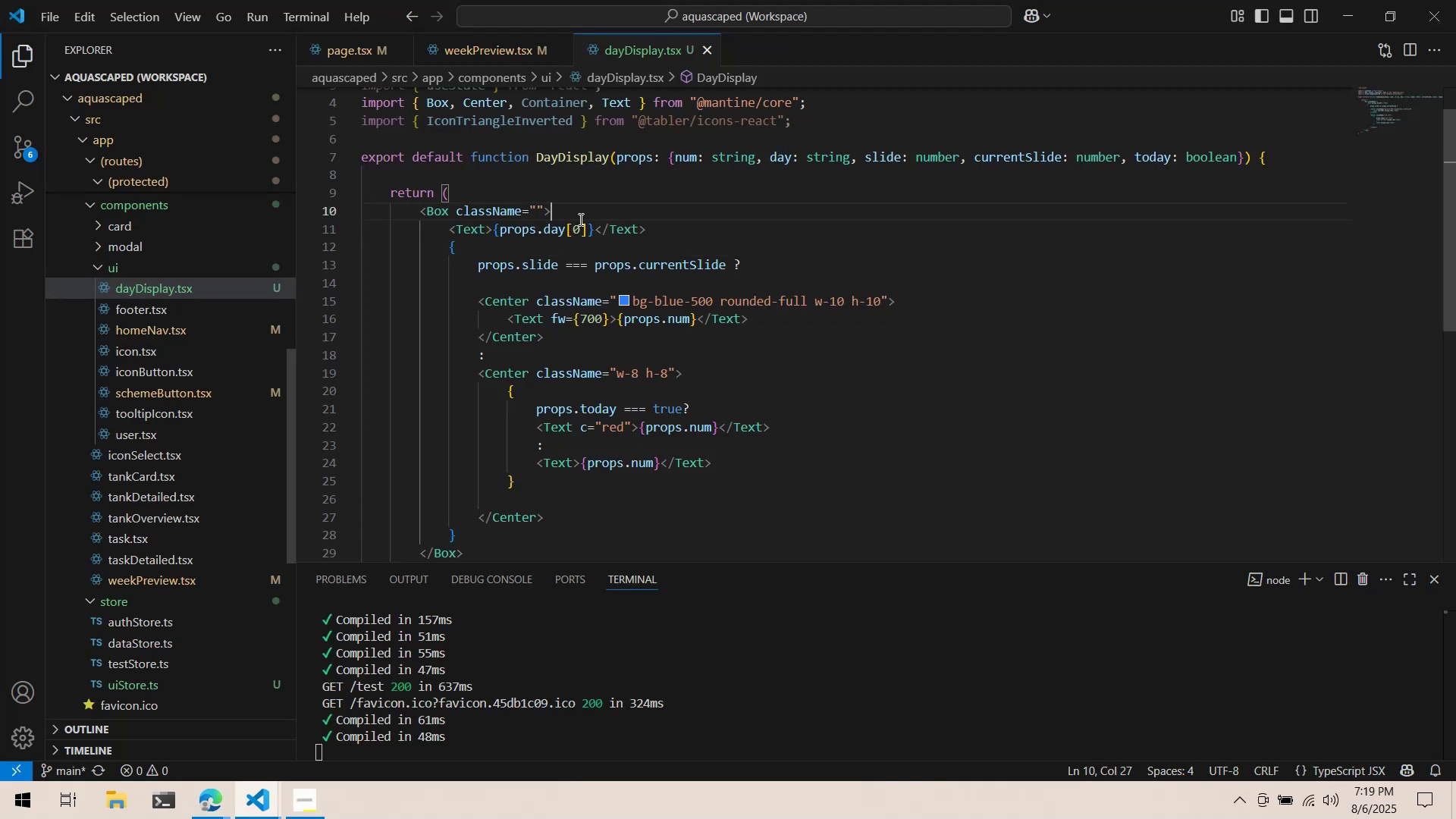 
mouse_move([536, 228])
 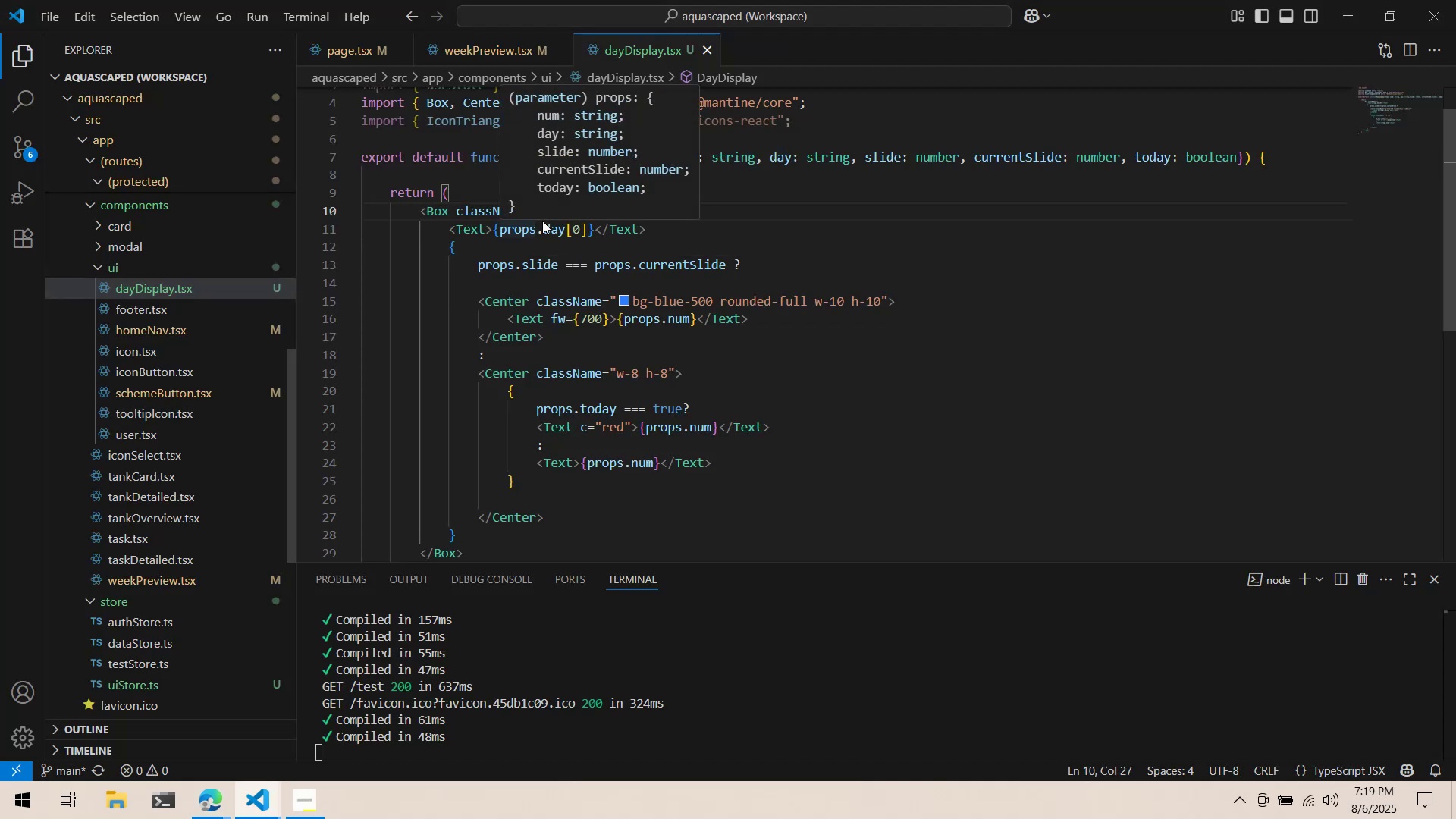 
key(Alt+AltLeft)
 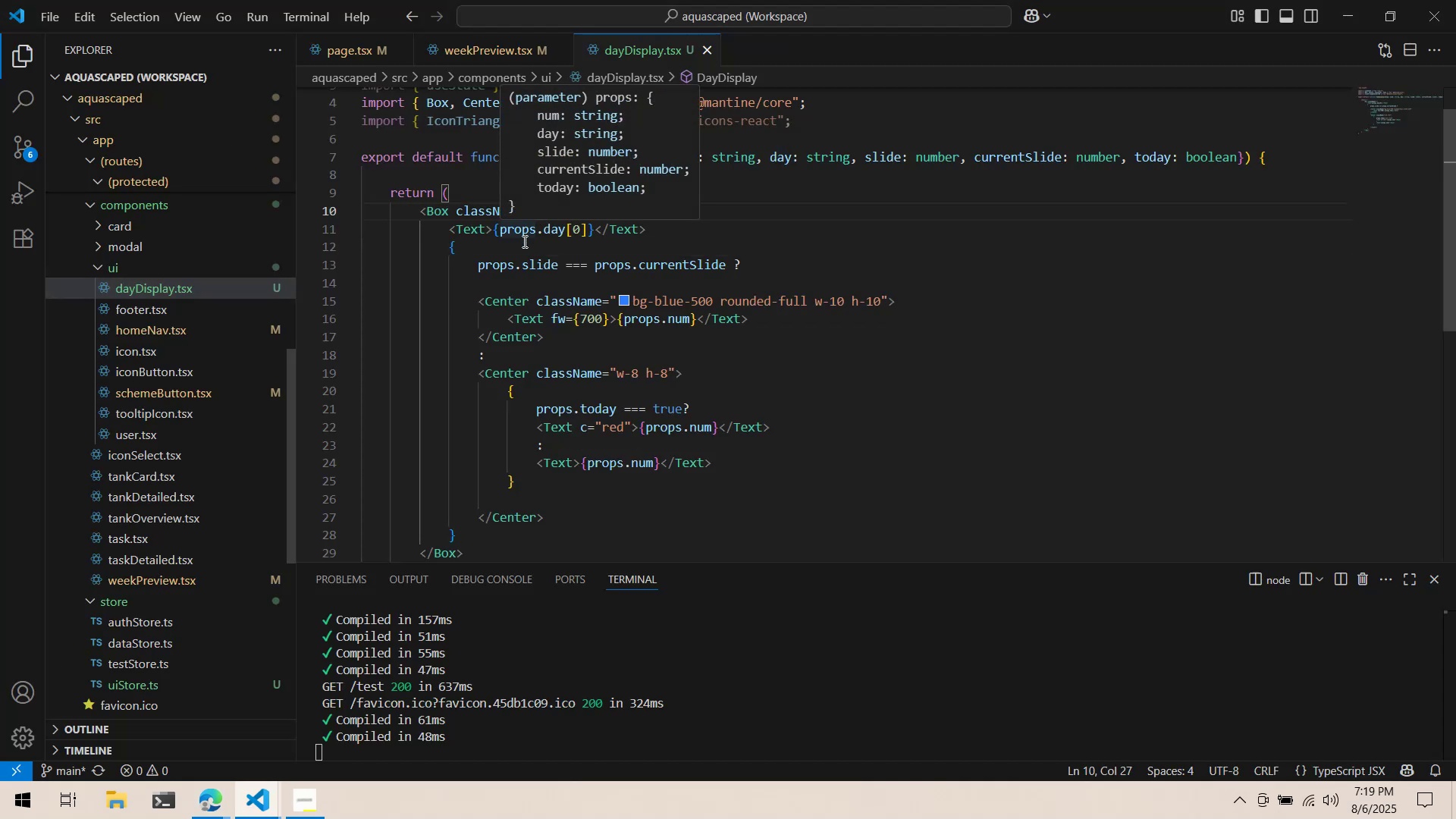 
key(Alt+Tab)
 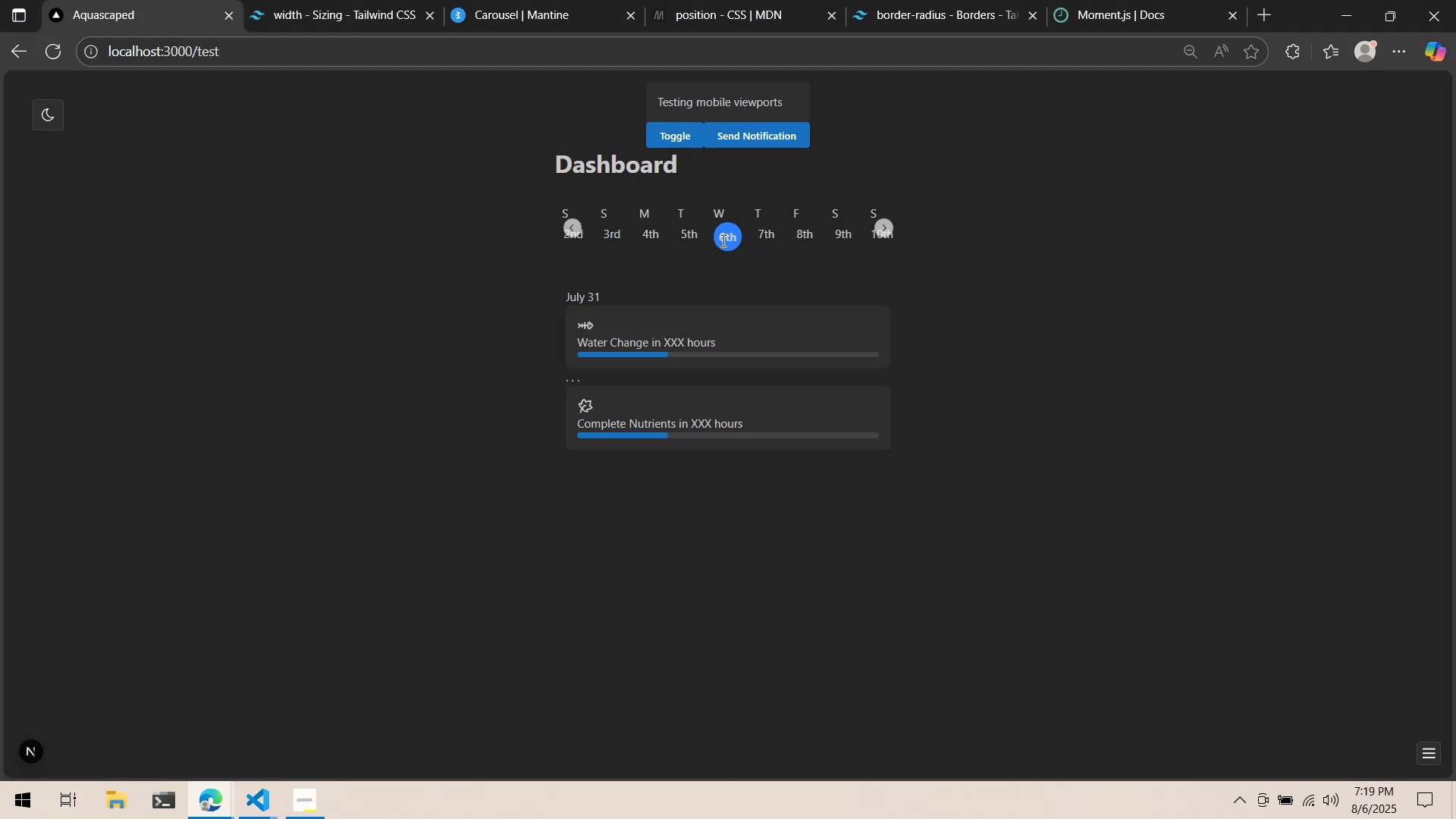 
key(Alt+AltLeft)
 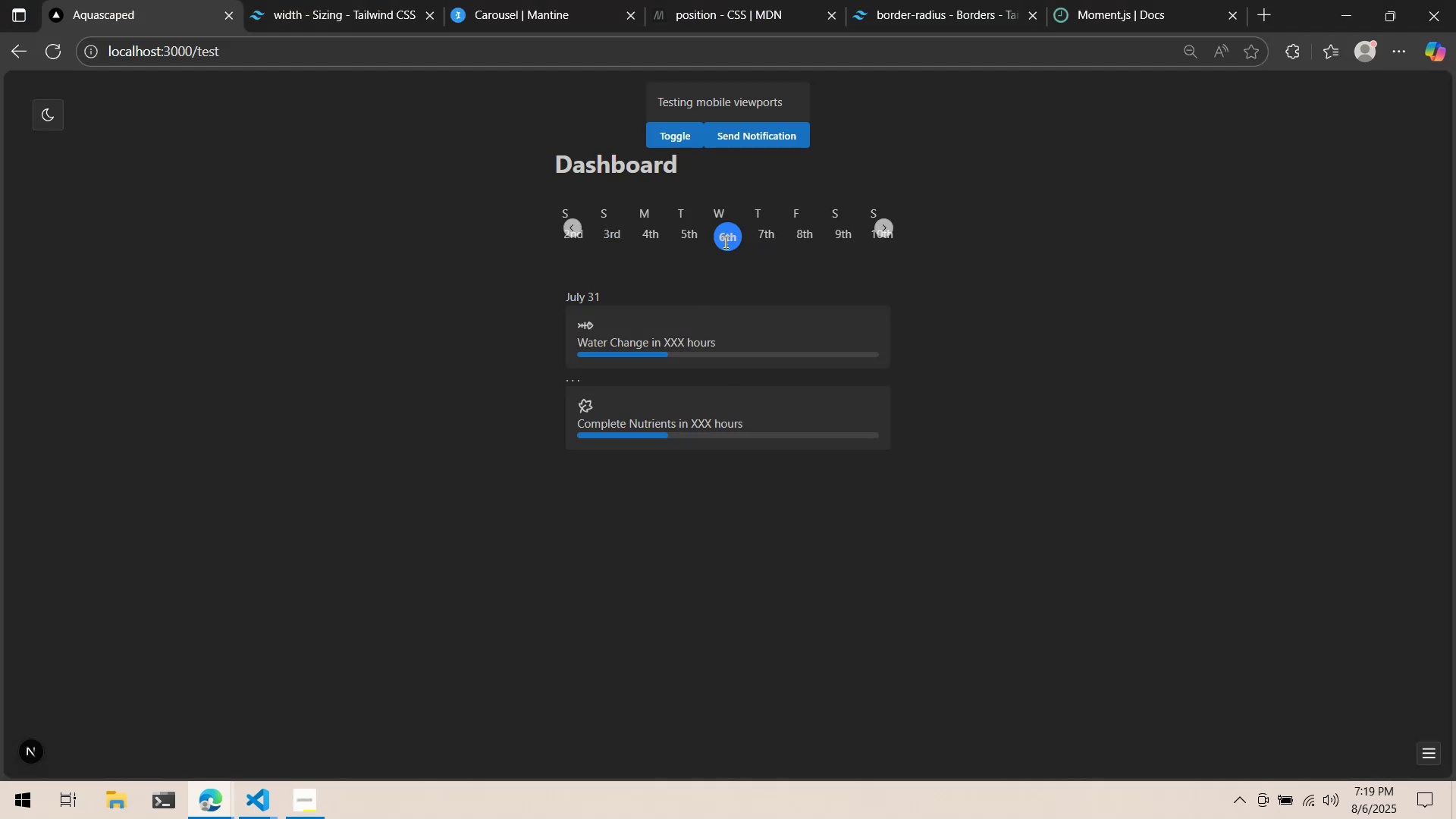 
key(Alt+Tab)
 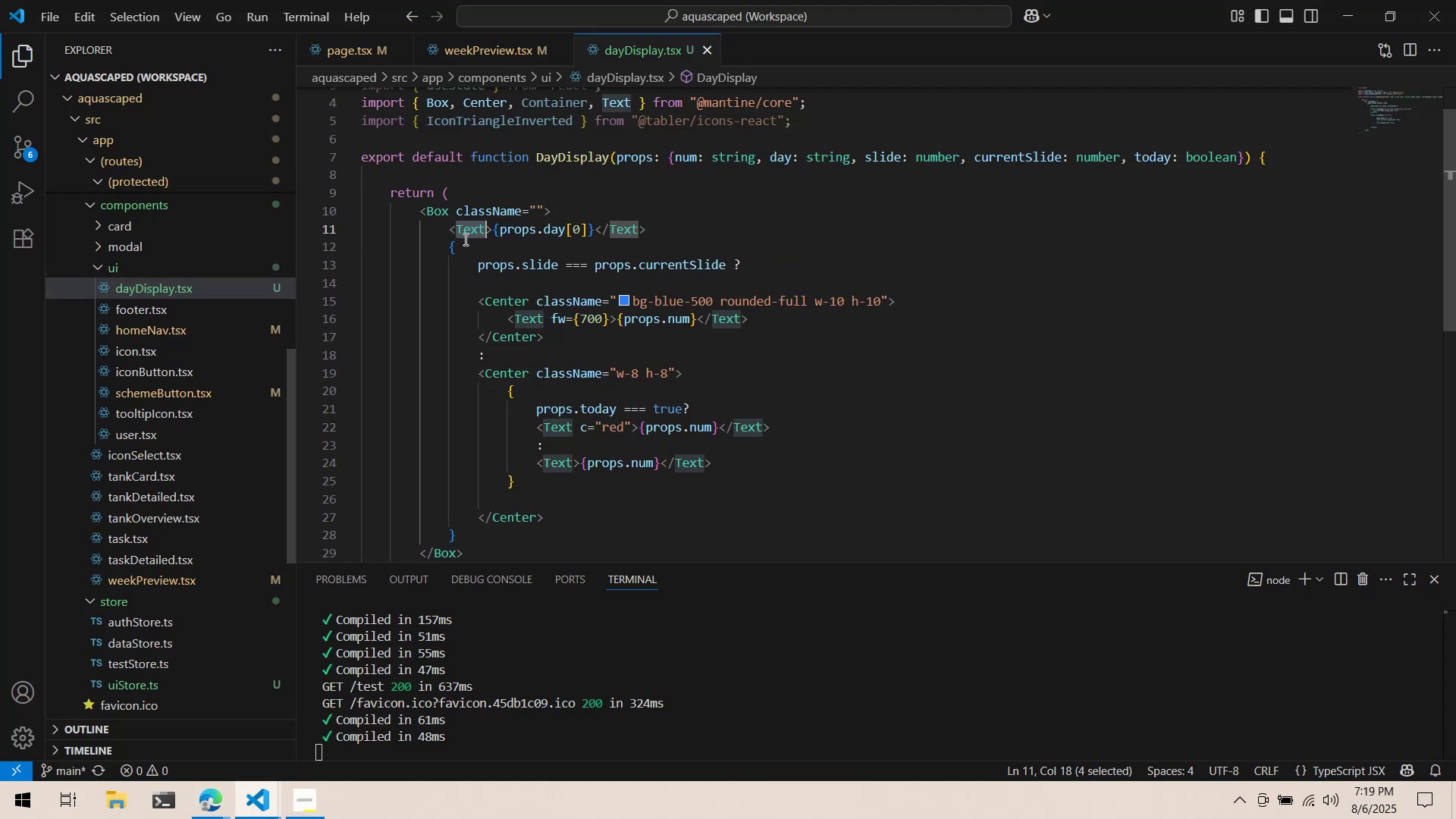 
left_click([578, 208])
 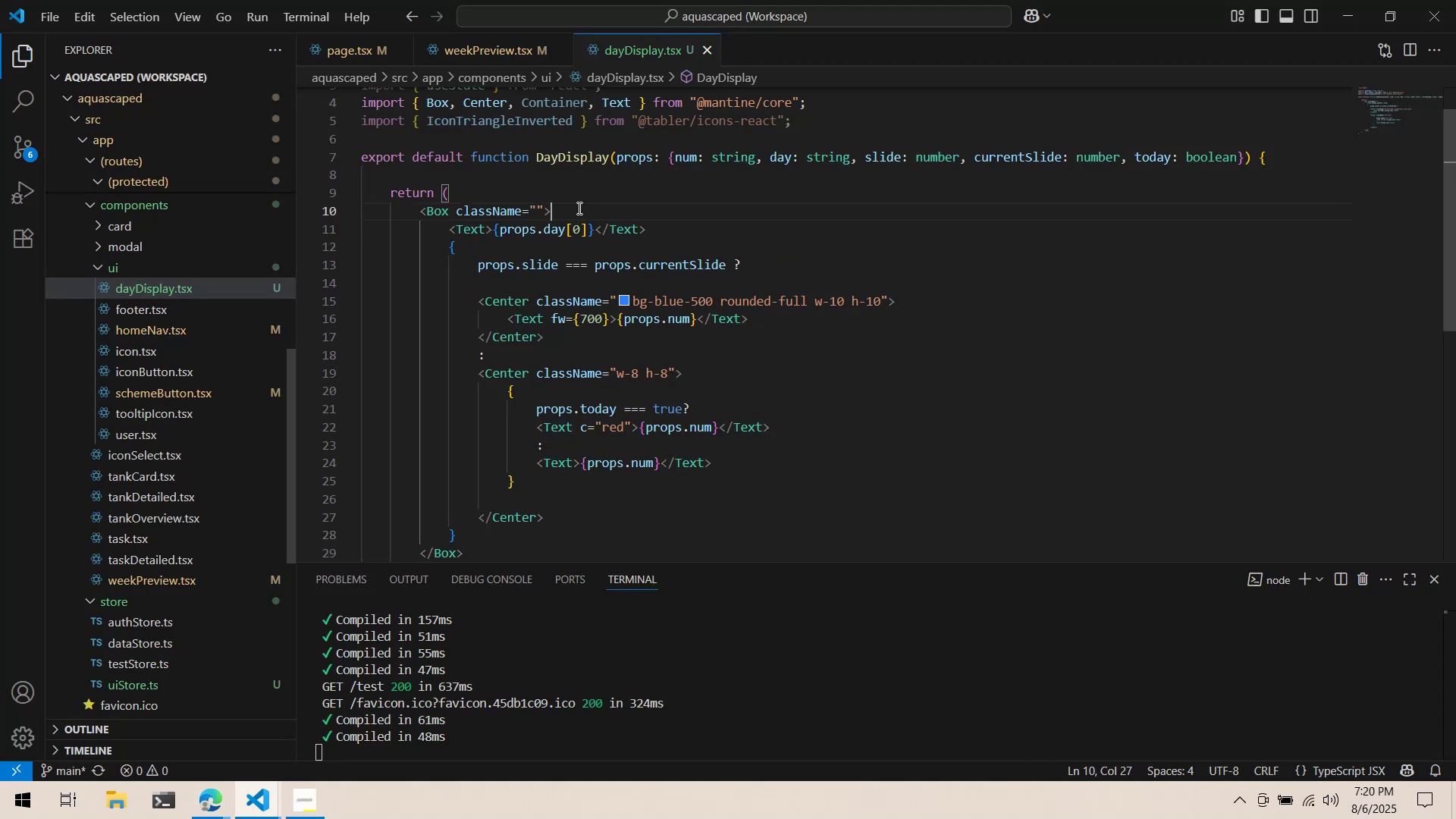 
key(Enter)
 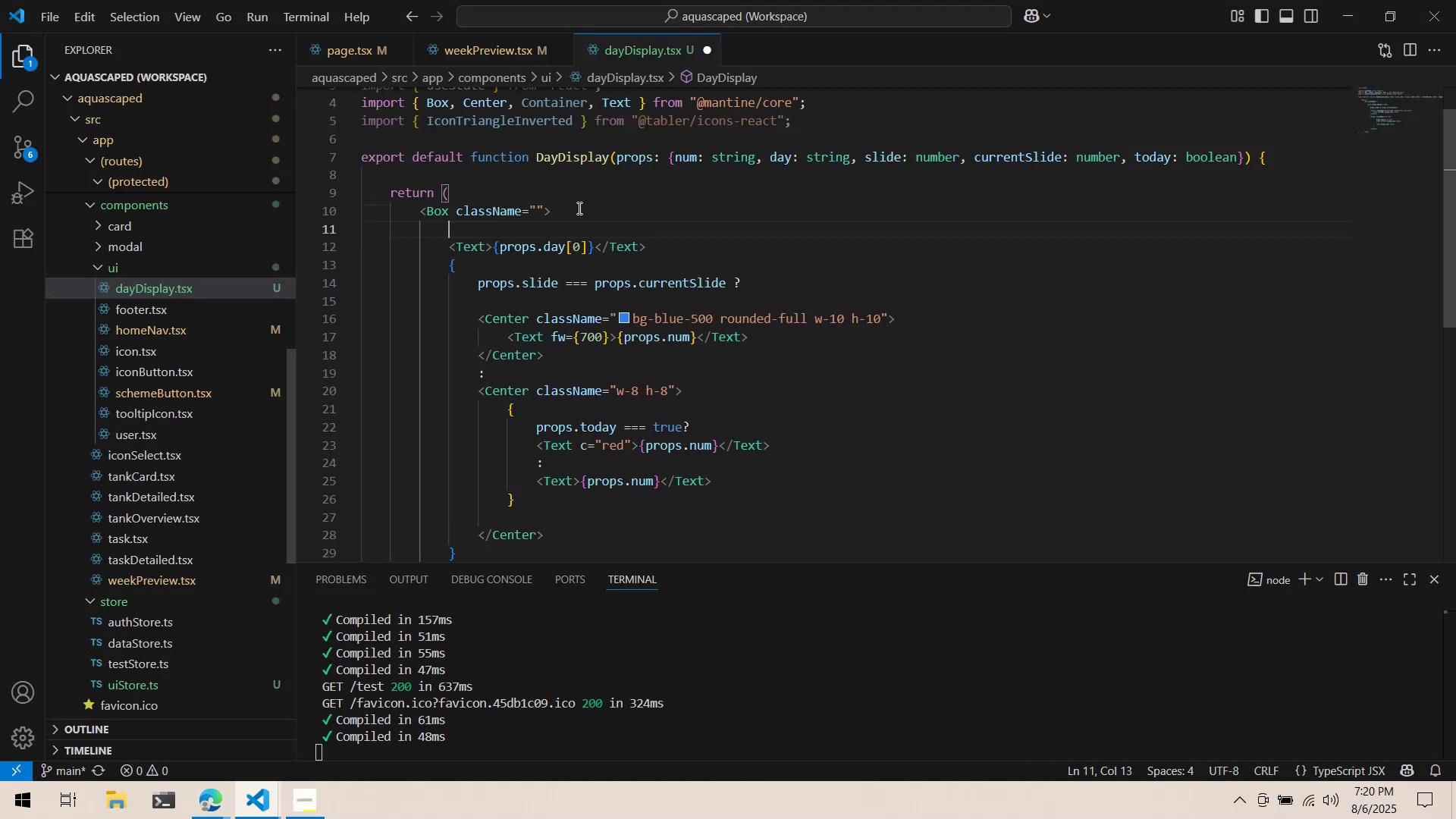 
type(C)
key(Backspace)
type(<Center>)
 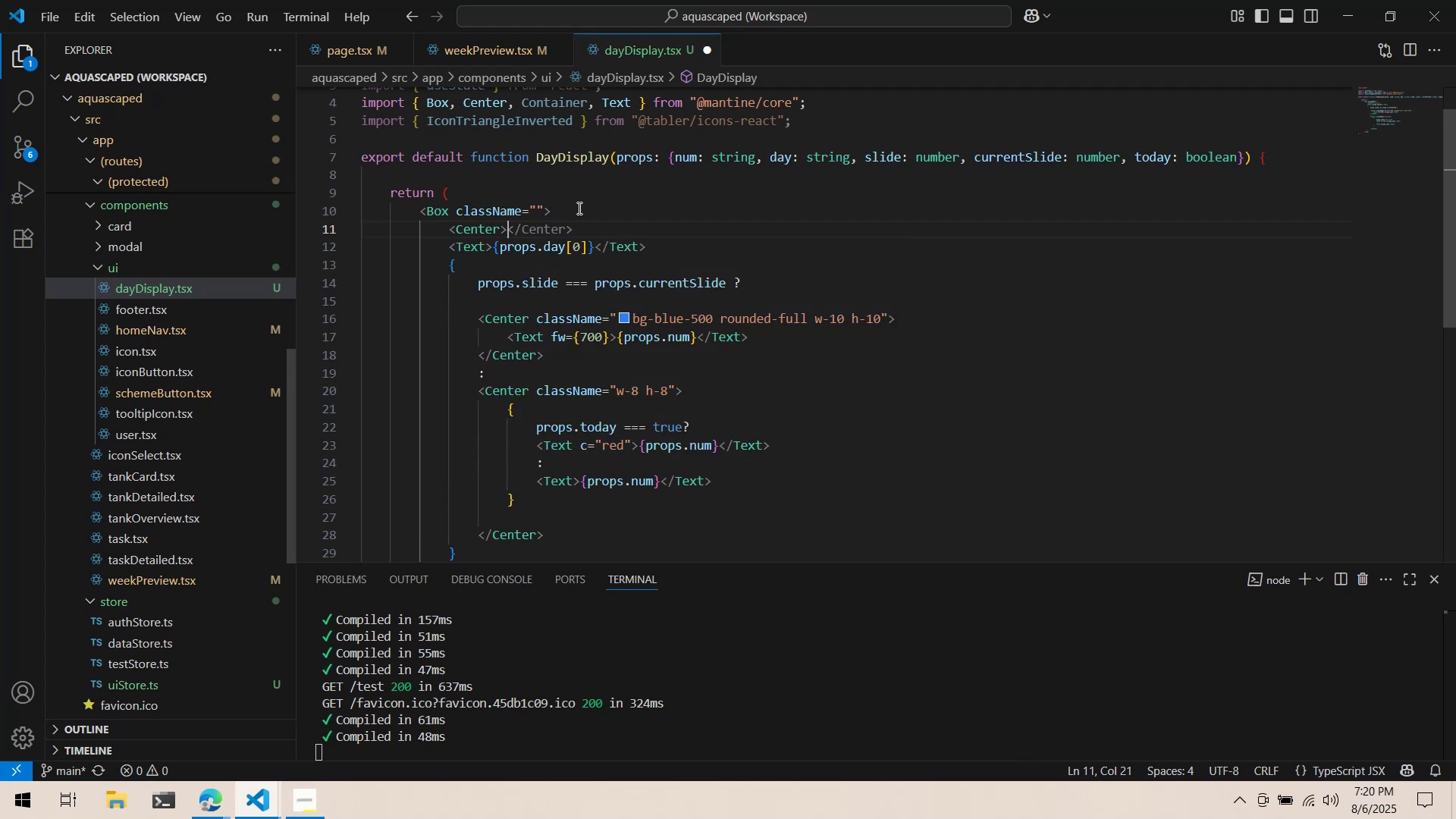 
key(Enter)
 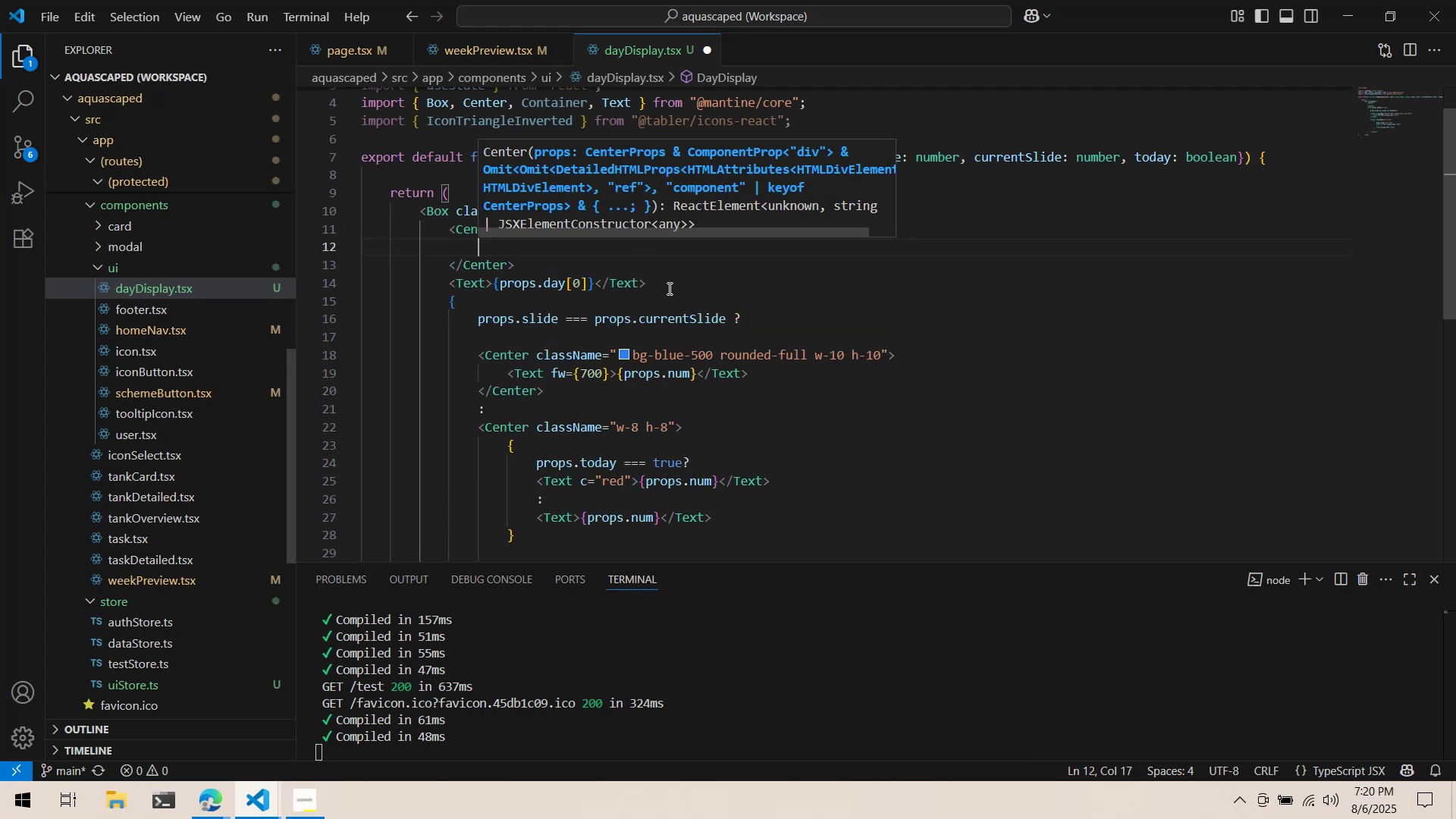 
left_click_drag(start_coordinate=[669, 288], to_coordinate=[450, 285])
 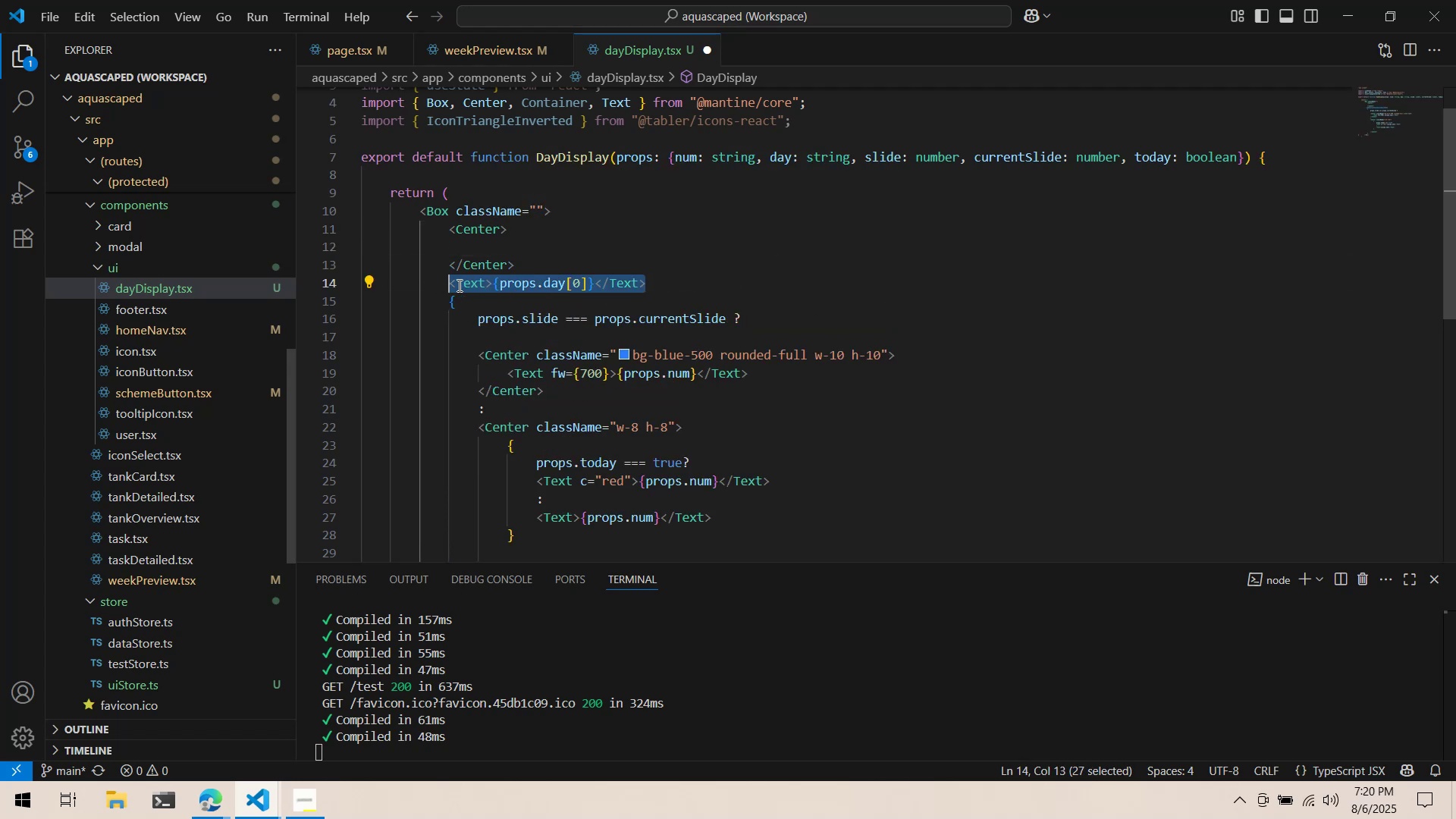 
left_click_drag(start_coordinate=[474, 284], to_coordinate=[496, 250])
 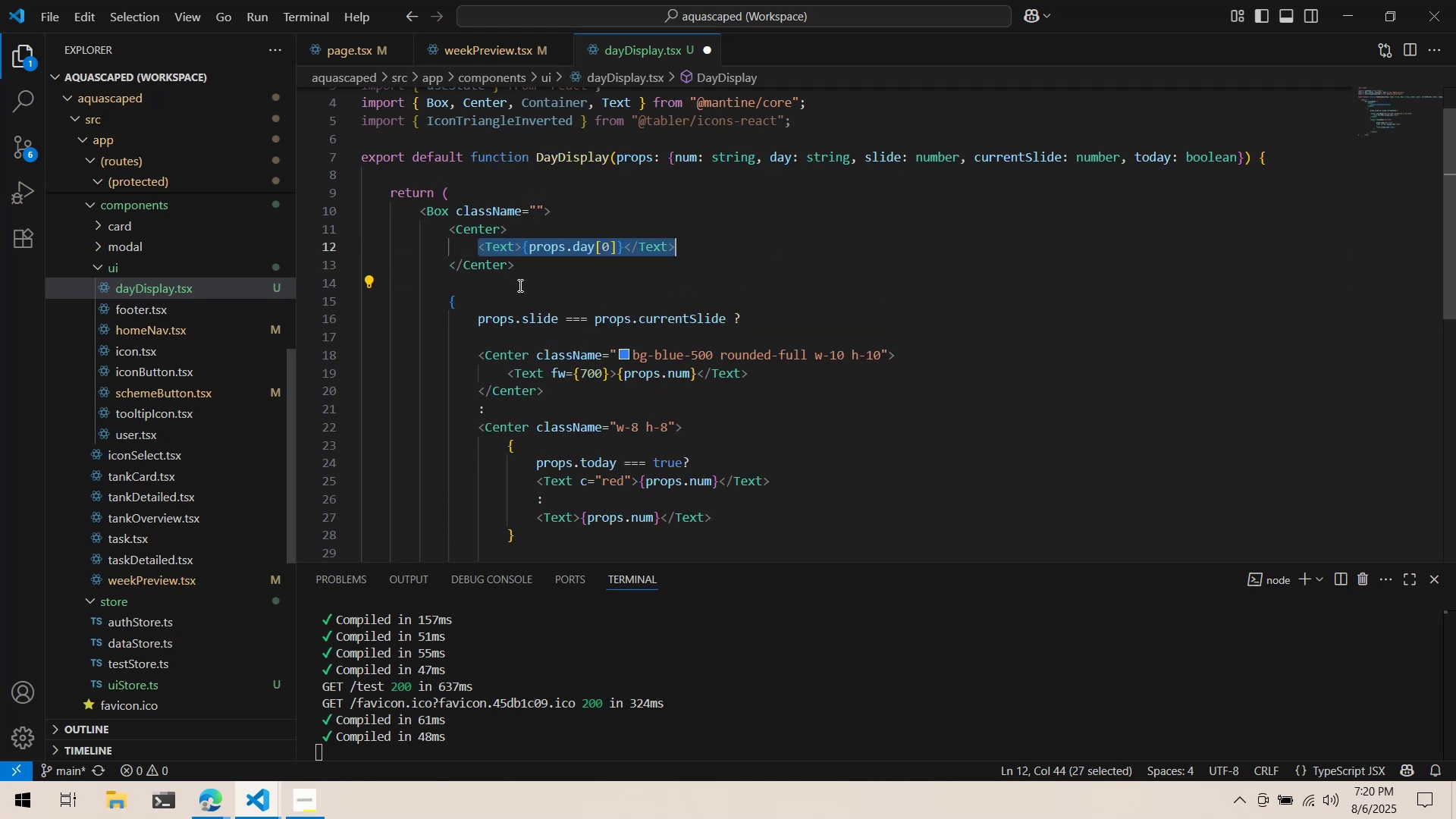 
left_click([519, 285])
 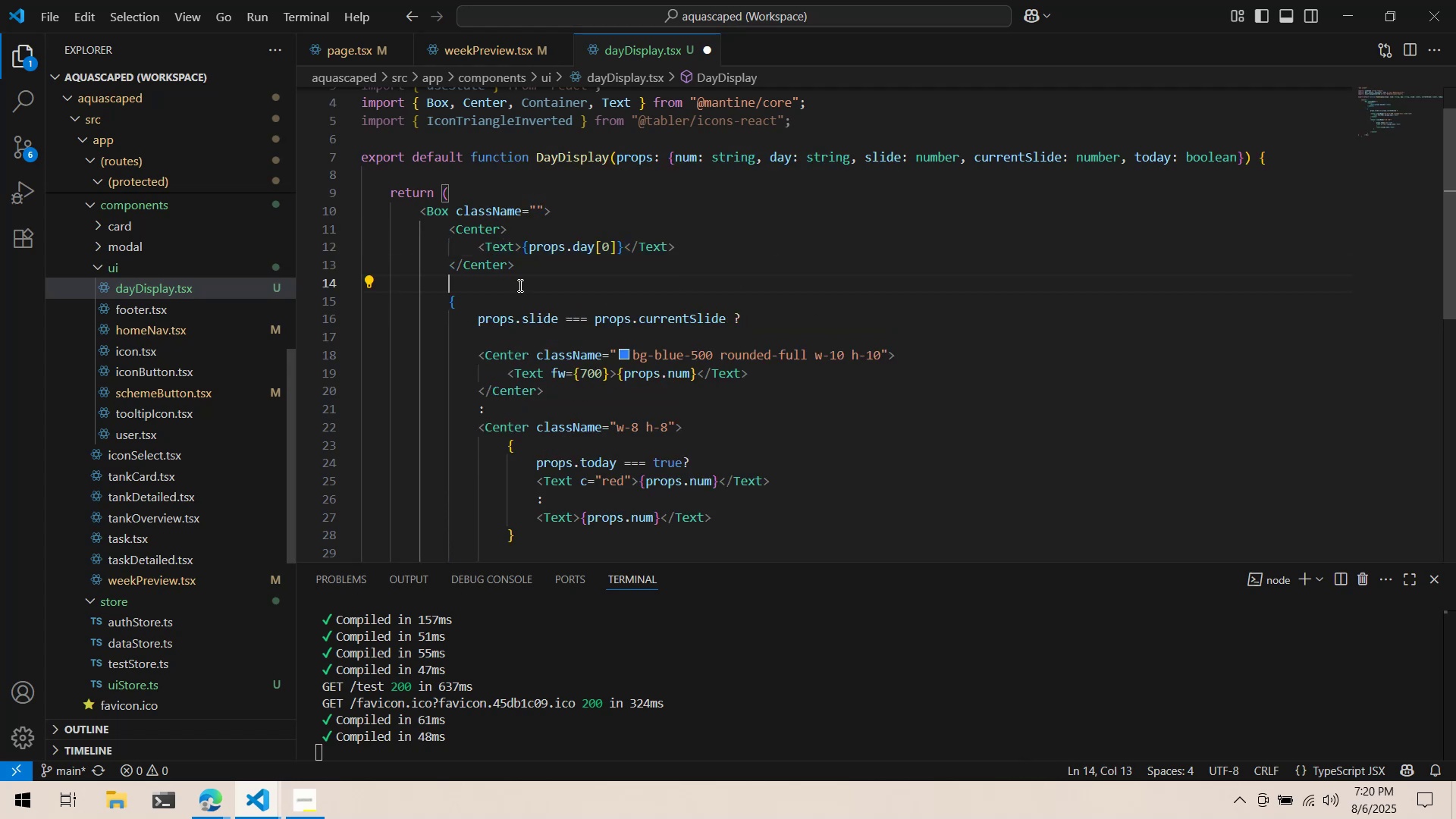 
key(Control+ControlLeft)
 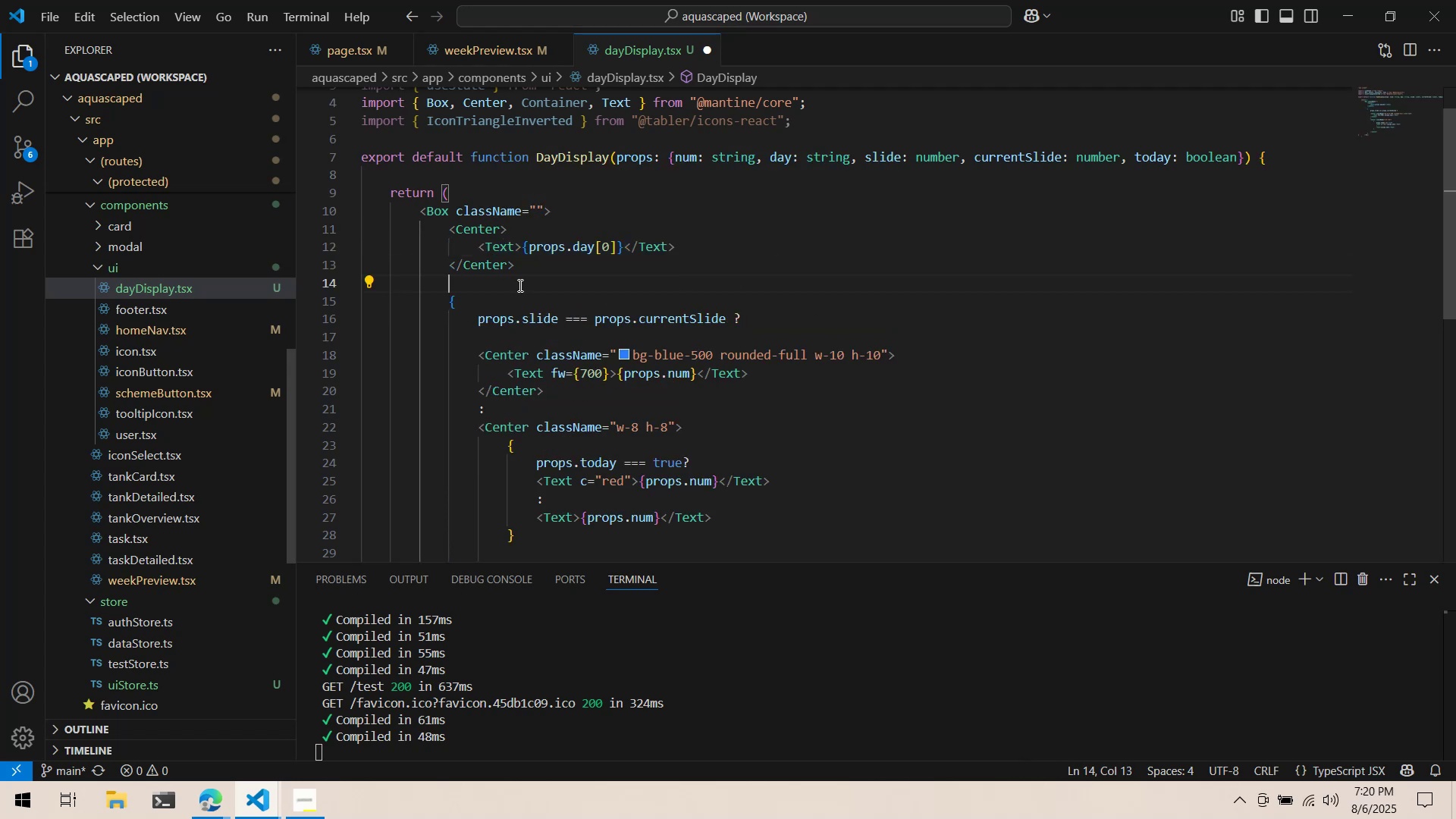 
key(Control+X)
 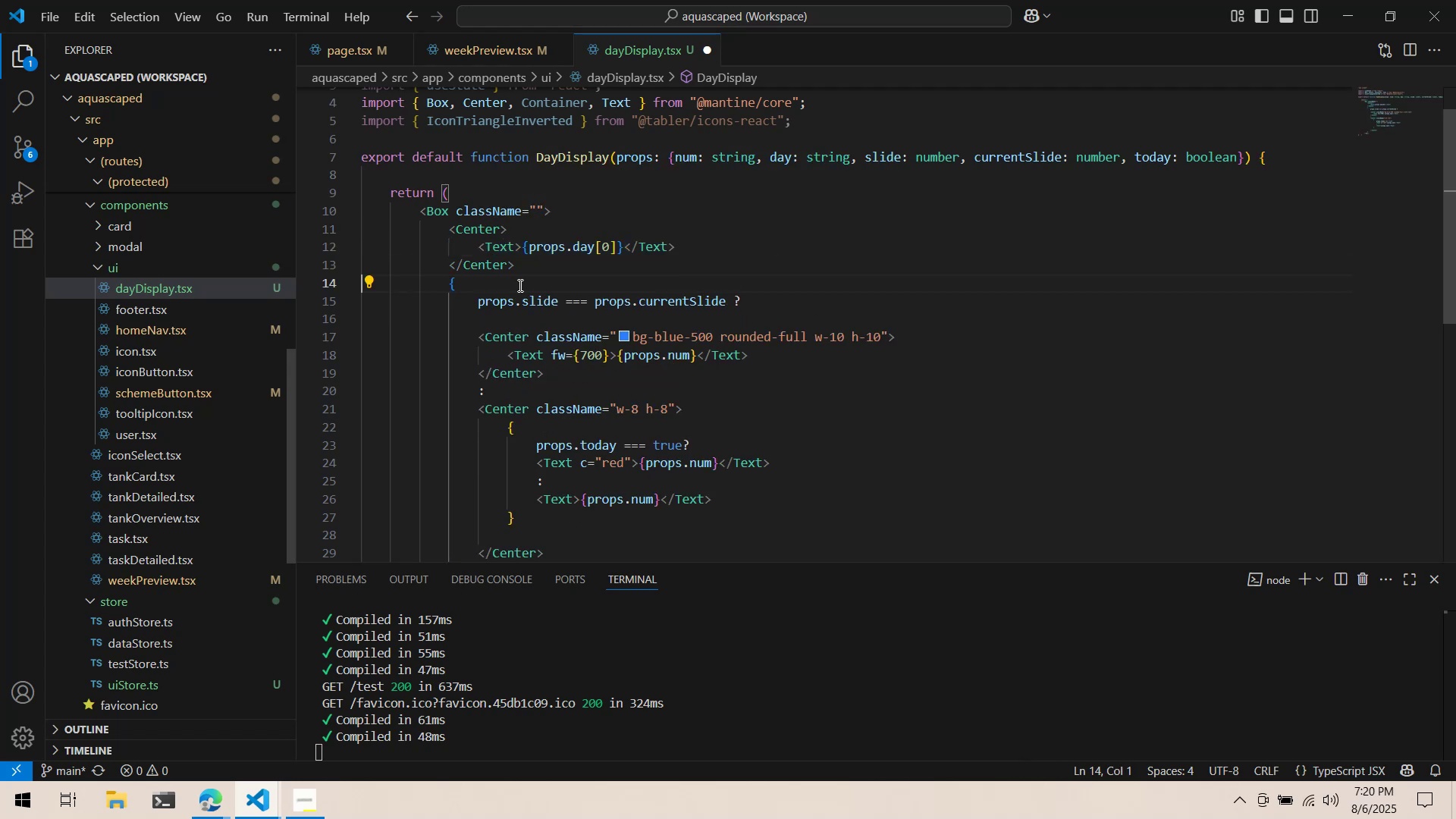 
key(Control+ControlLeft)
 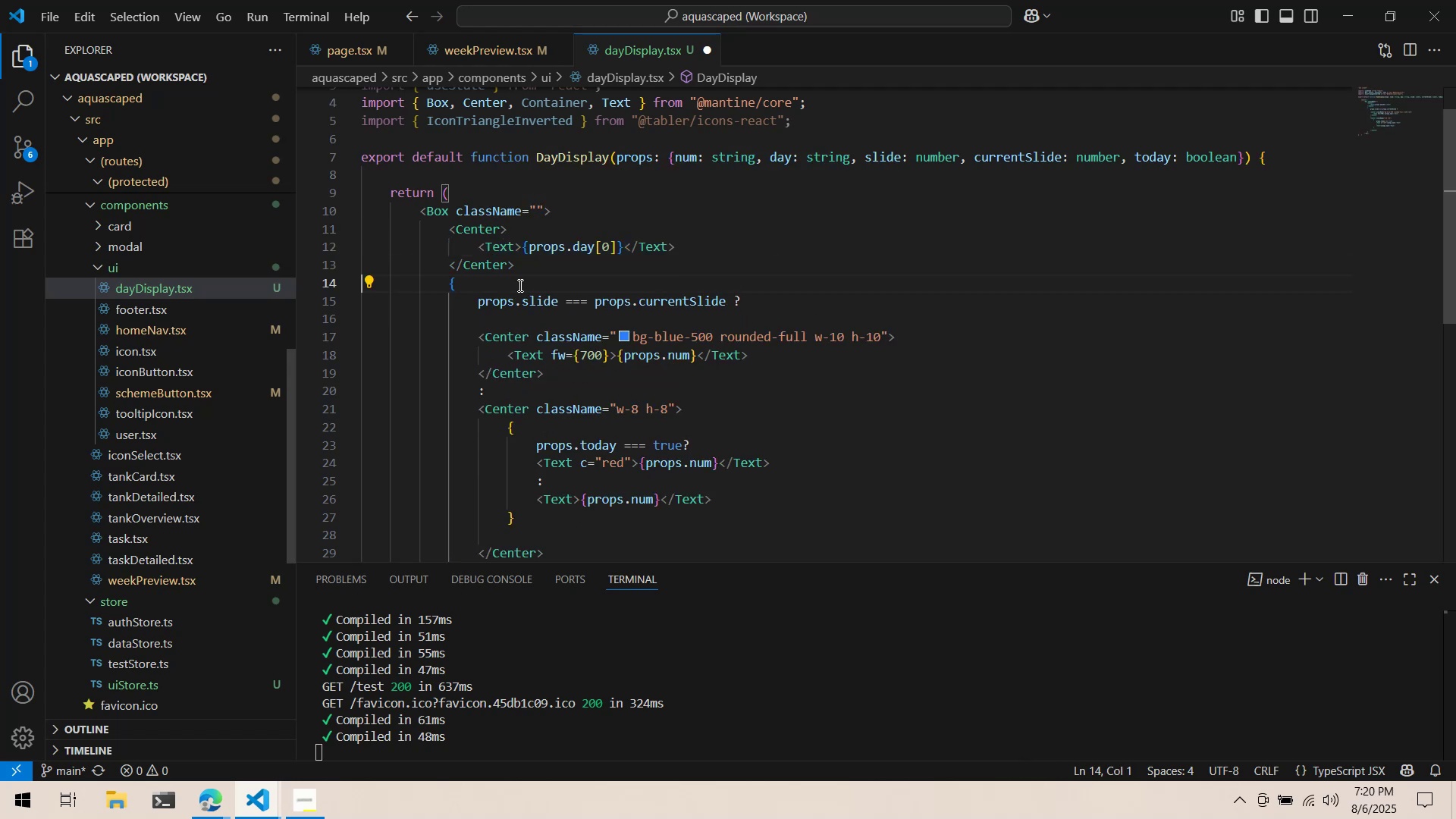 
key(Control+S)
 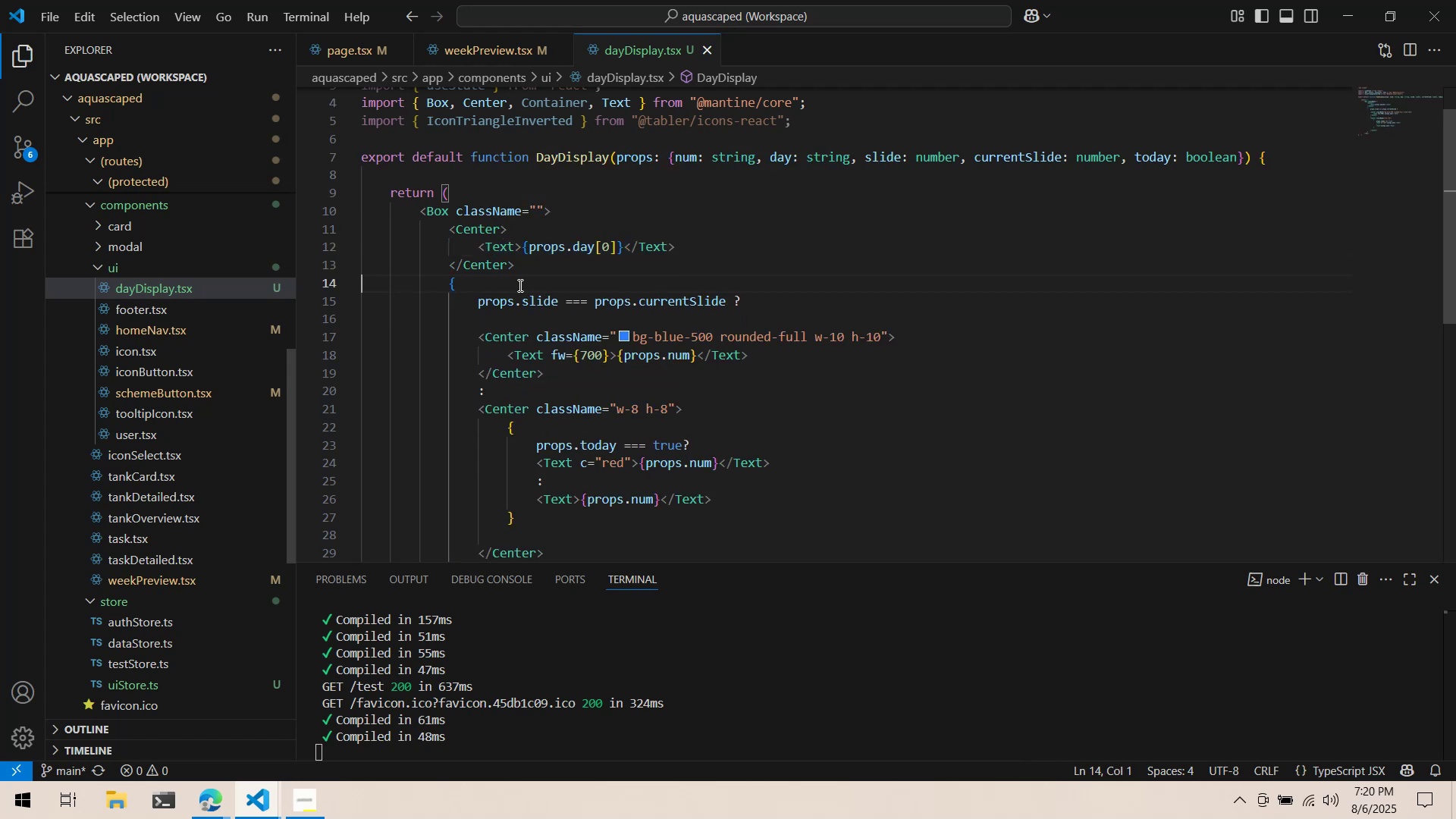 
key(Alt+Tab)
 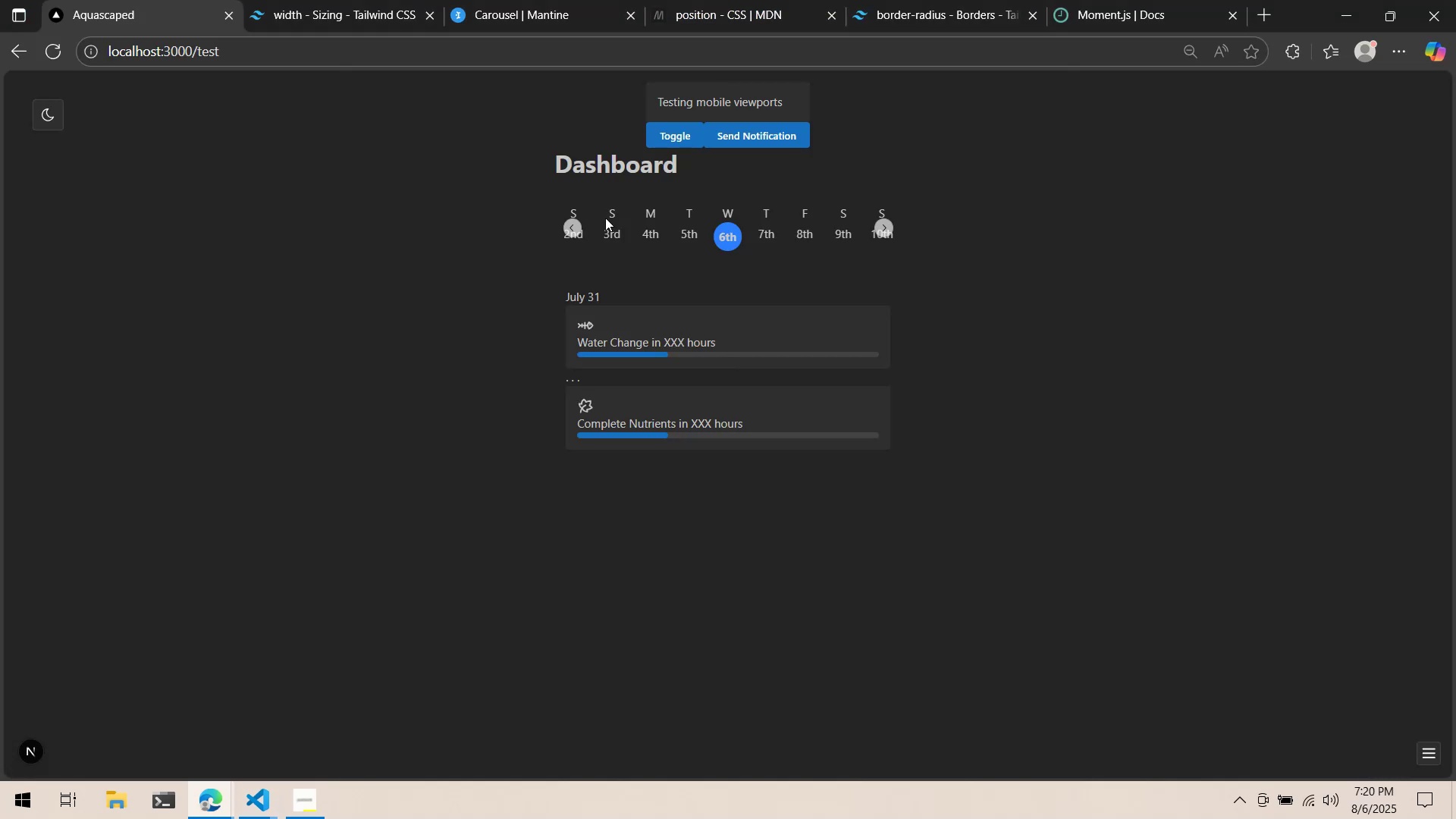 
wait(5.38)
 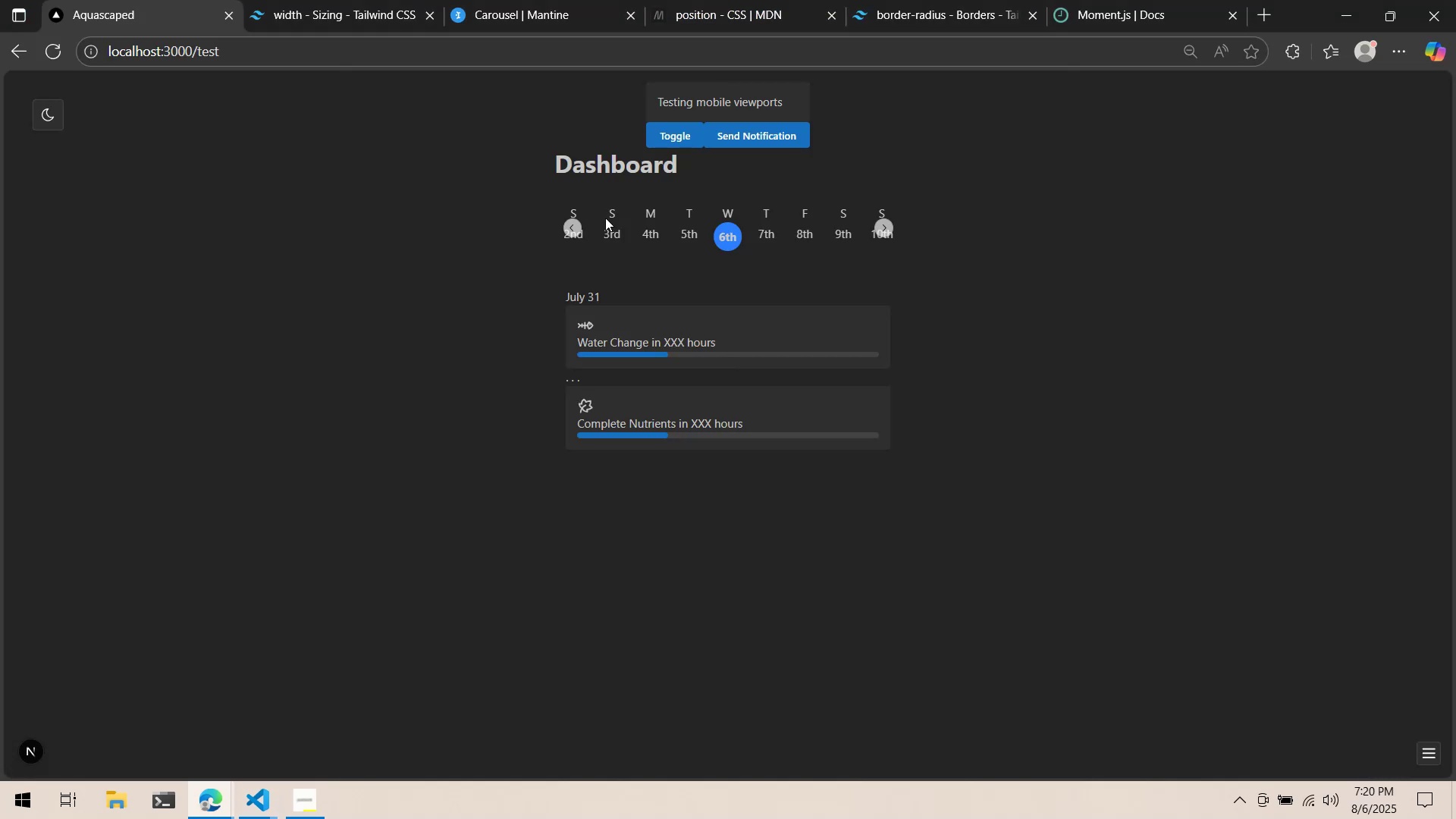 
key(Tab)
type( size="sm)
key(Backspace)
key(Backspace)
type(xs)
 